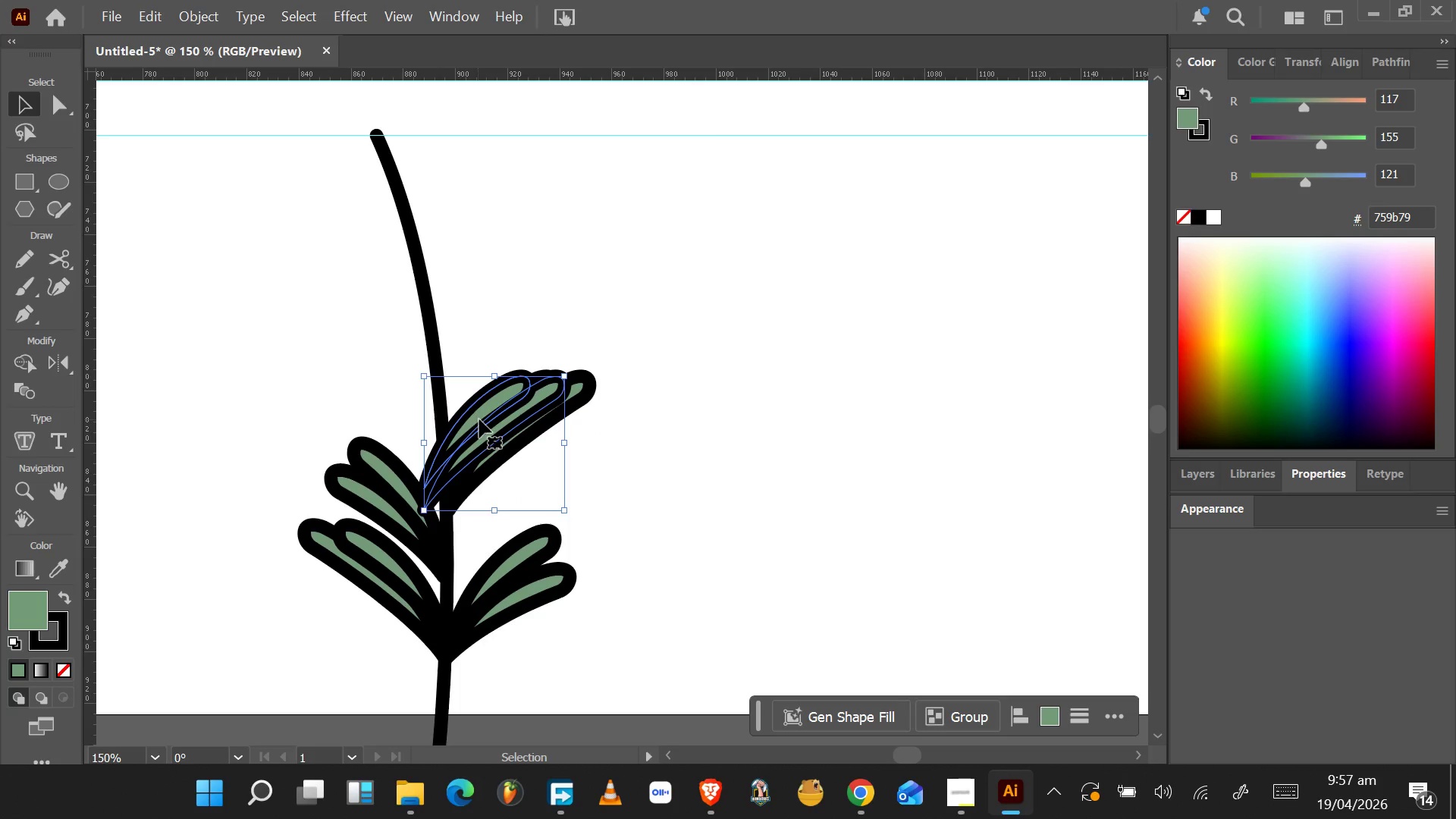 
left_click_drag(start_coordinate=[479, 418], to_coordinate=[206, 328])
 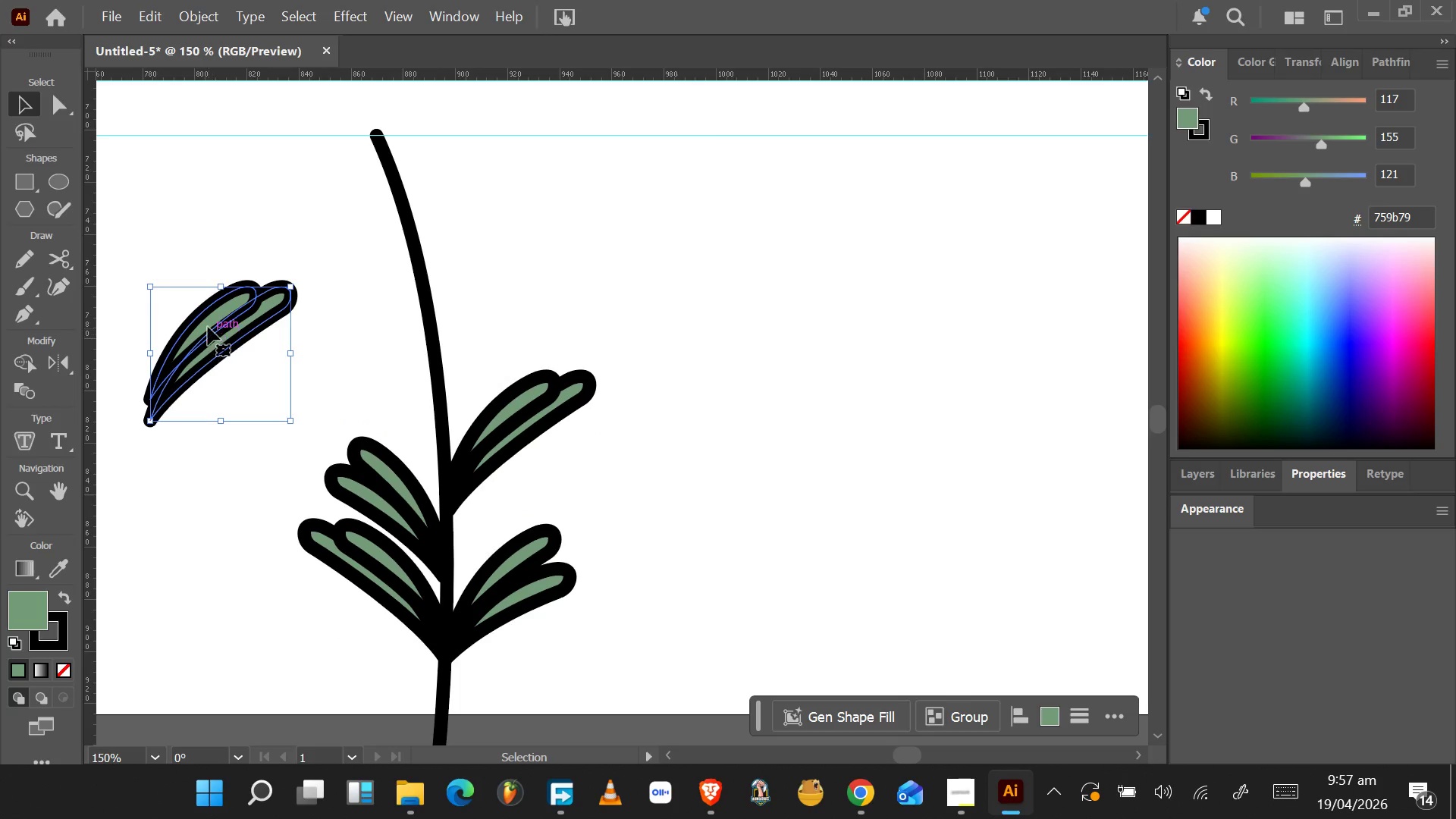 
left_click([208, 326])
 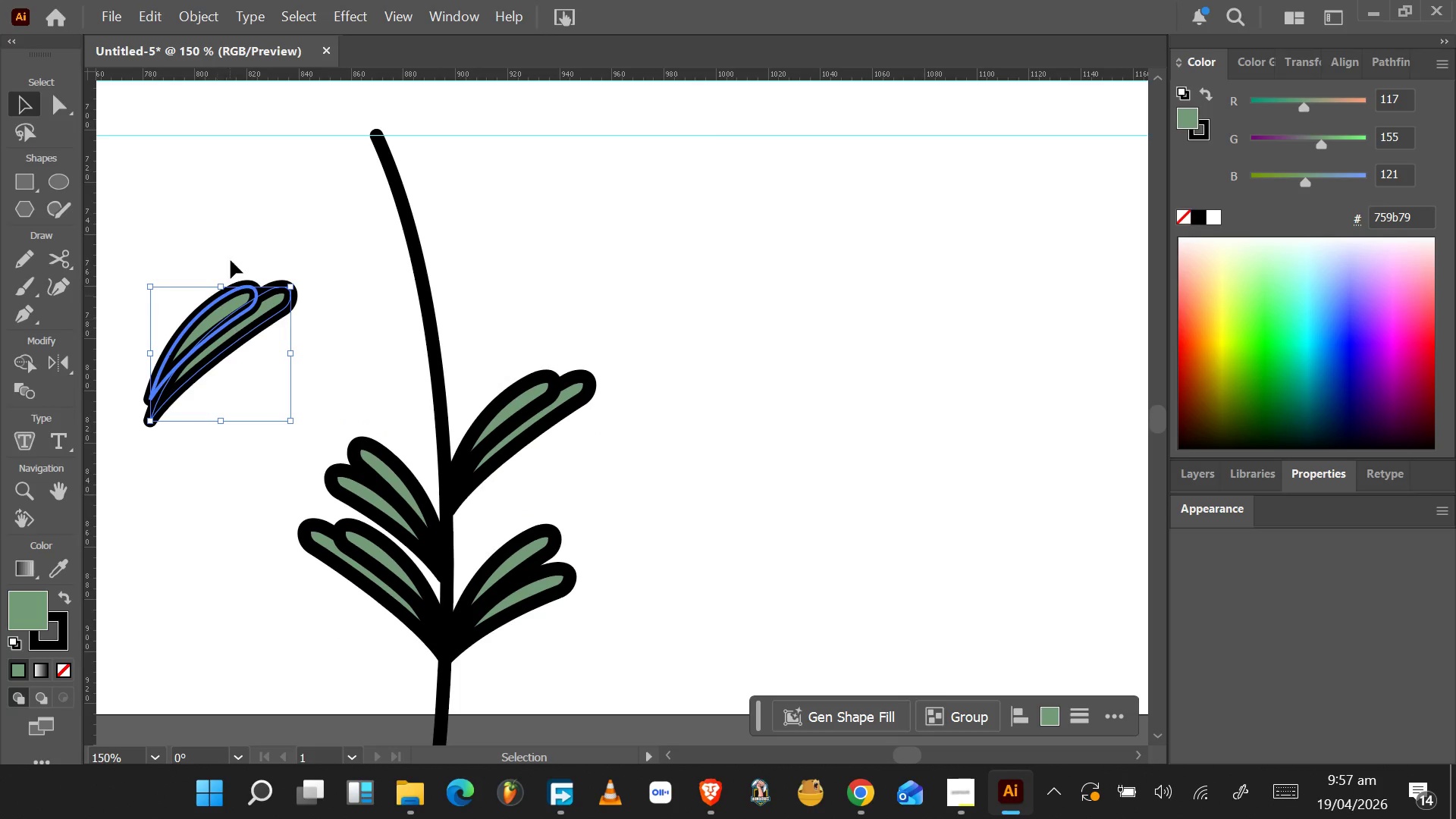 
left_click([231, 197])
 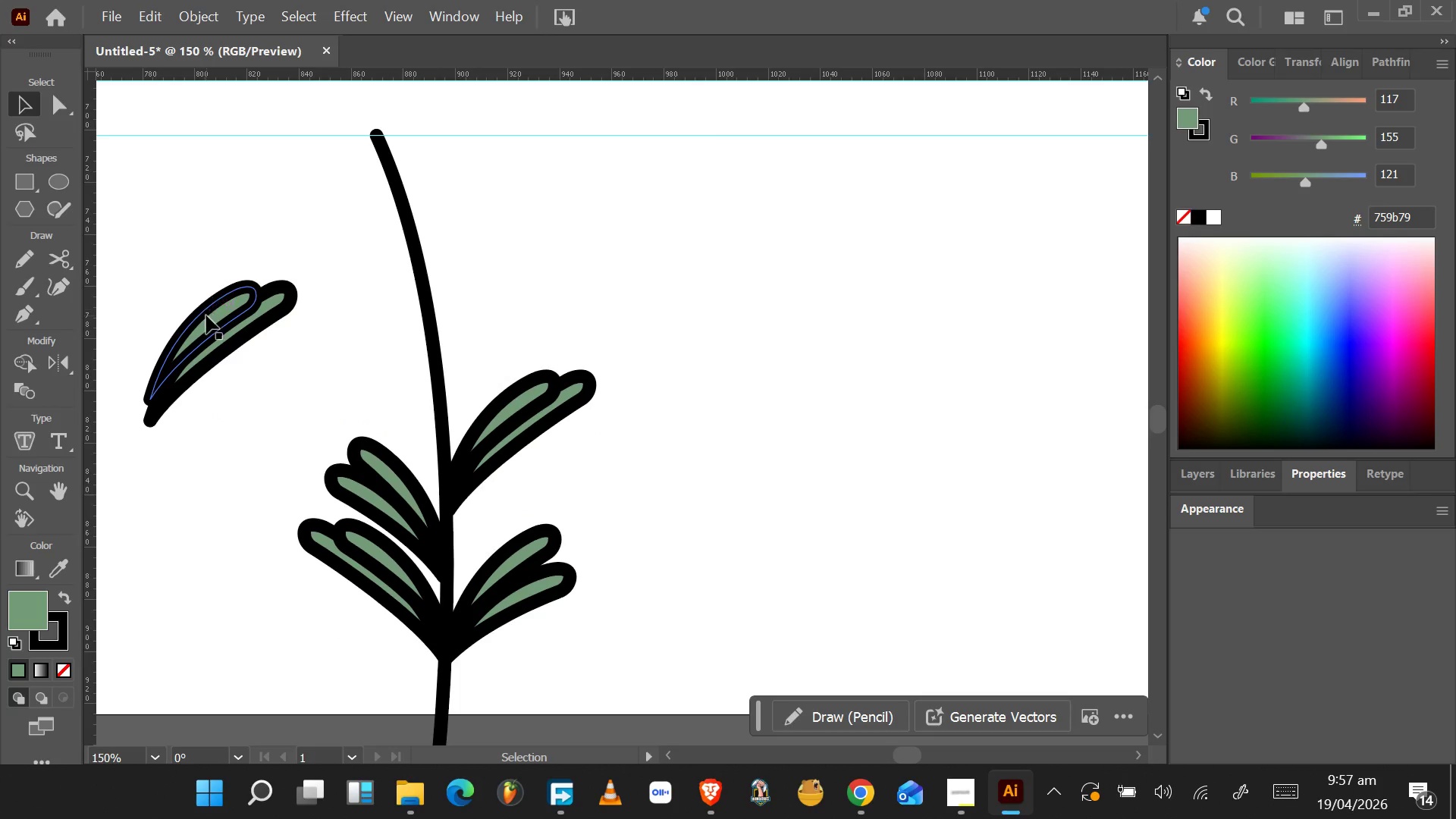 
left_click([206, 318])
 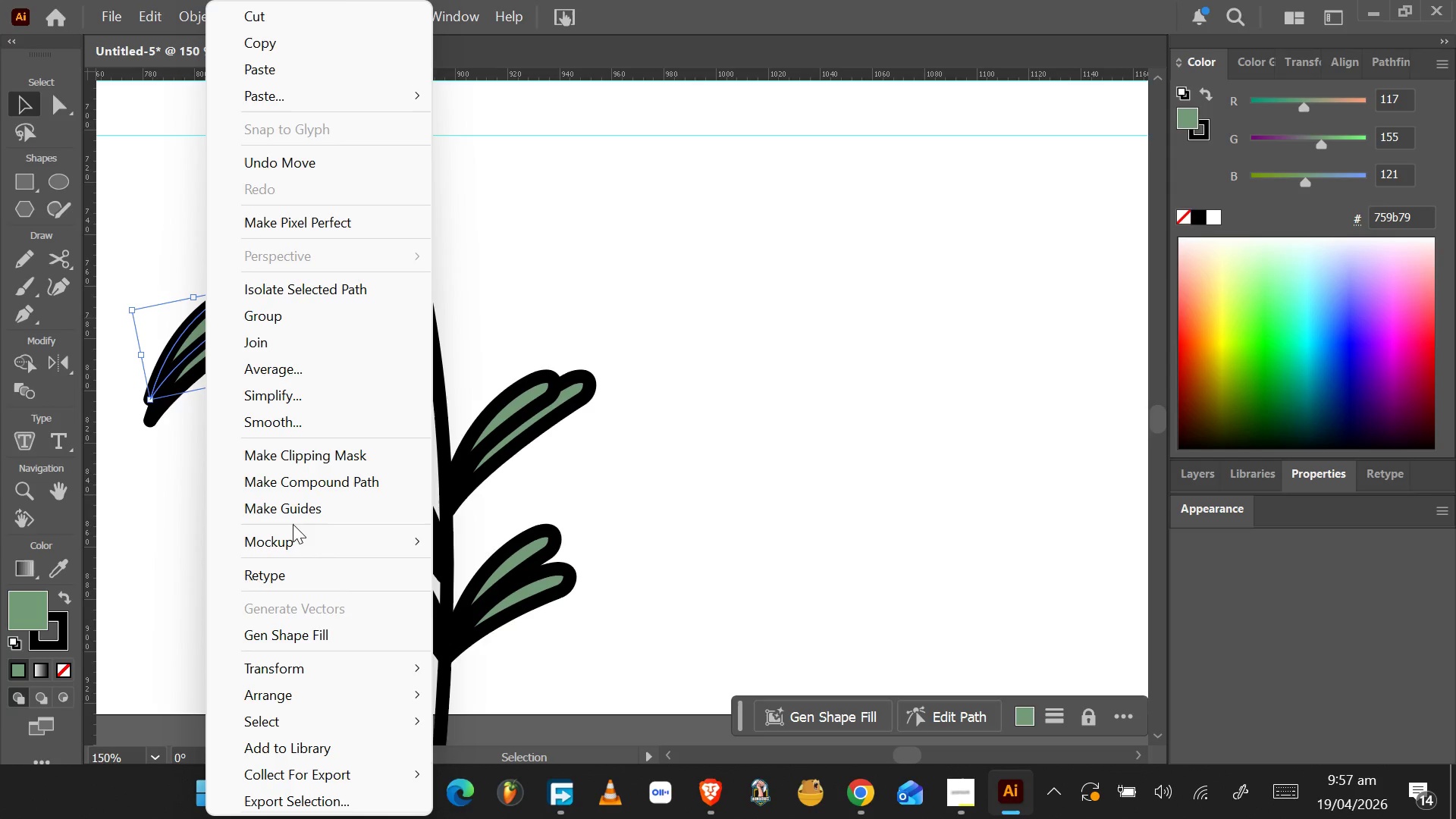 
mouse_move([318, 674])
 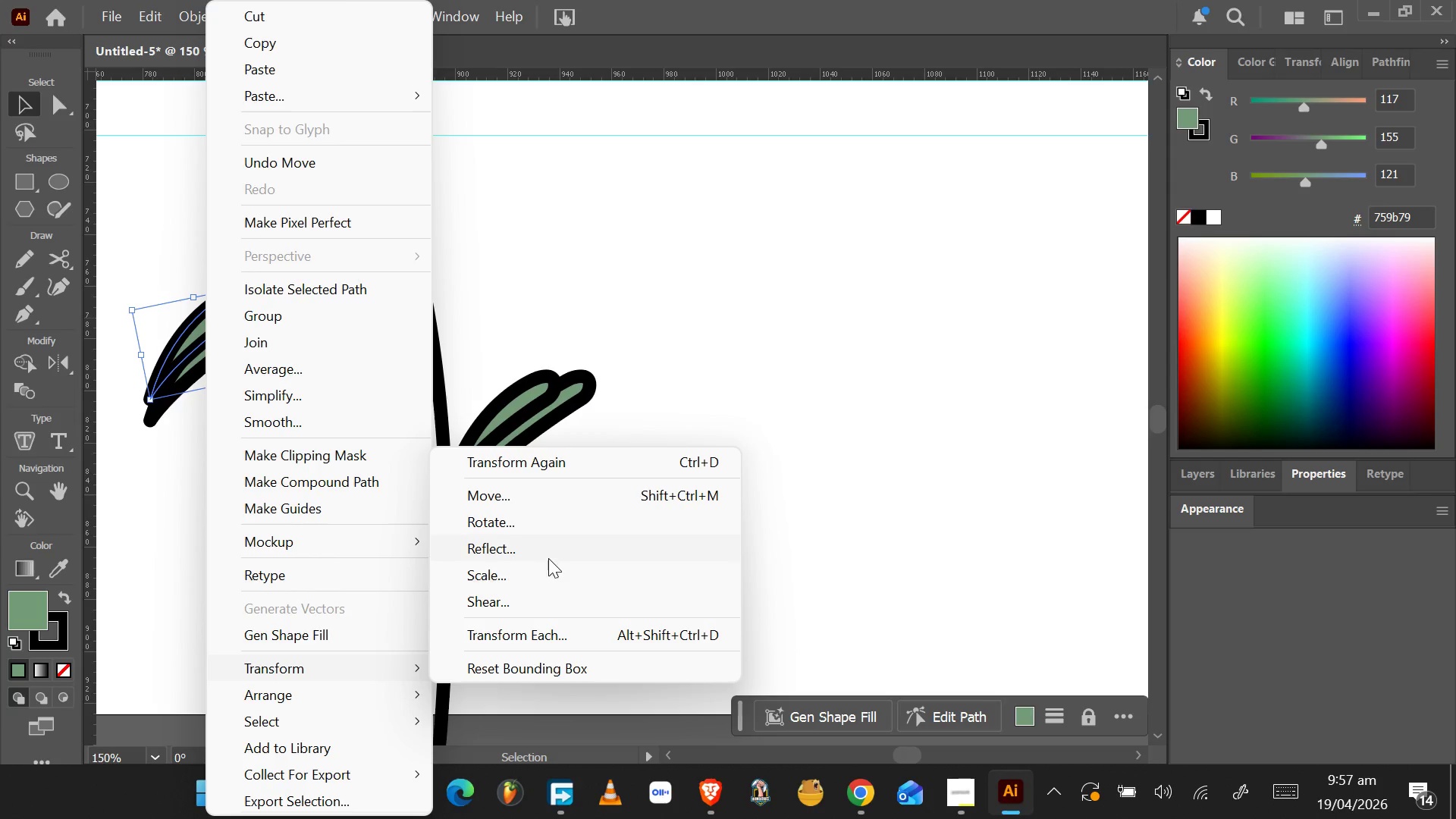 
left_click([550, 554])
 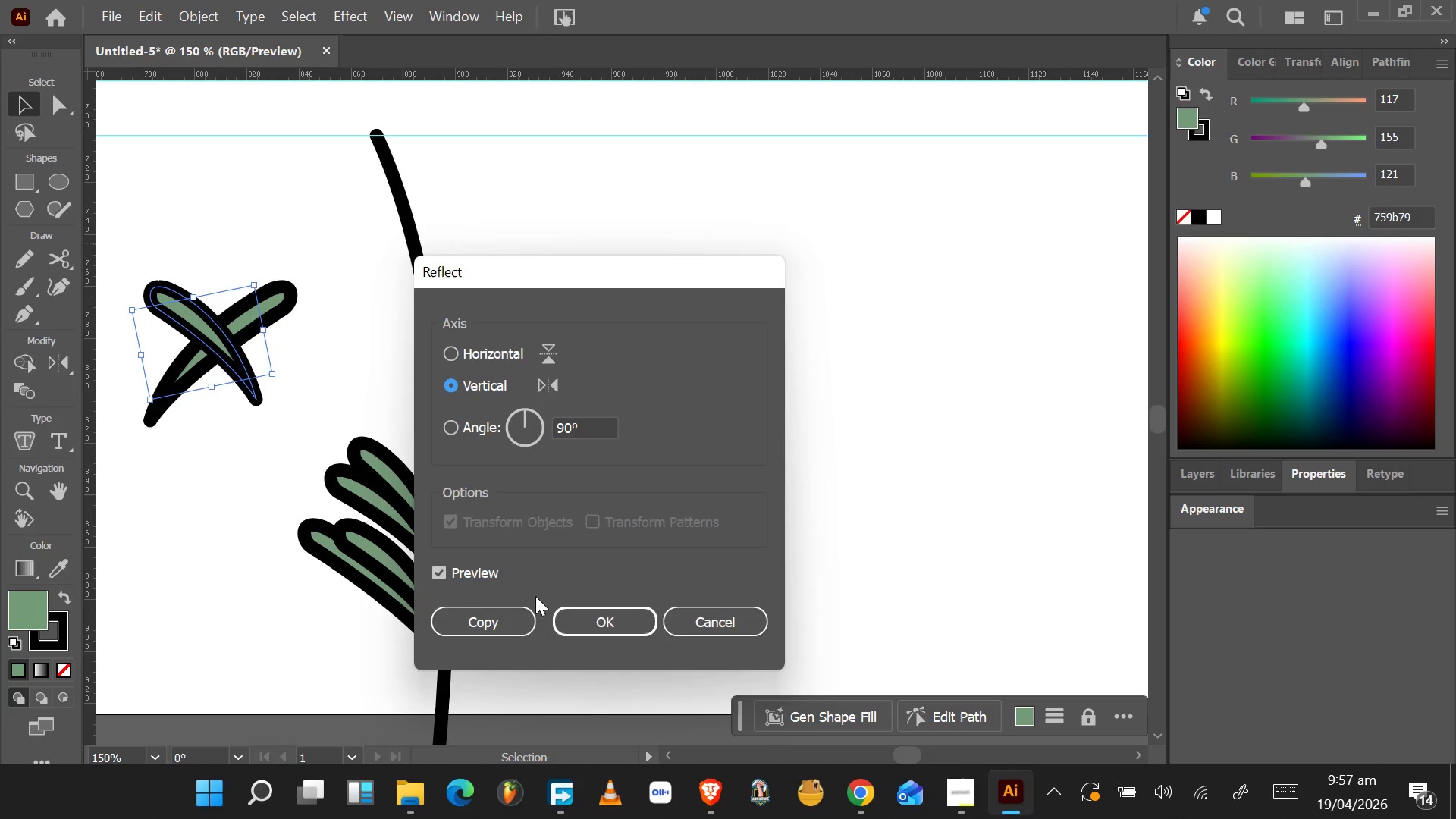 
left_click([566, 613])
 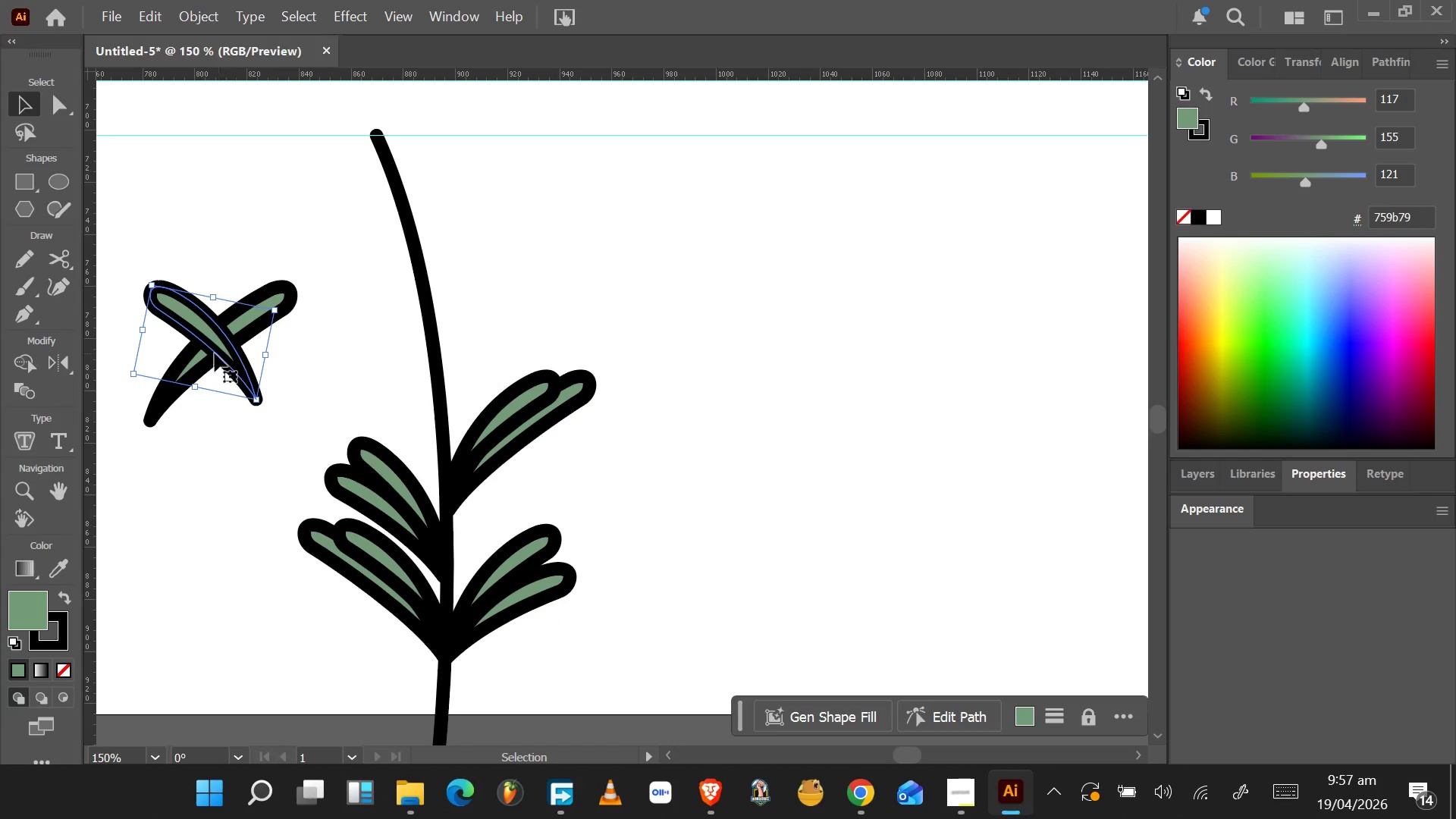 
left_click_drag(start_coordinate=[216, 342], to_coordinate=[406, 428])
 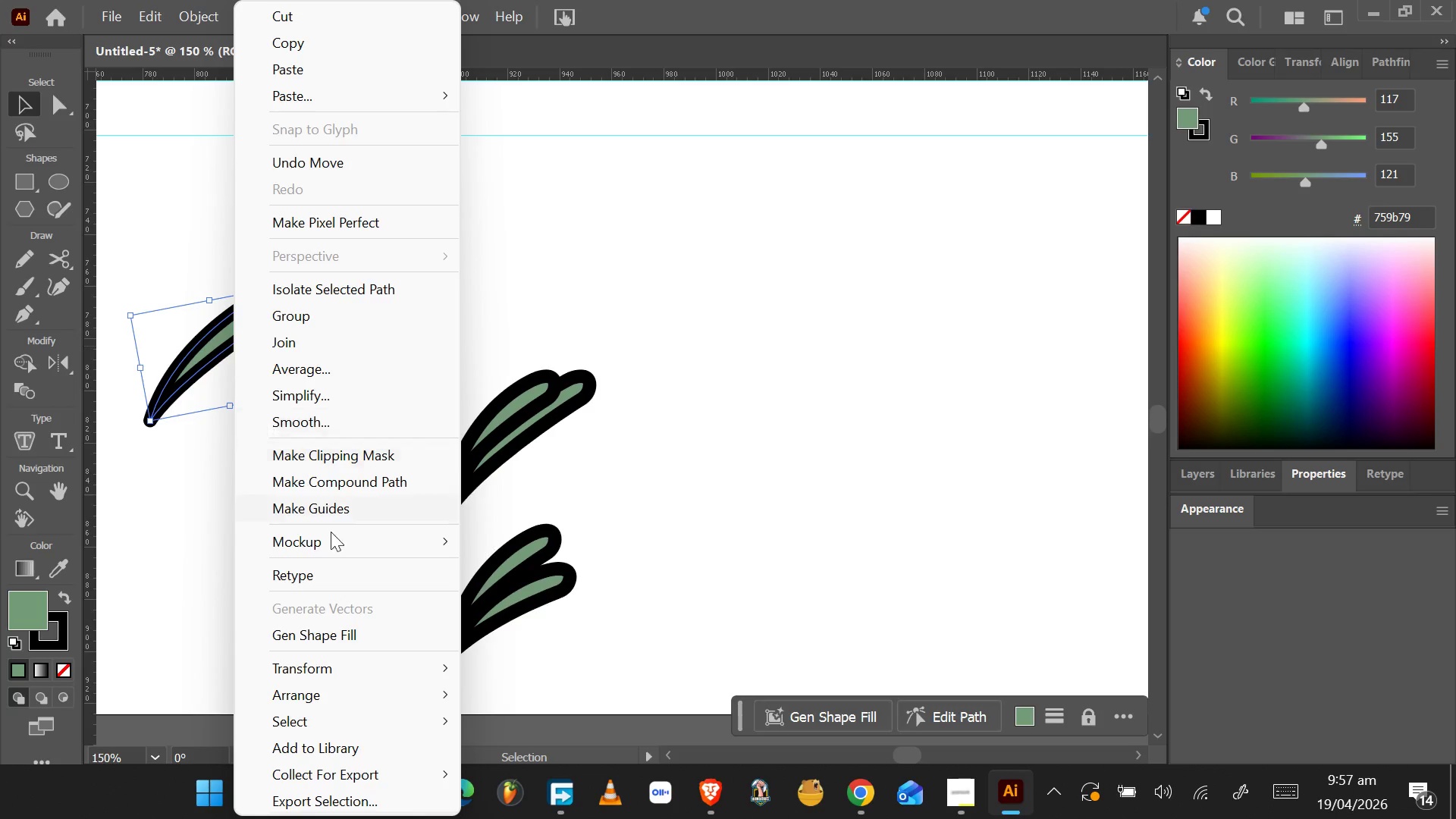 
wait(5.26)
 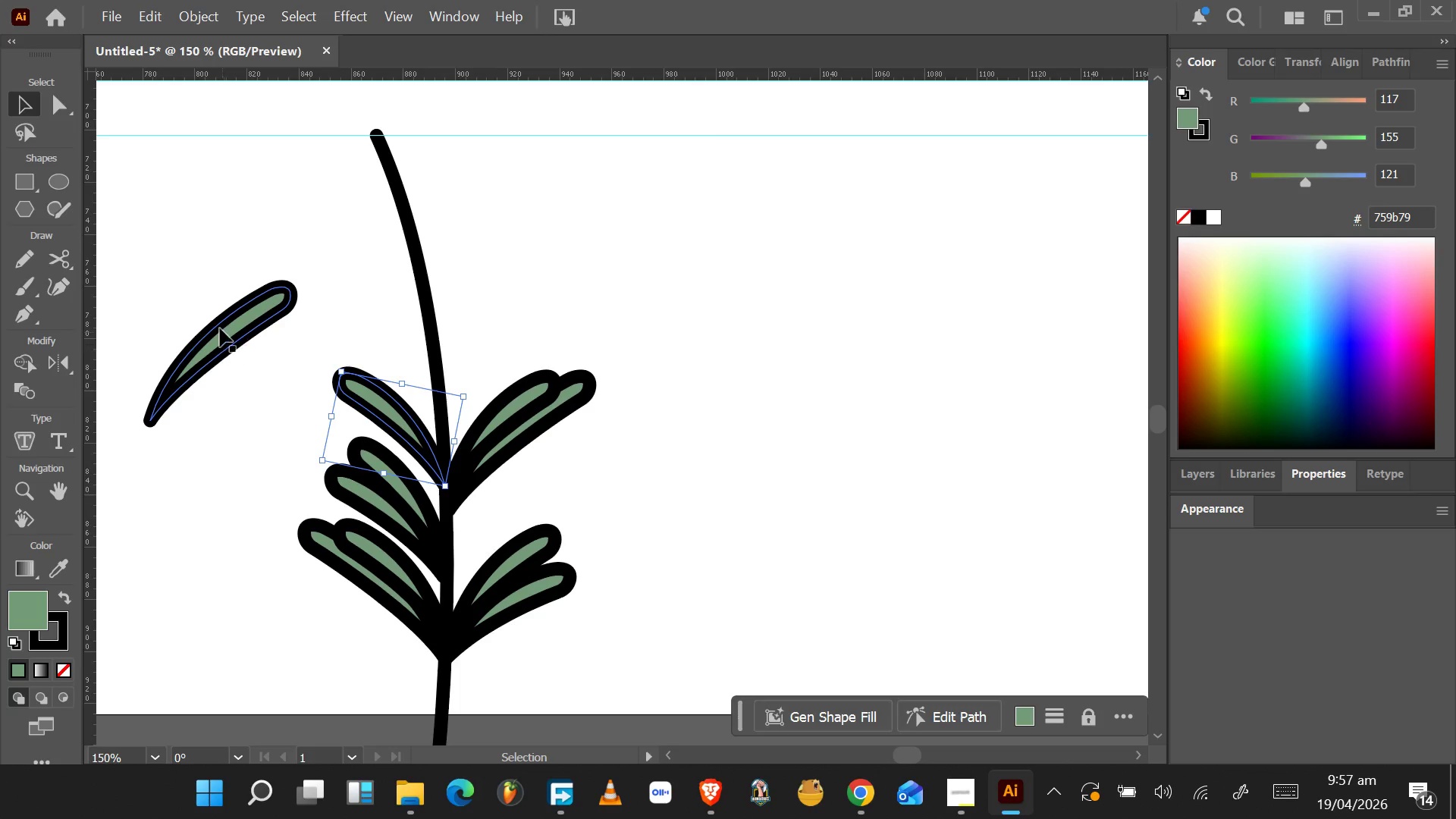 
mouse_move([559, 582])
 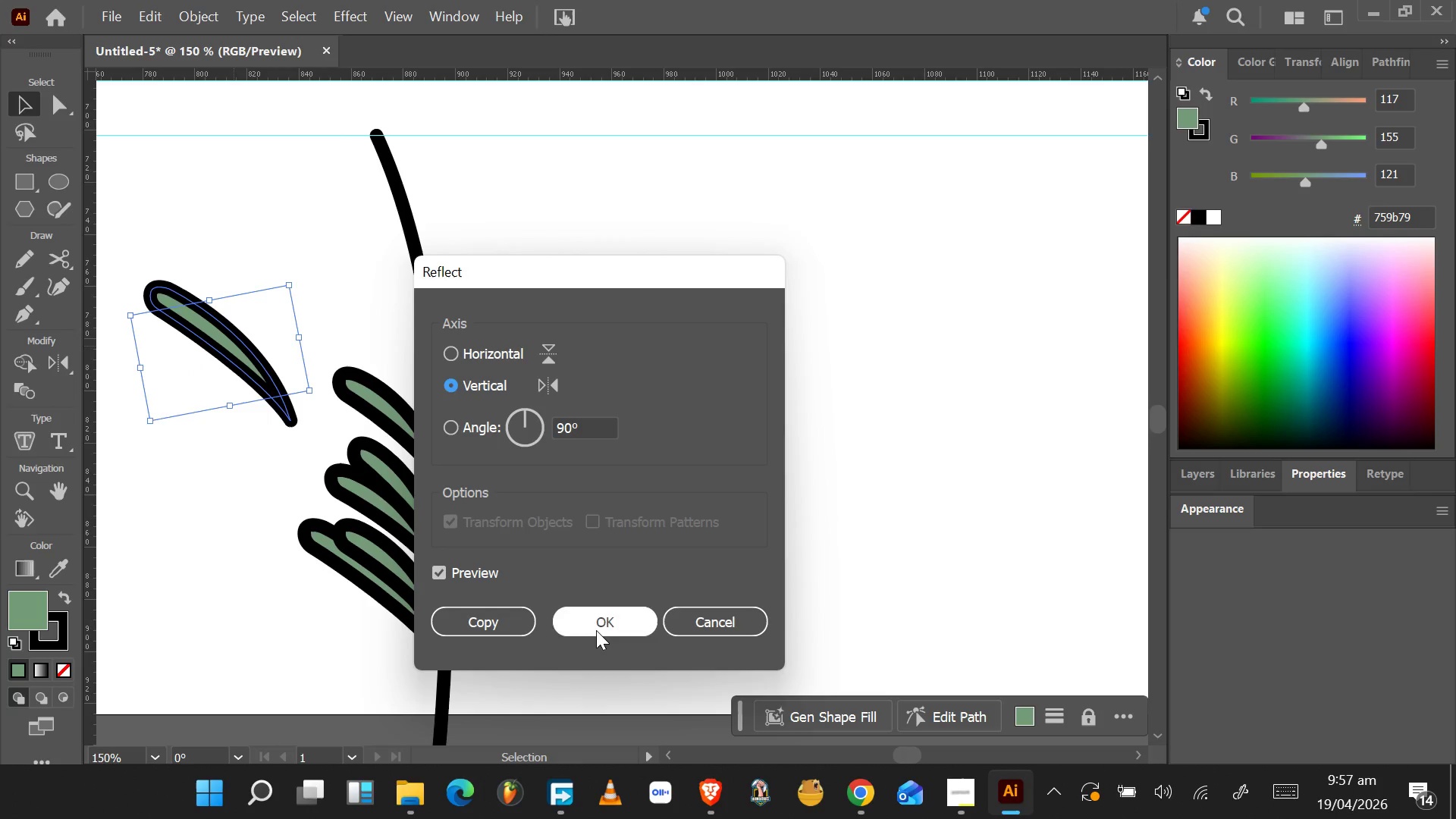 
left_click([596, 630])
 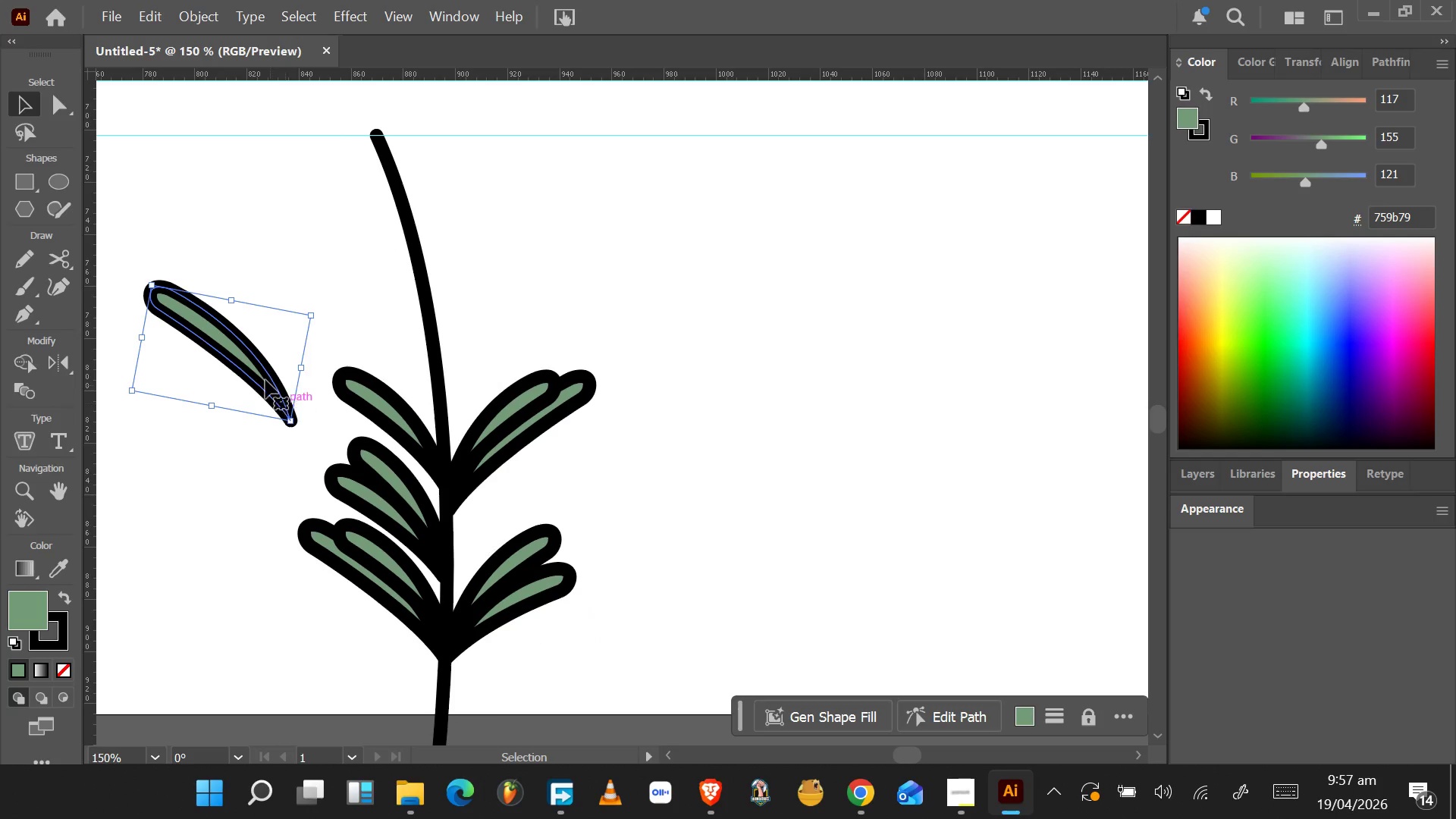 
left_click_drag(start_coordinate=[245, 361], to_coordinate=[384, 363])
 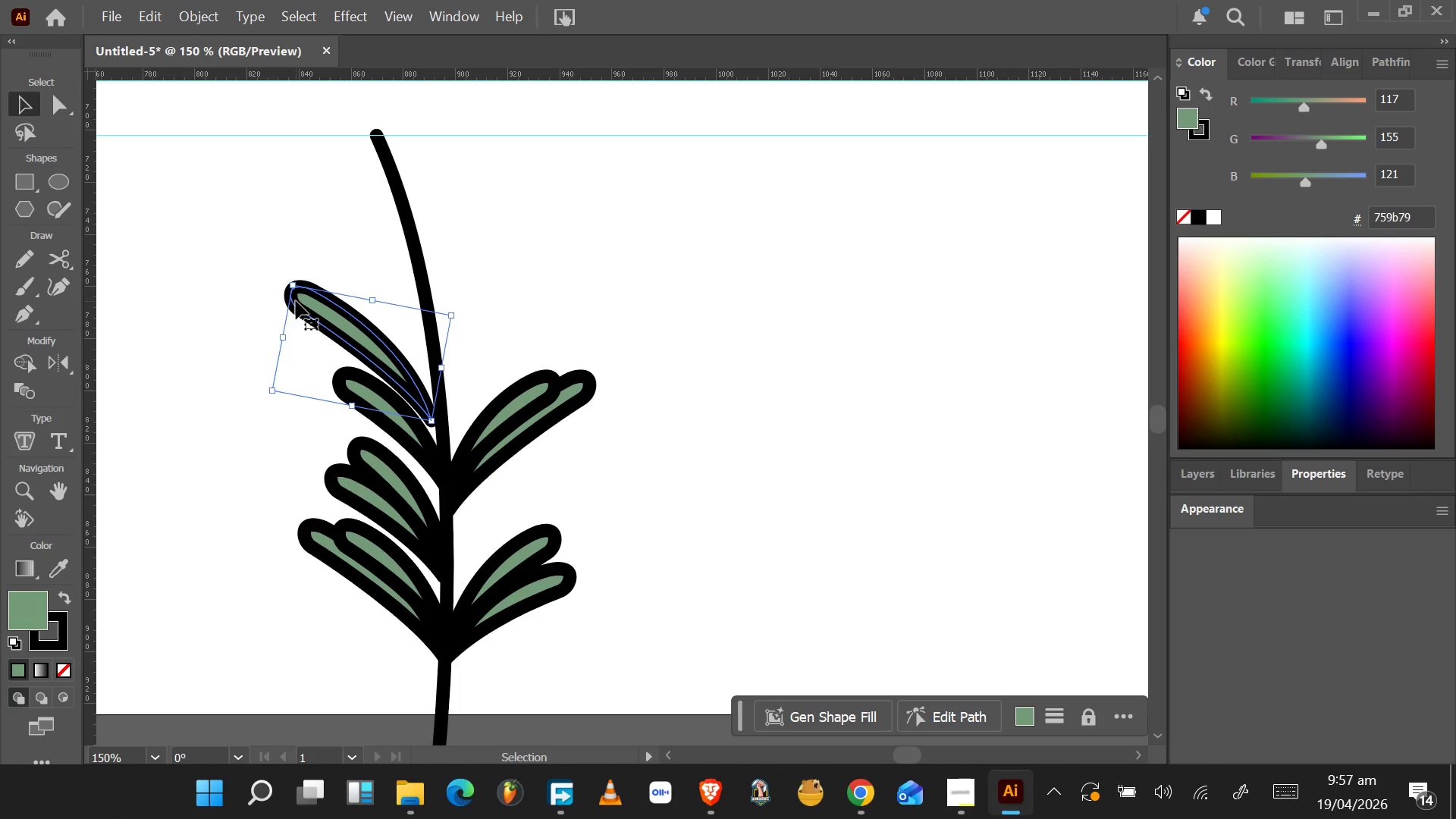 
key(A)
 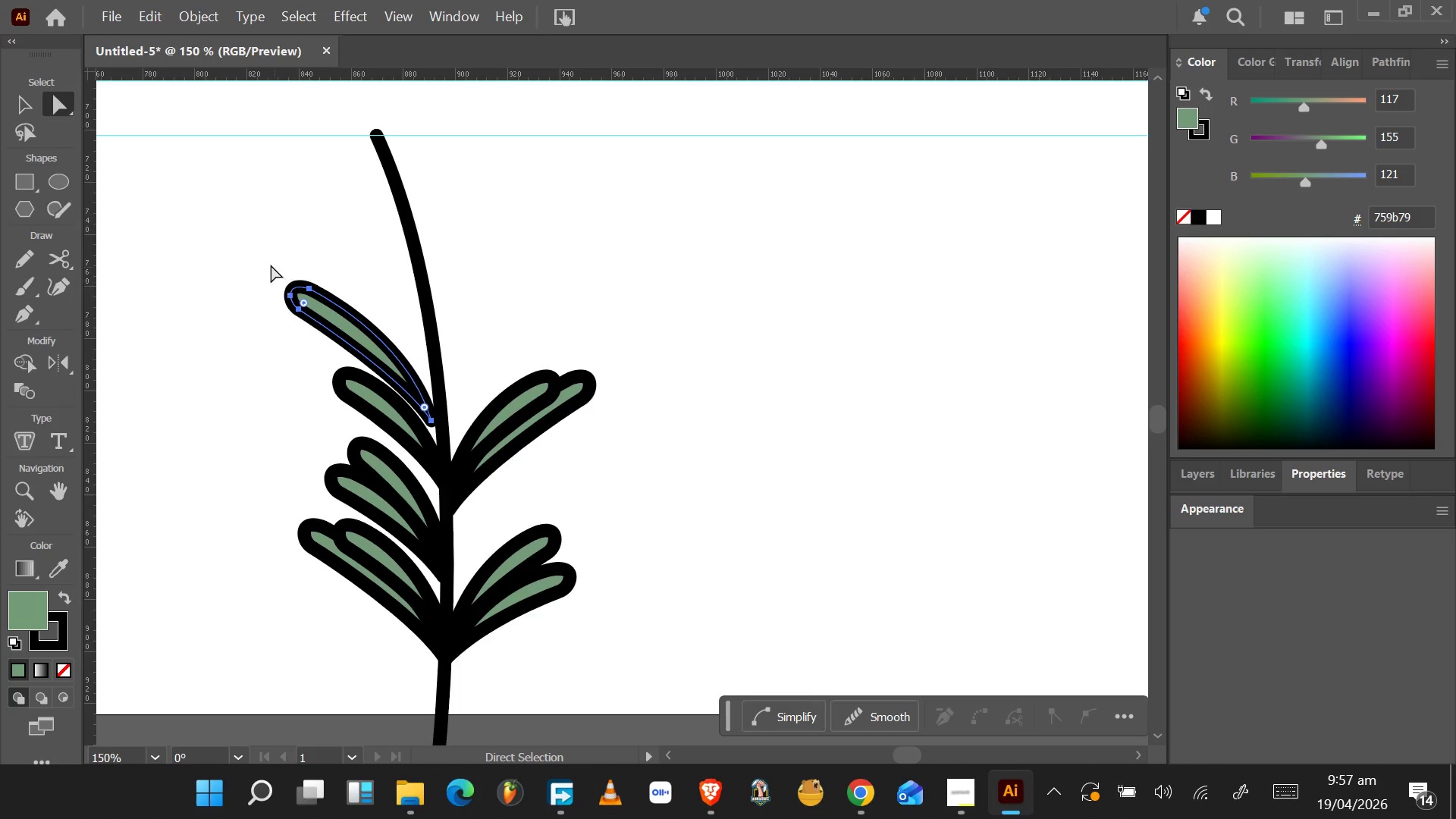 
left_click_drag(start_coordinate=[251, 245], to_coordinate=[356, 345])
 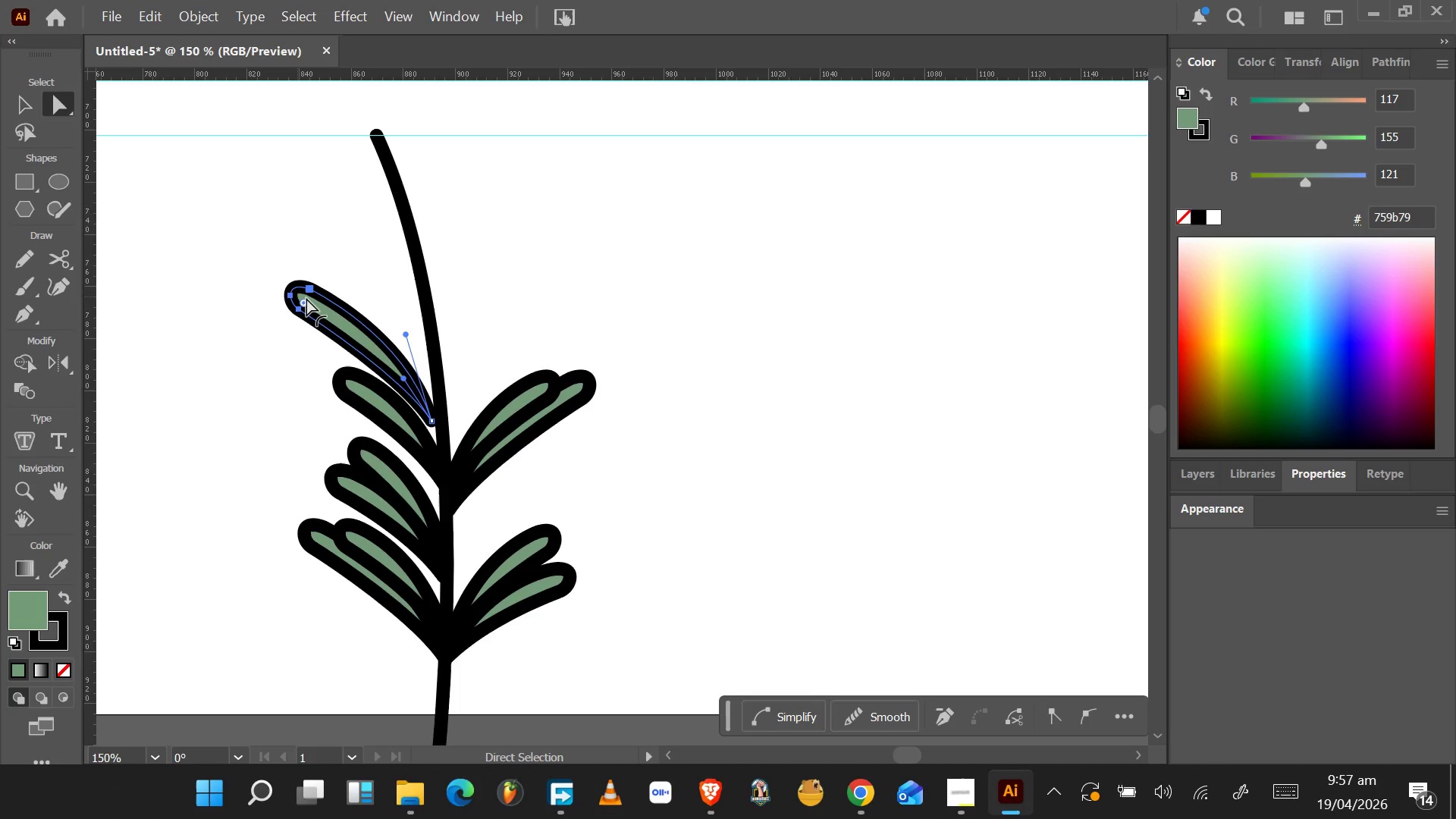 
left_click_drag(start_coordinate=[306, 299], to_coordinate=[341, 388])
 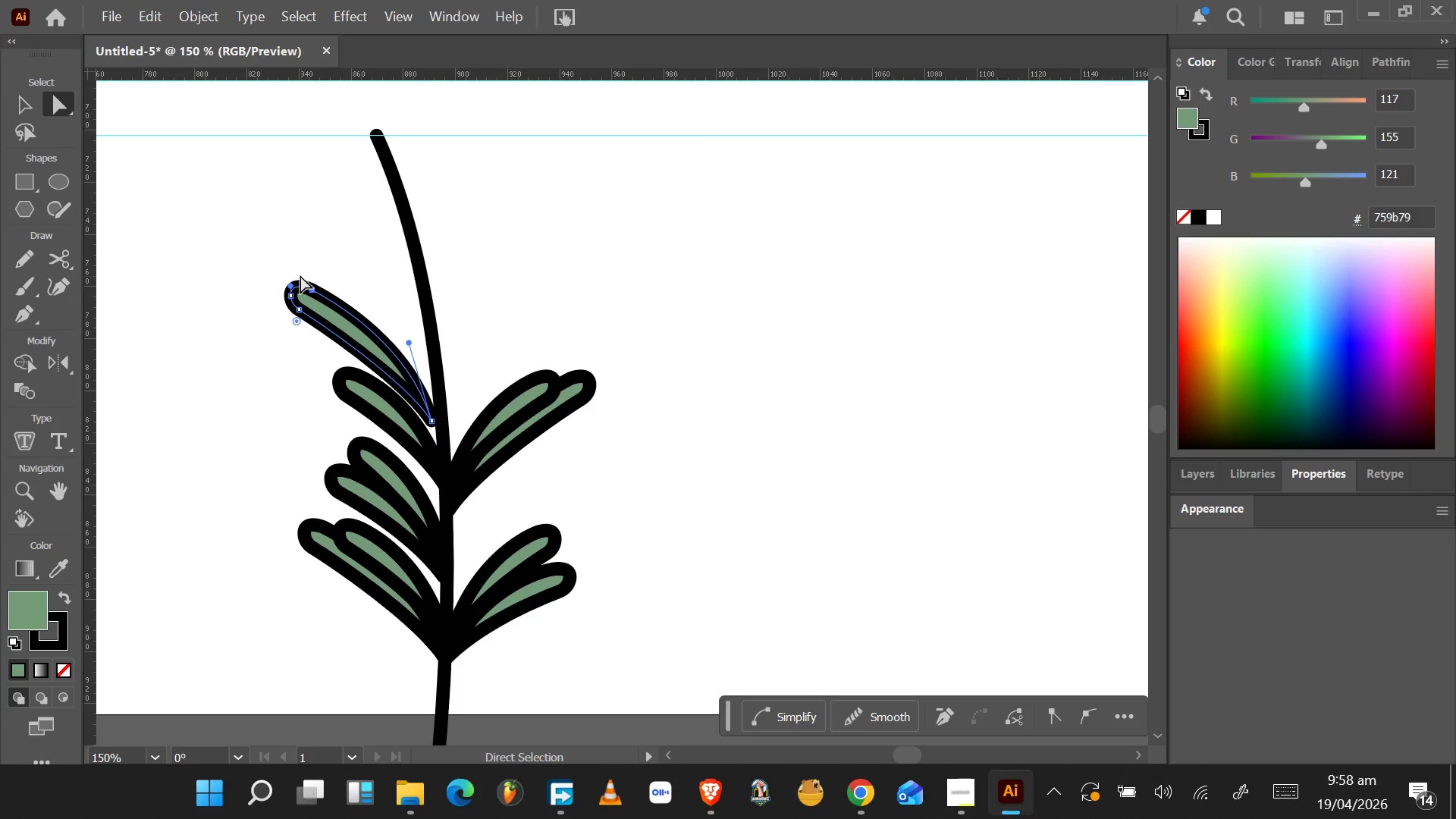 
left_click_drag(start_coordinate=[273, 271], to_coordinate=[334, 334])
 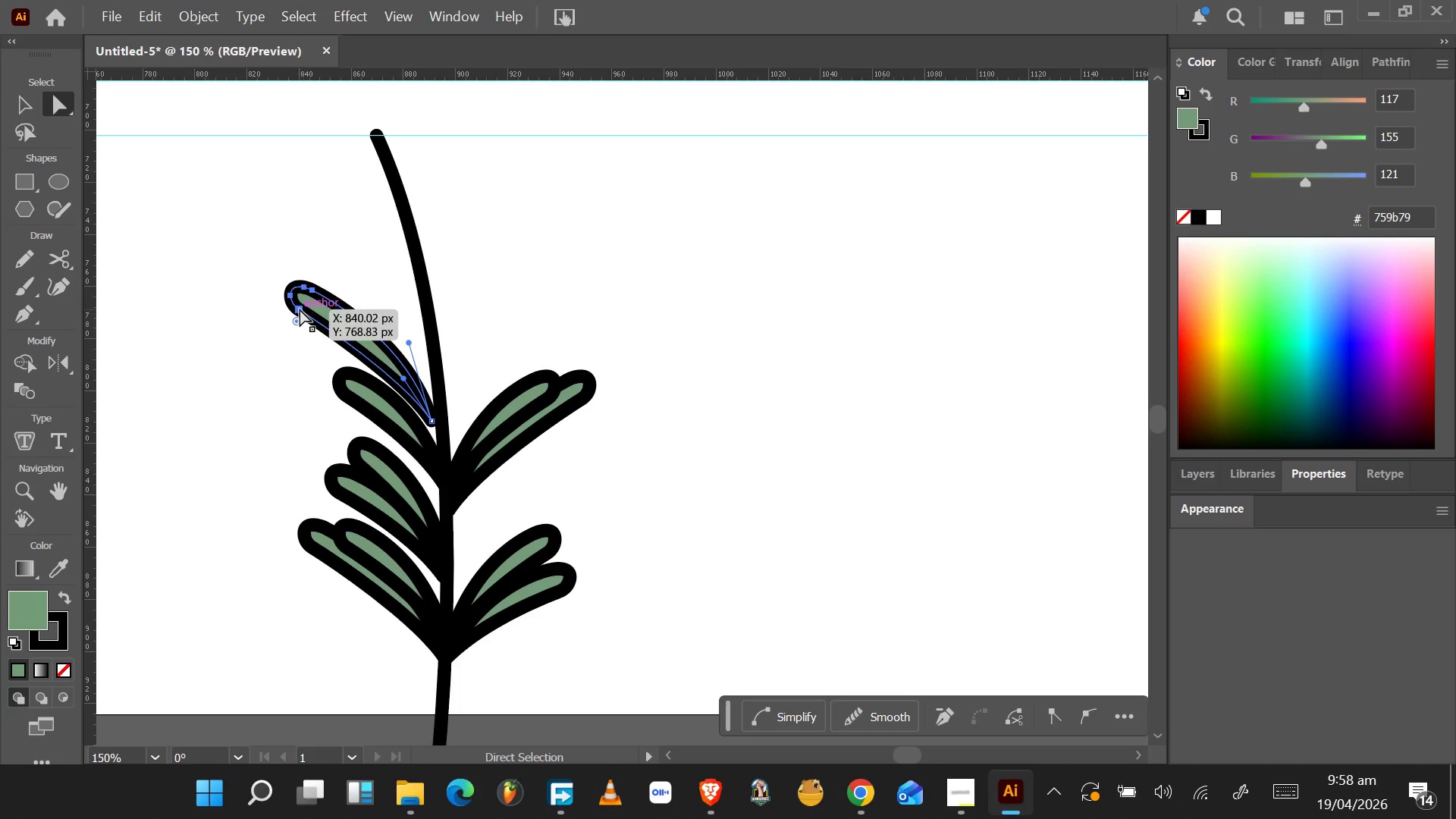 
left_click_drag(start_coordinate=[300, 308], to_coordinate=[349, 347])
 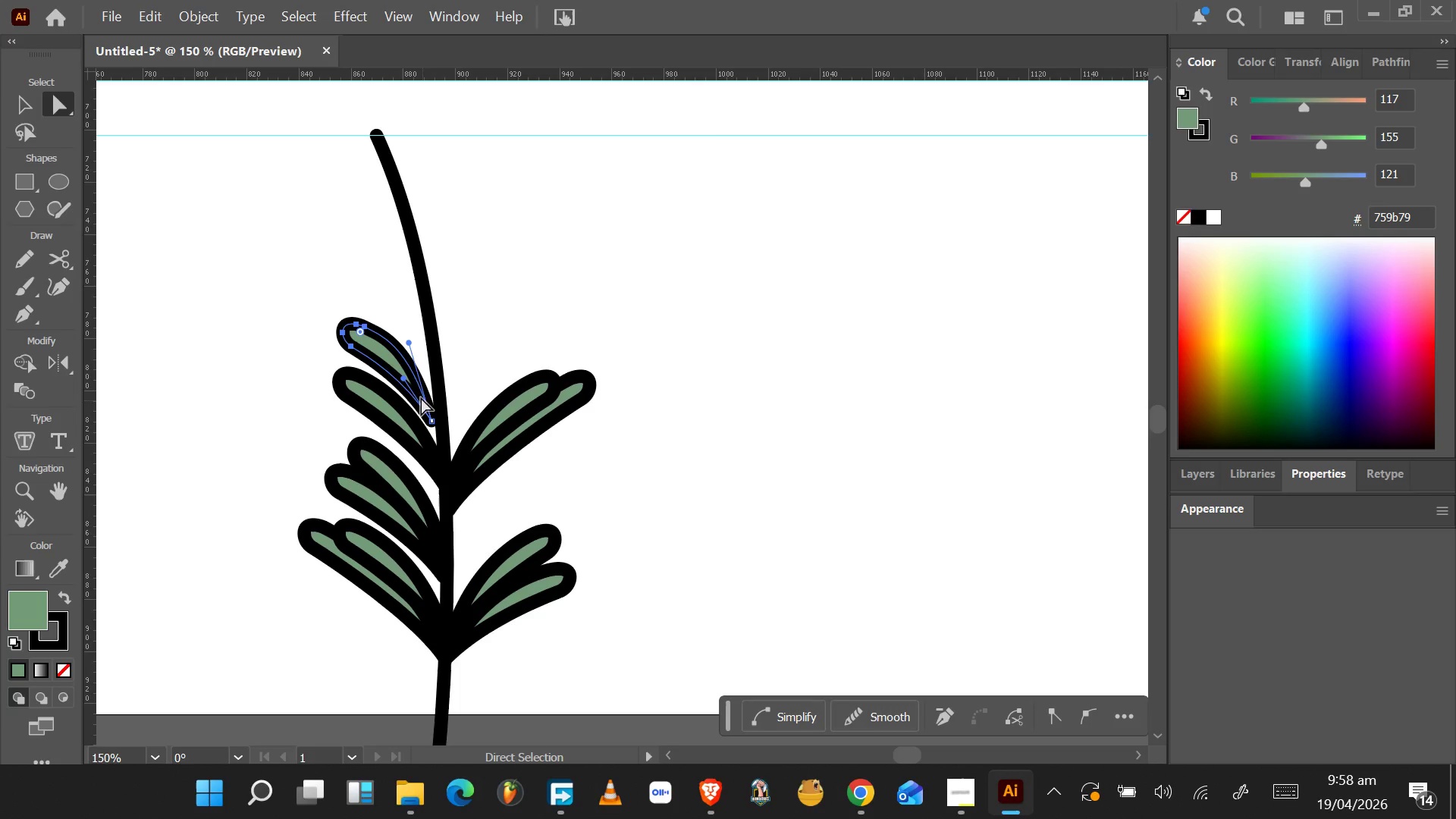 
left_click_drag(start_coordinate=[394, 360], to_coordinate=[397, 380])
 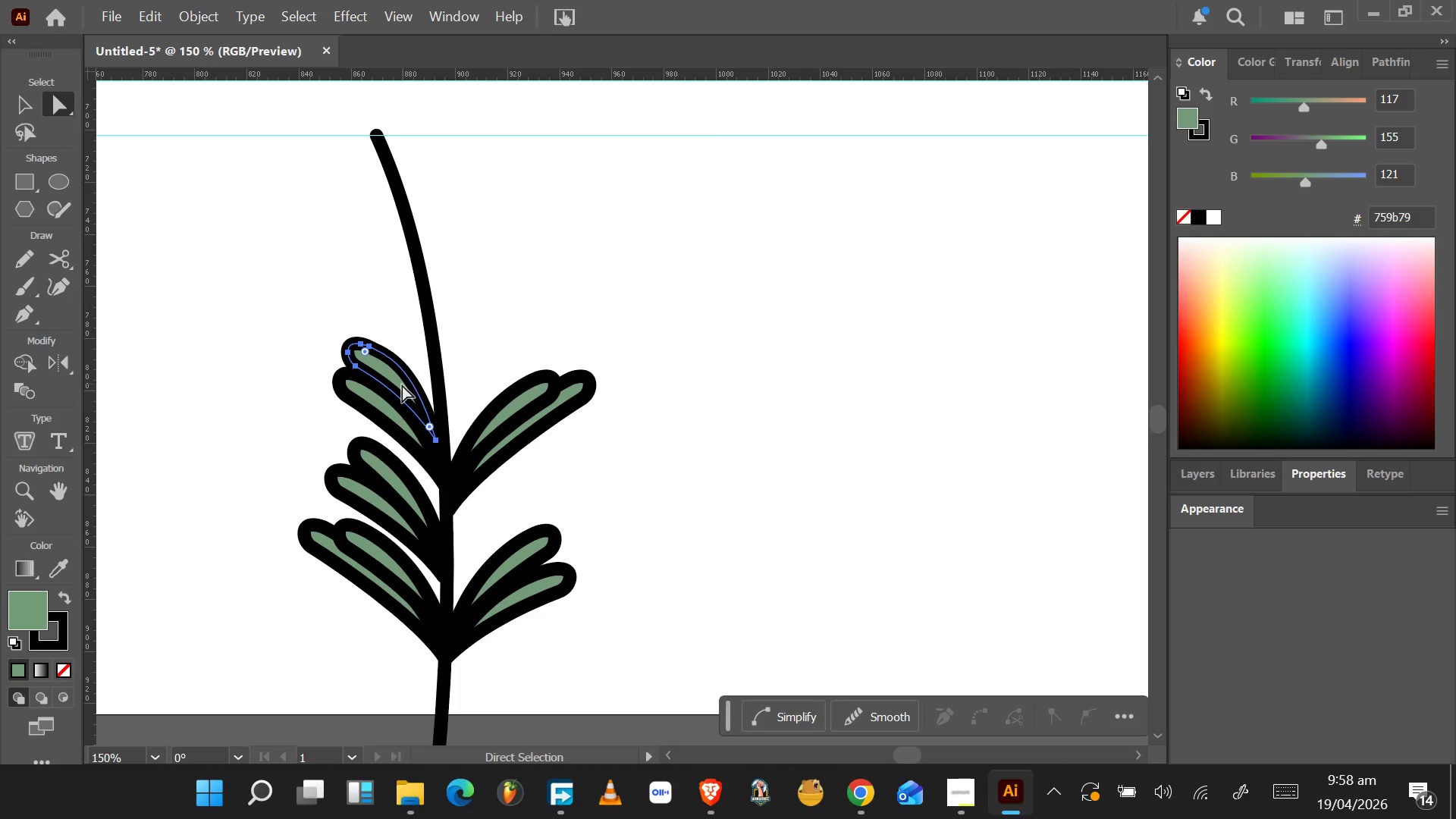 
key(Control+BracketLeft)
 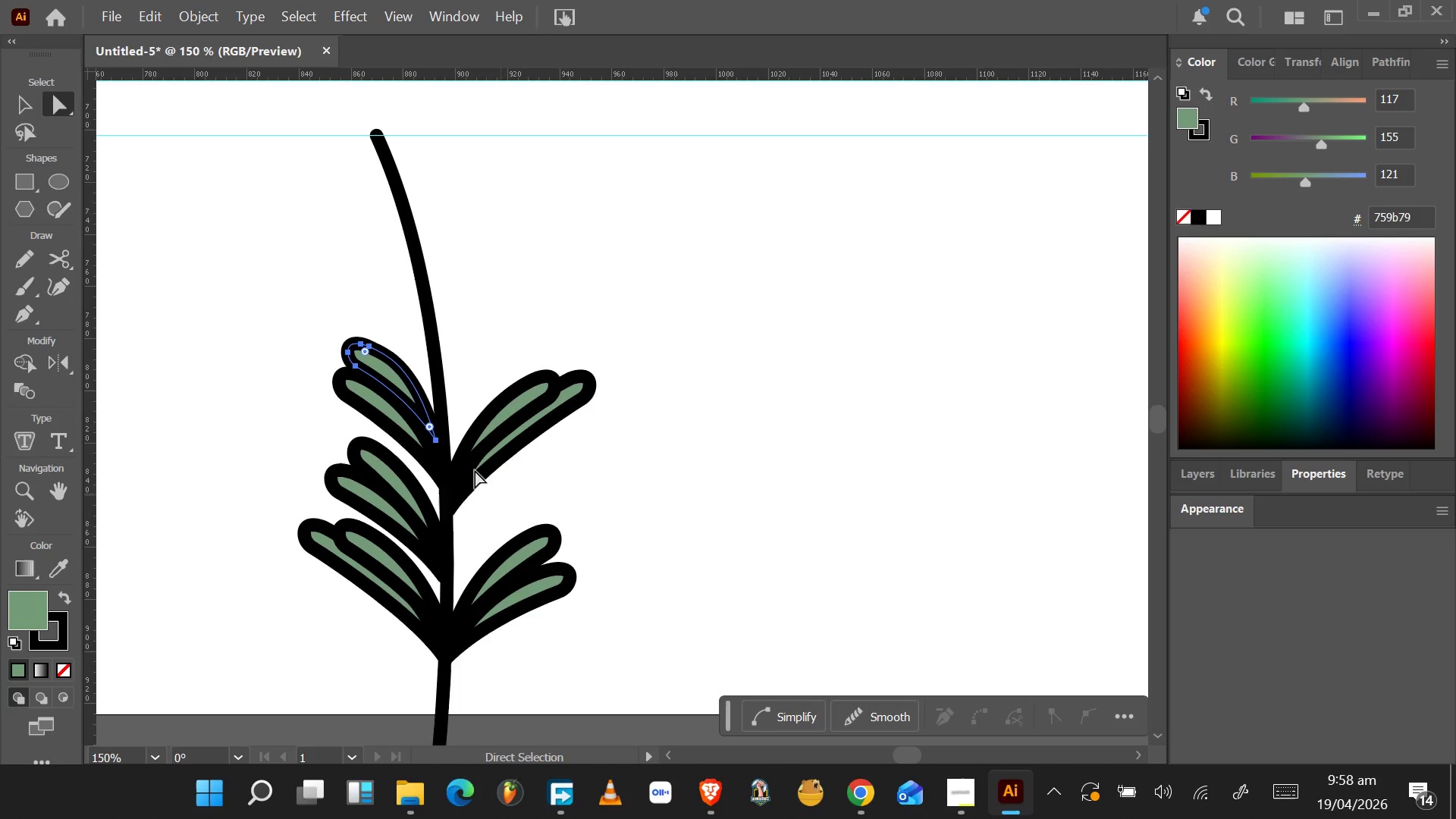 
left_click_drag(start_coordinate=[391, 371], to_coordinate=[397, 374])
 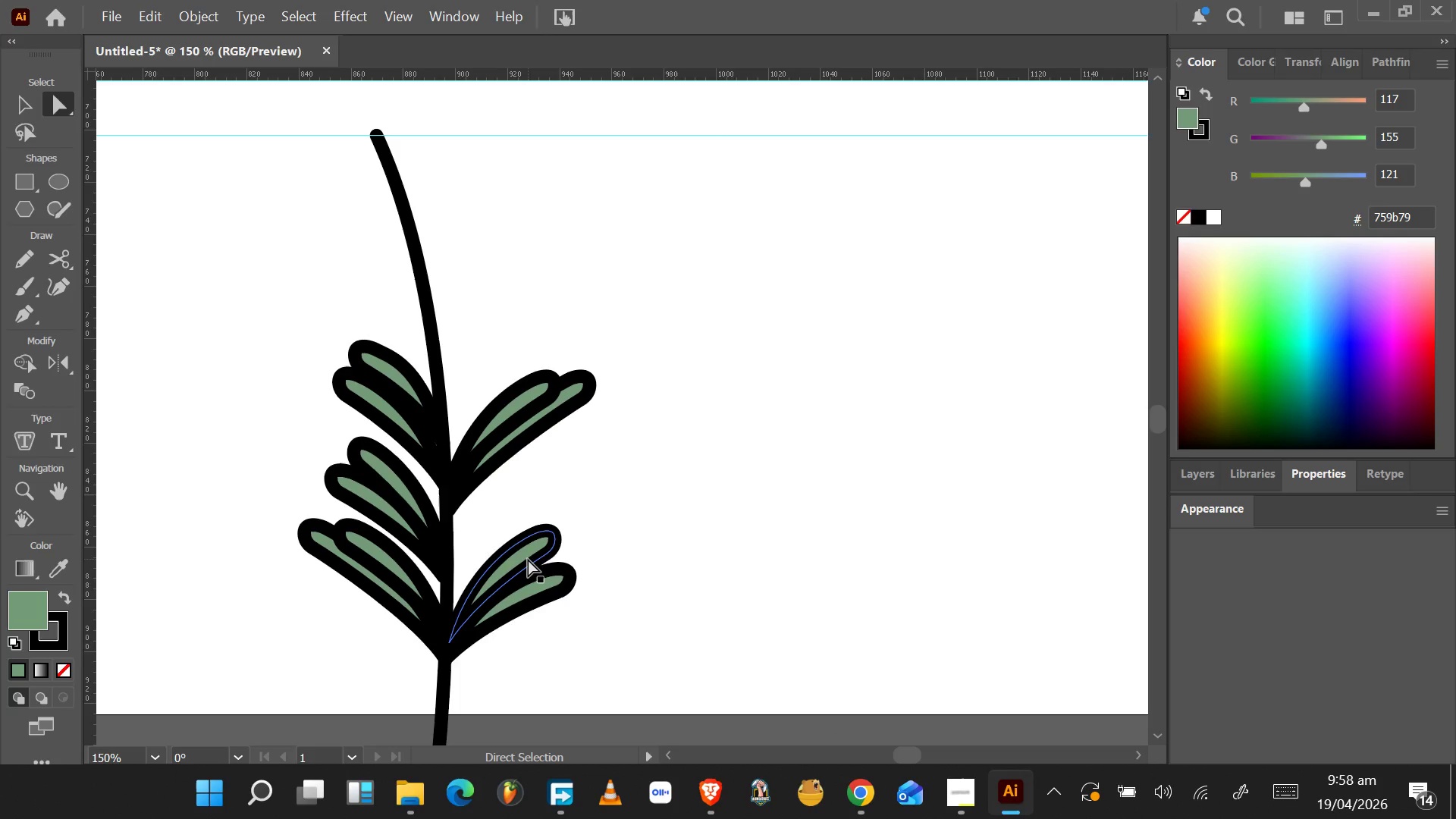 
wait(7.16)
 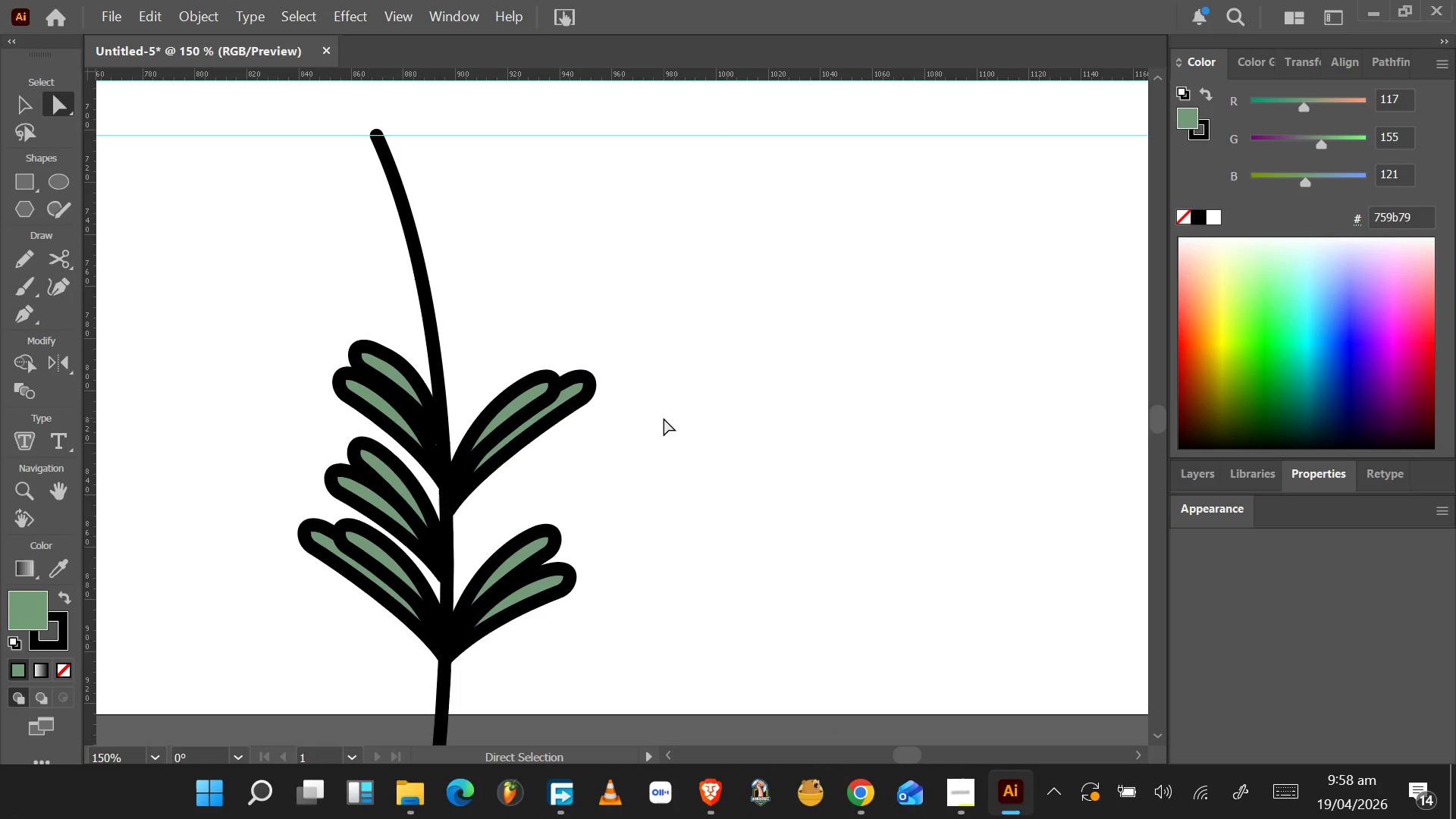 
hold_key(key=AltLeft, duration=1.53)
left_click_drag(start_coordinate=[528, 559], to_coordinate=[532, 469])
 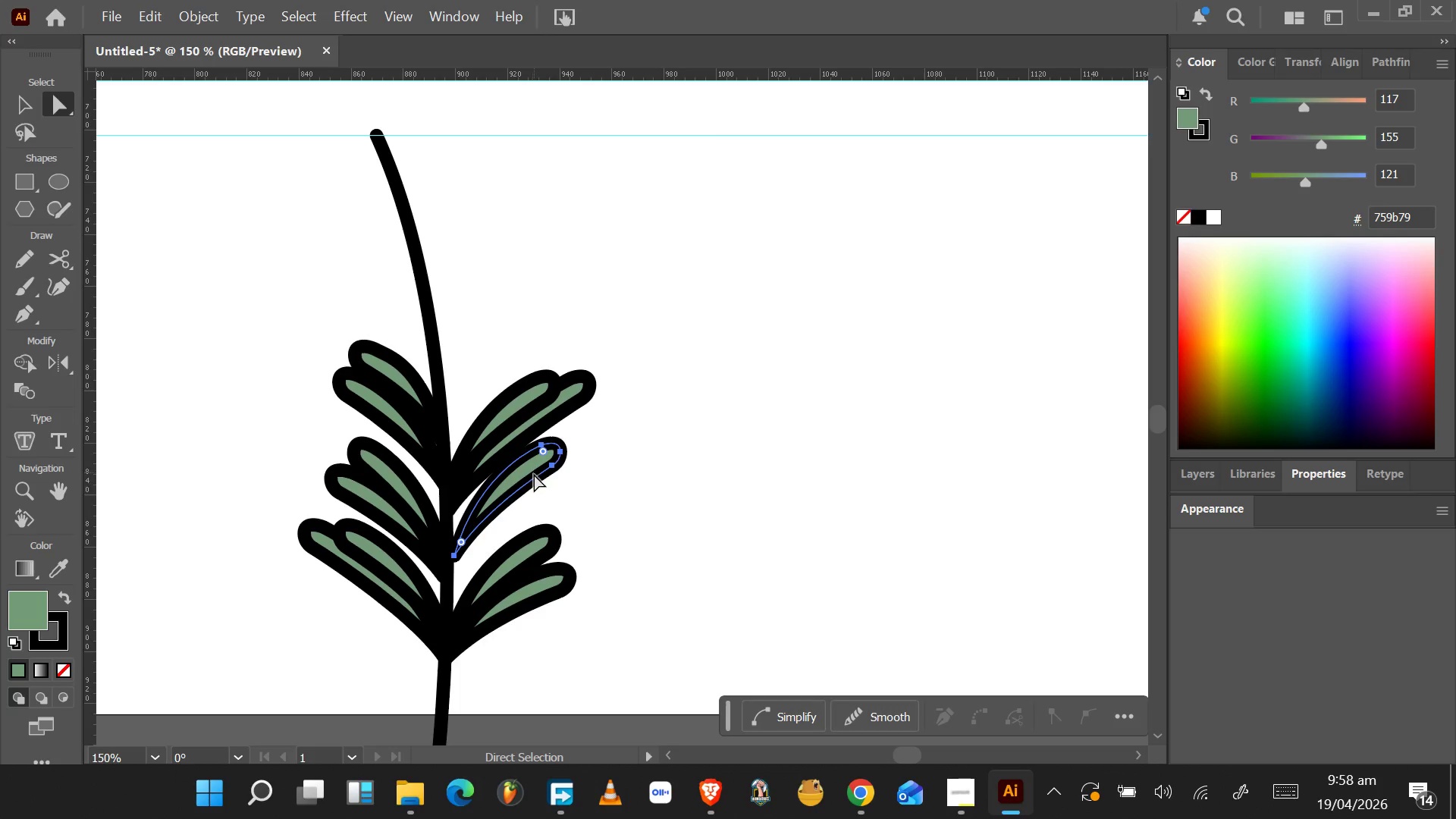 
hold_key(key=AltLeft, duration=1.53)
 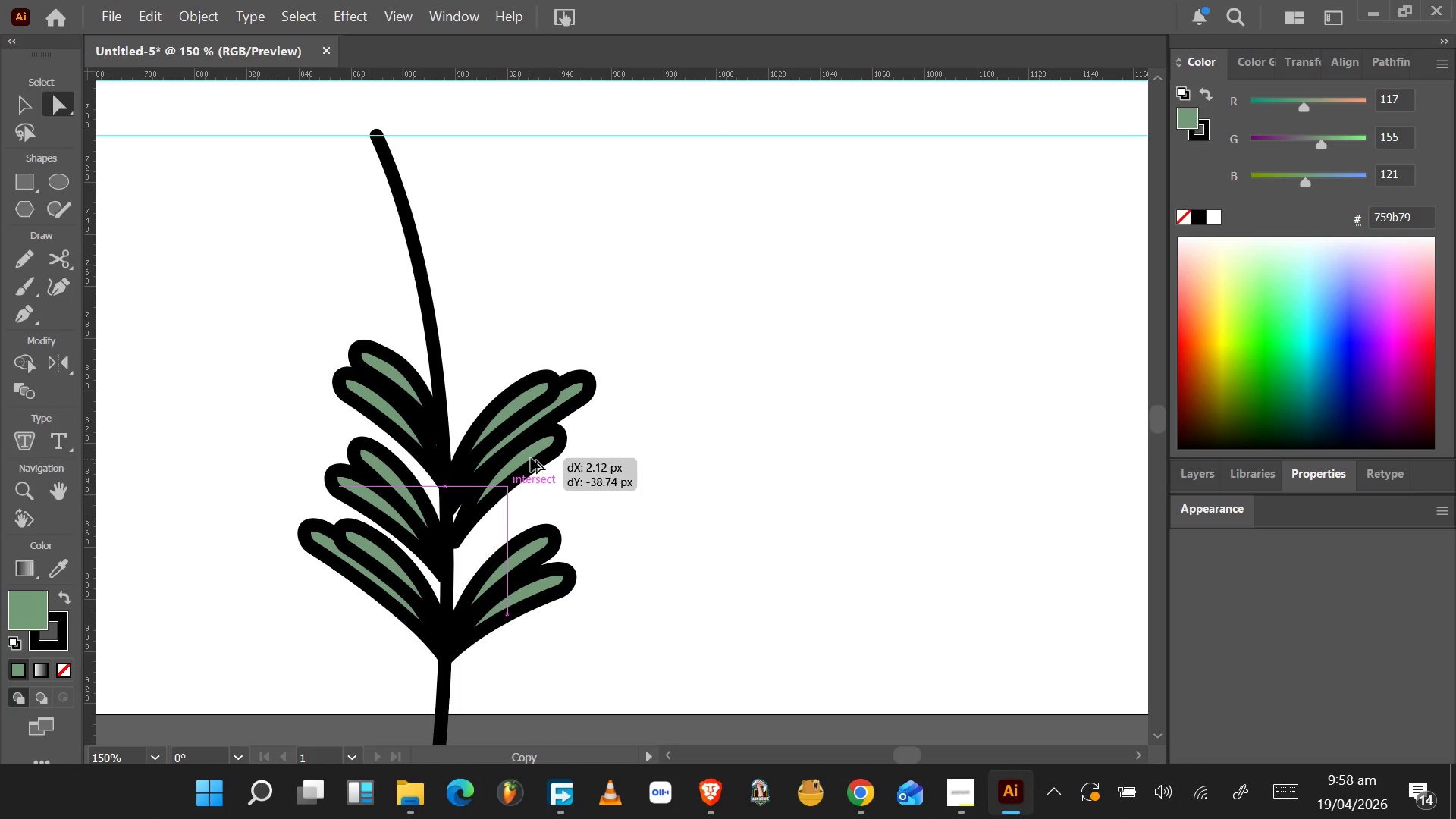 
hold_key(key=AltLeft, duration=1.53)
 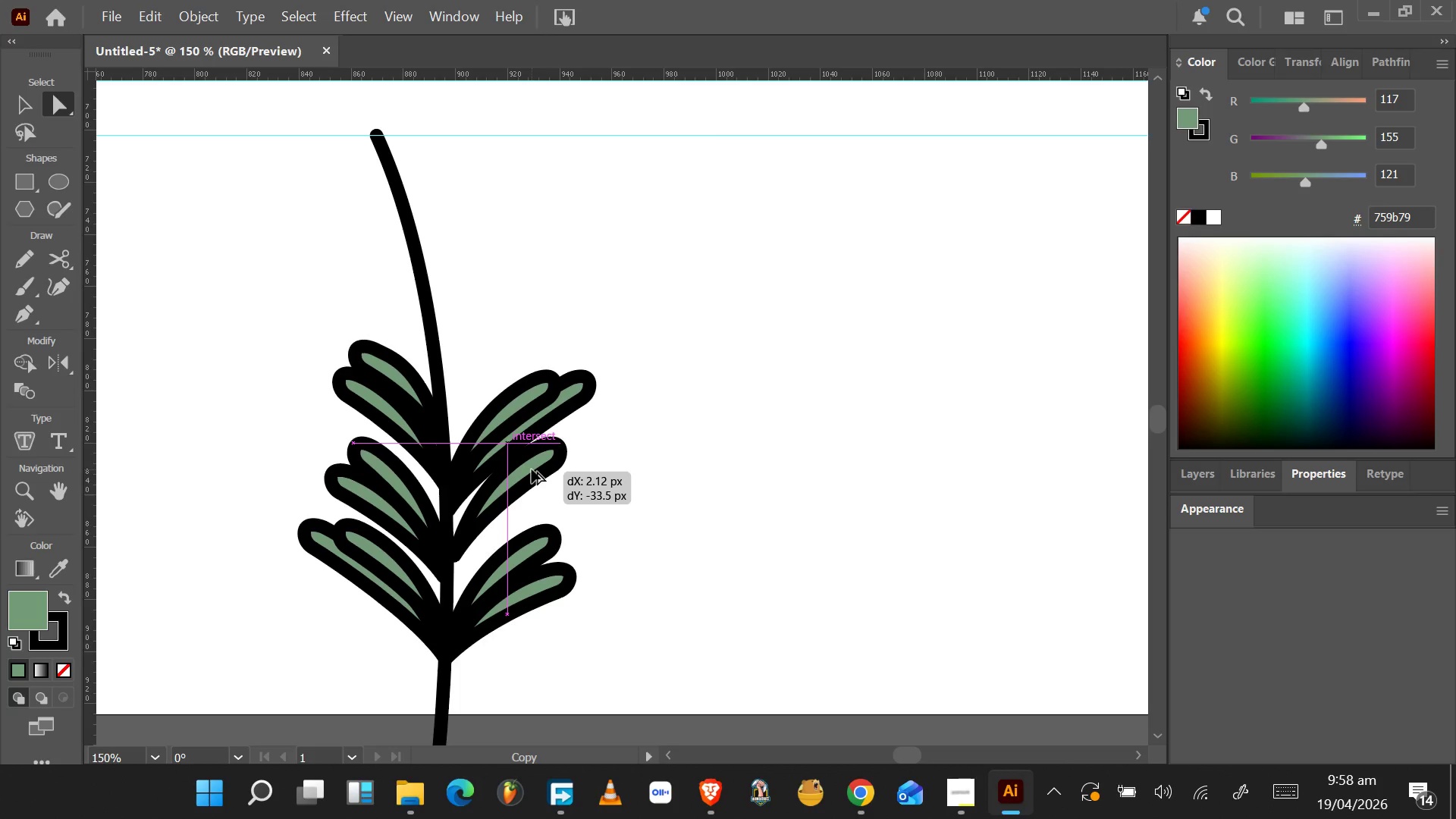 
hold_key(key=AltLeft, duration=1.05)
 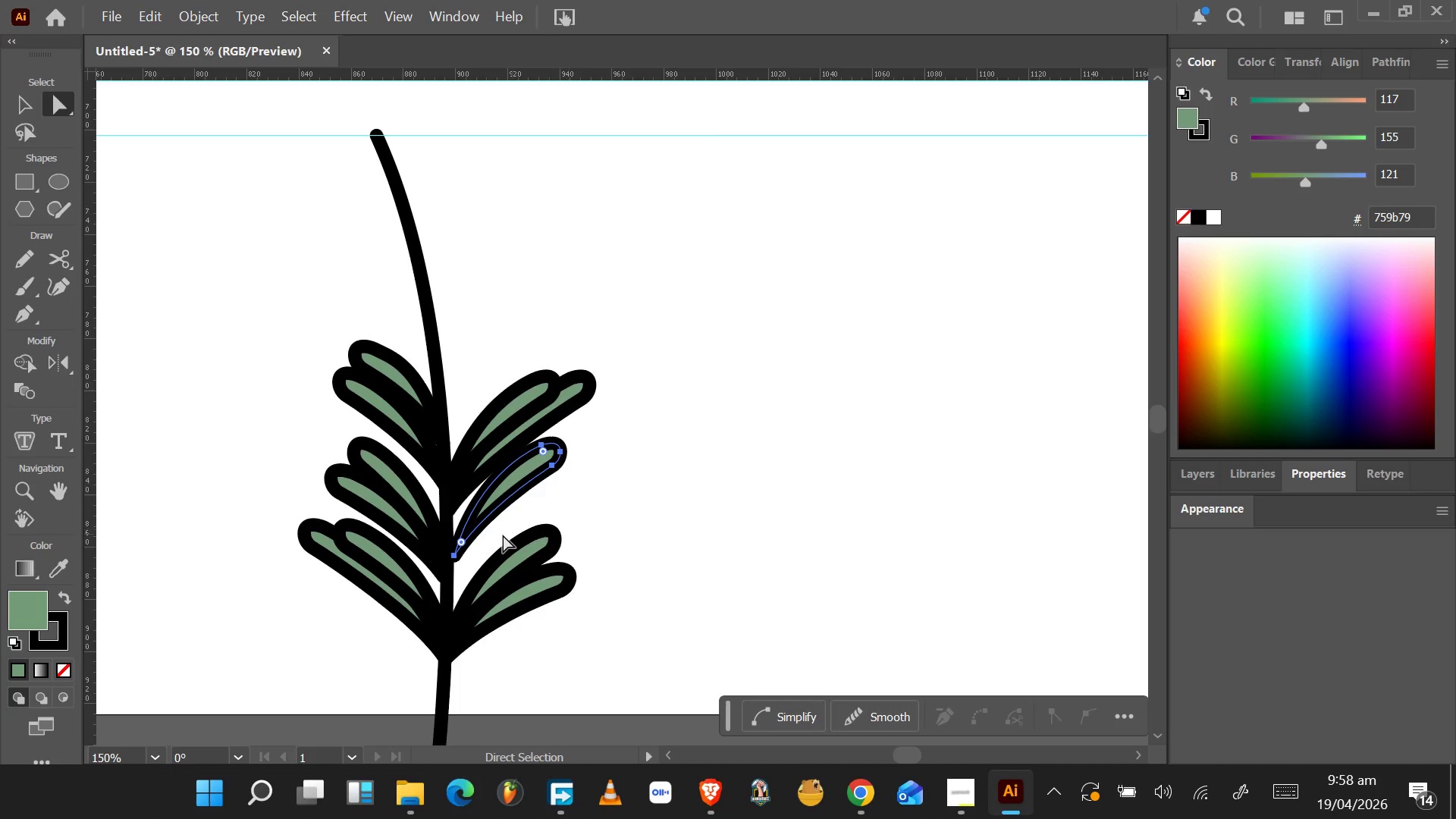 
left_click_drag(start_coordinate=[497, 488], to_coordinate=[491, 488])
 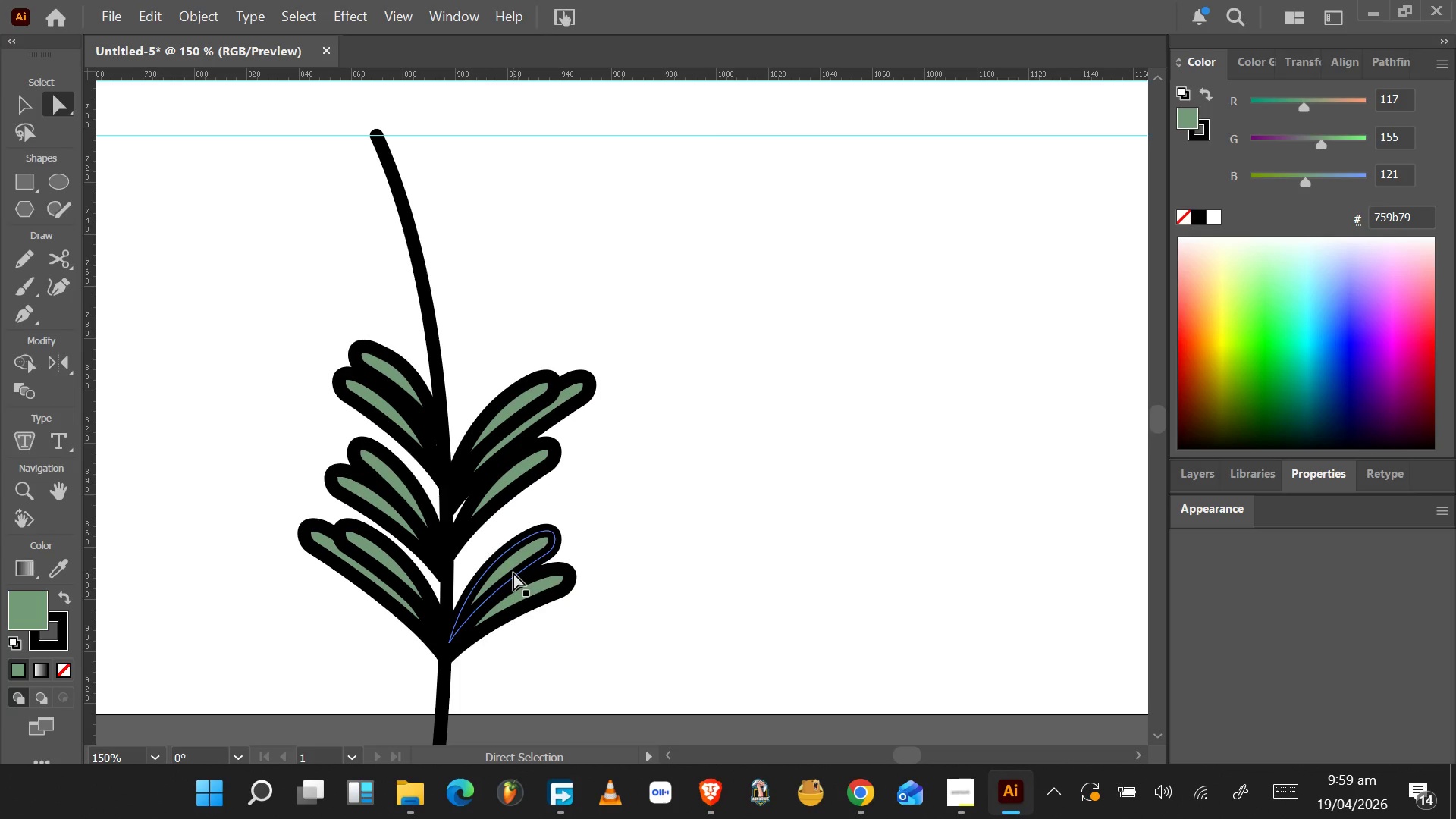 
wait(49.91)
 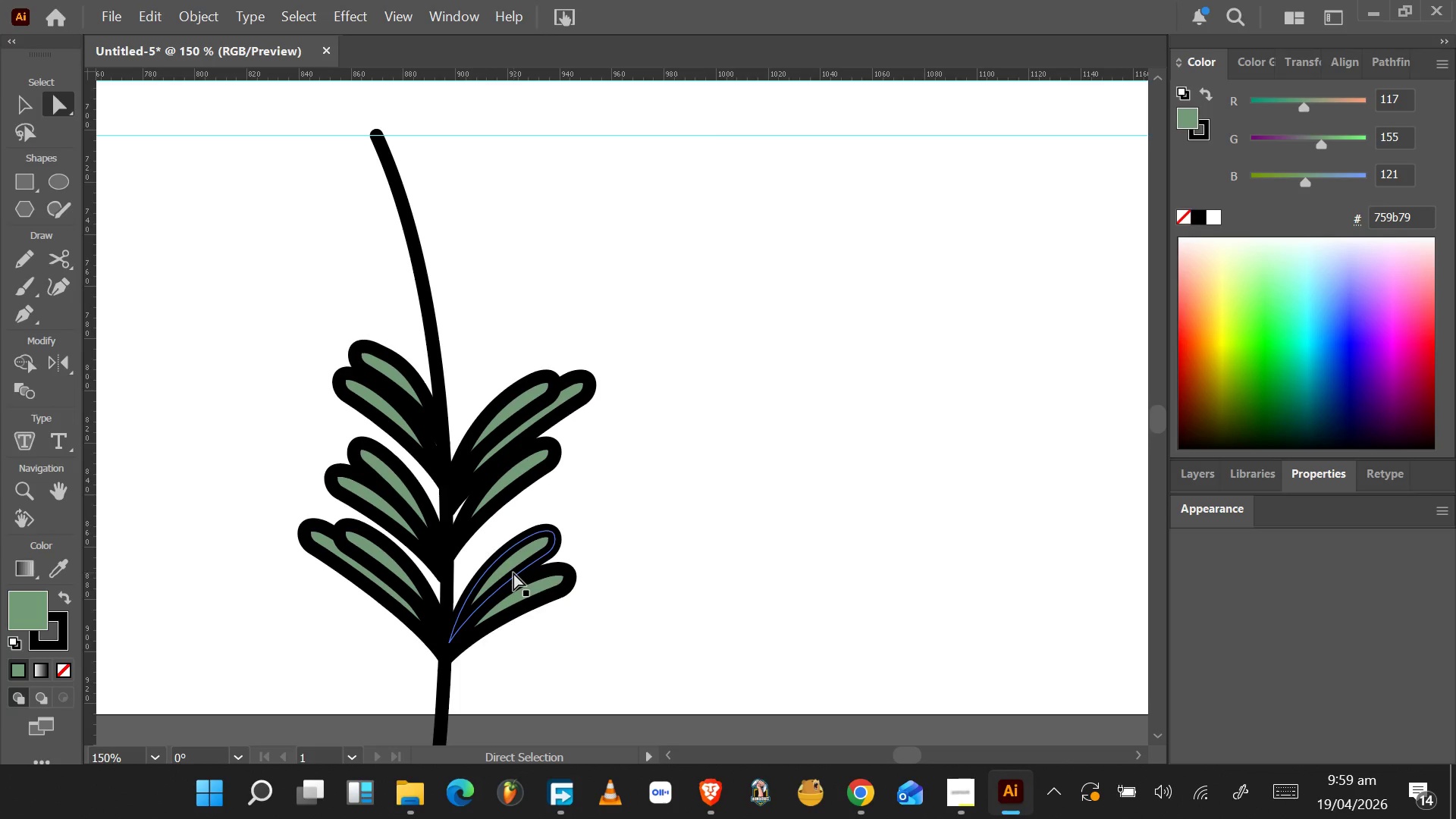 
hold_key(key=AltLeft, duration=1.5)
left_click_drag(start_coordinate=[386, 555], to_coordinate=[376, 297])
 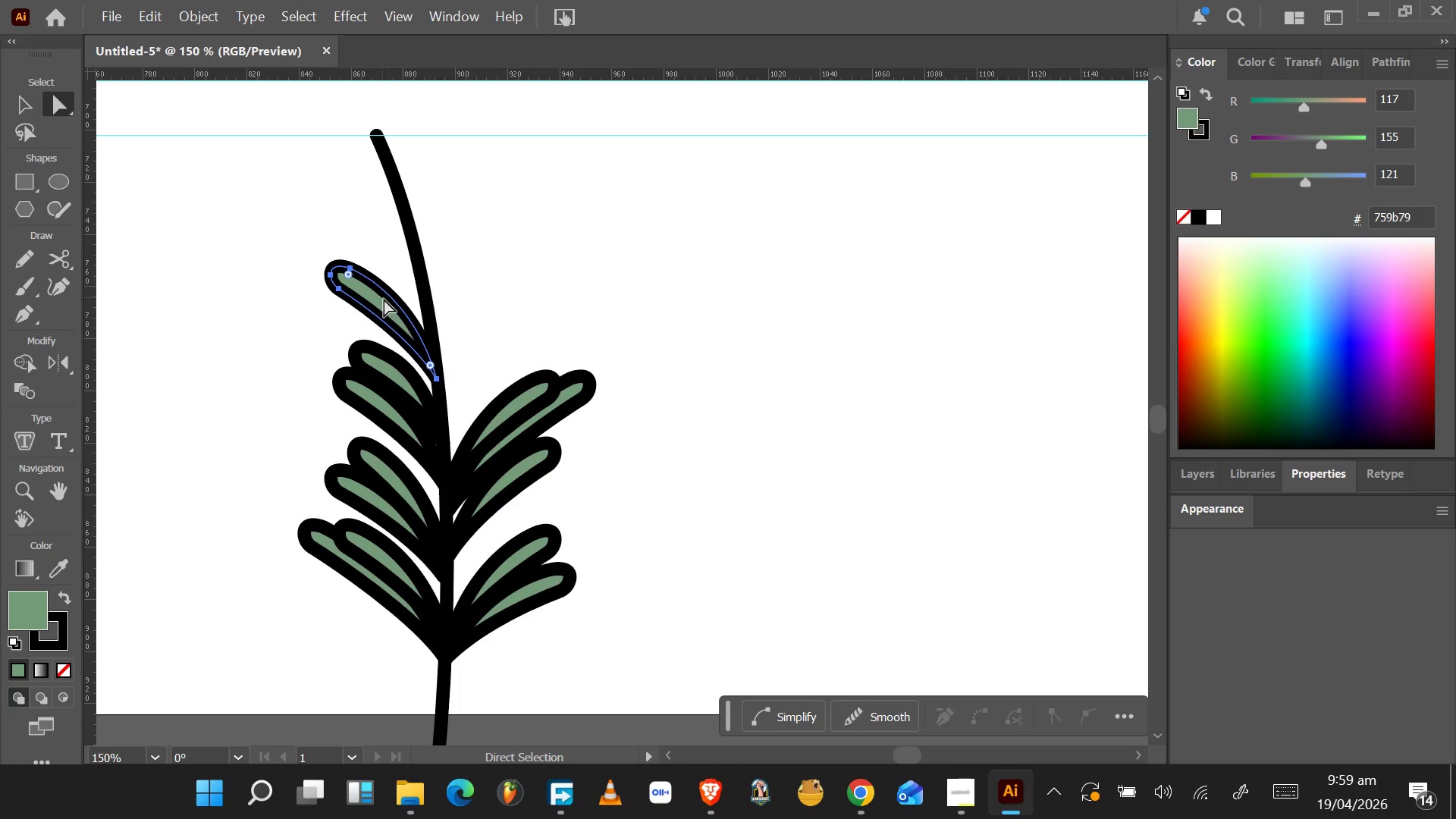 
hold_key(key=AltLeft, duration=1.53)
 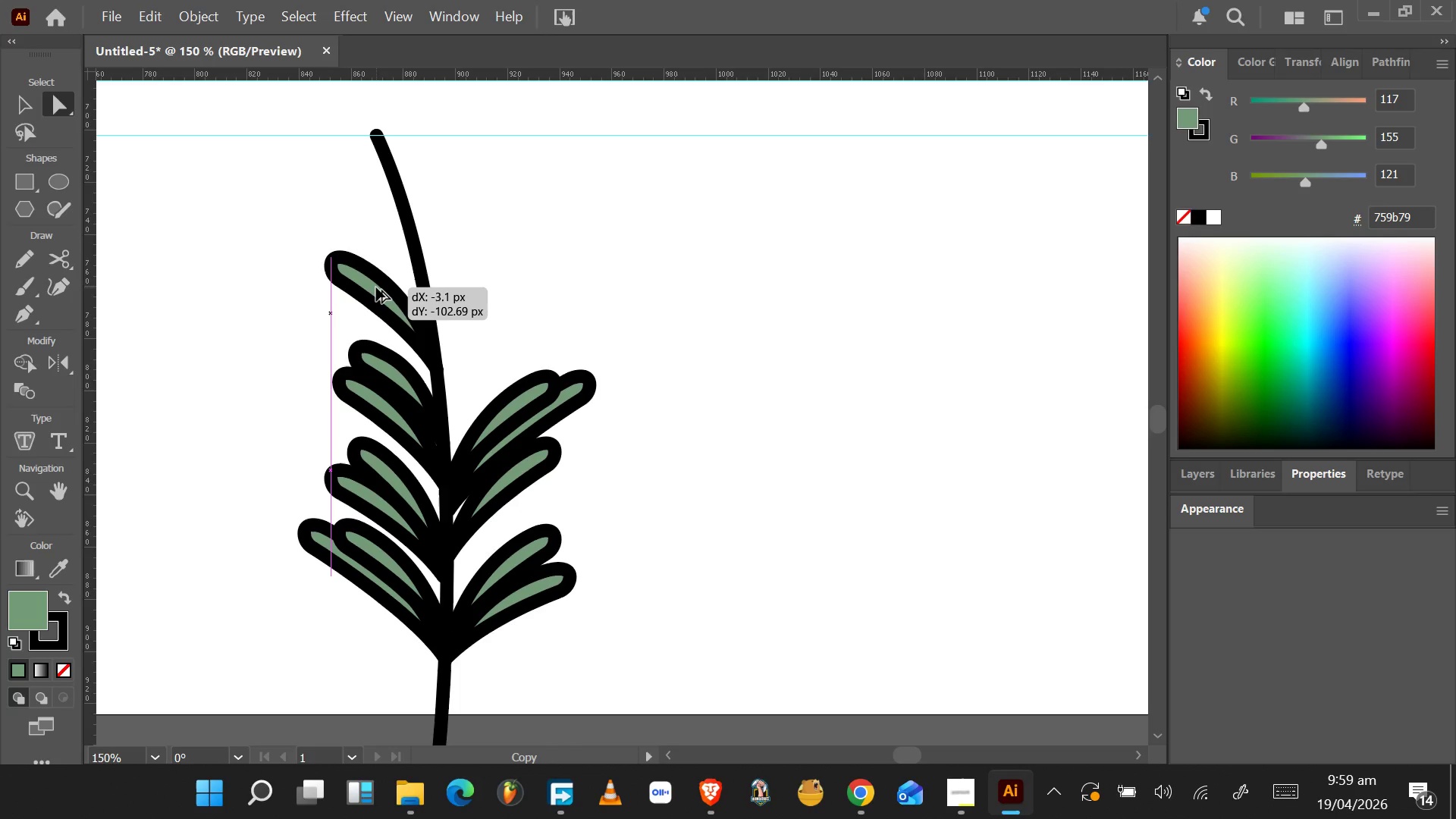 
hold_key(key=AltLeft, duration=1.53)
 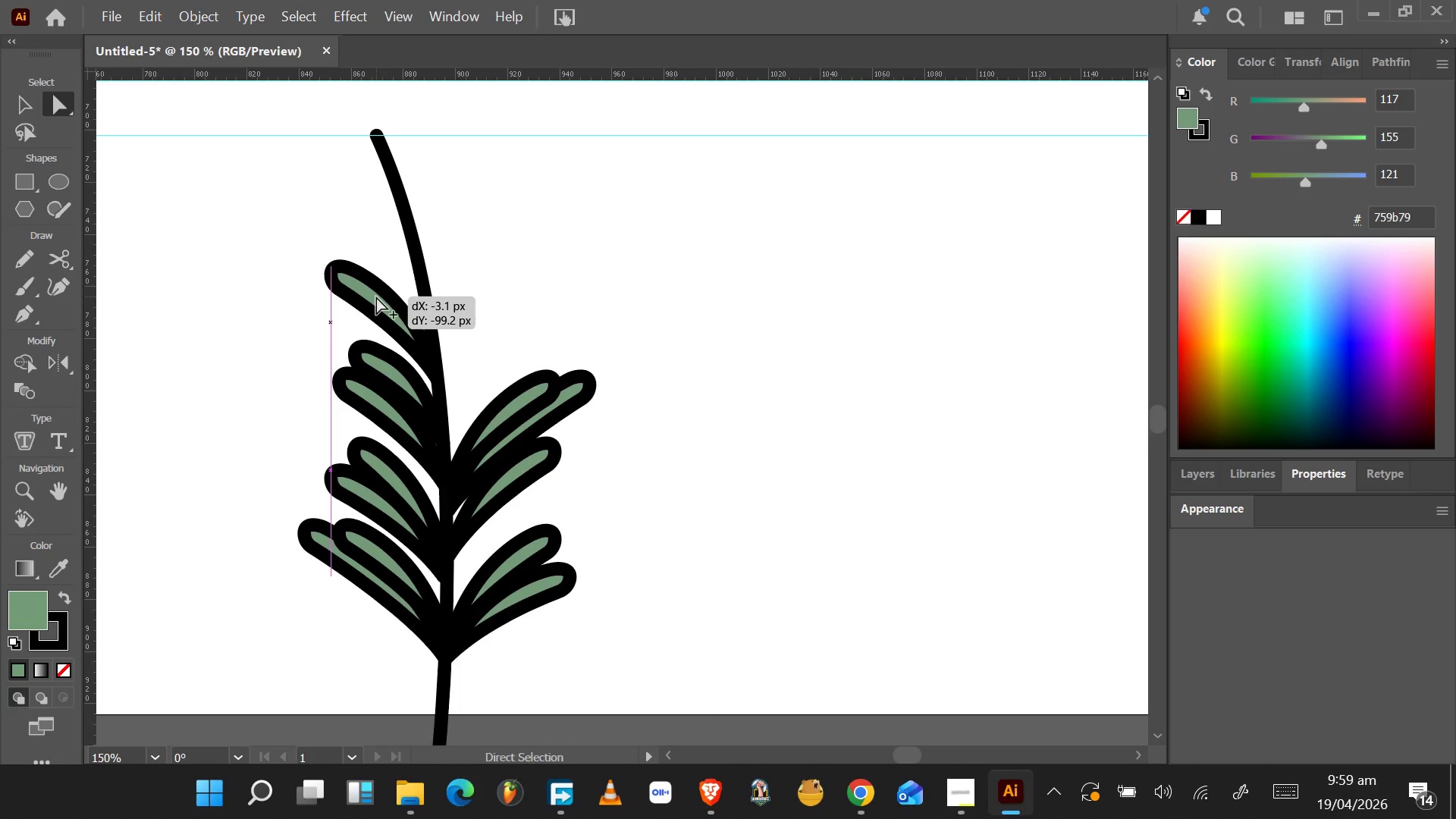 
hold_key(key=AltLeft, duration=0.62)
 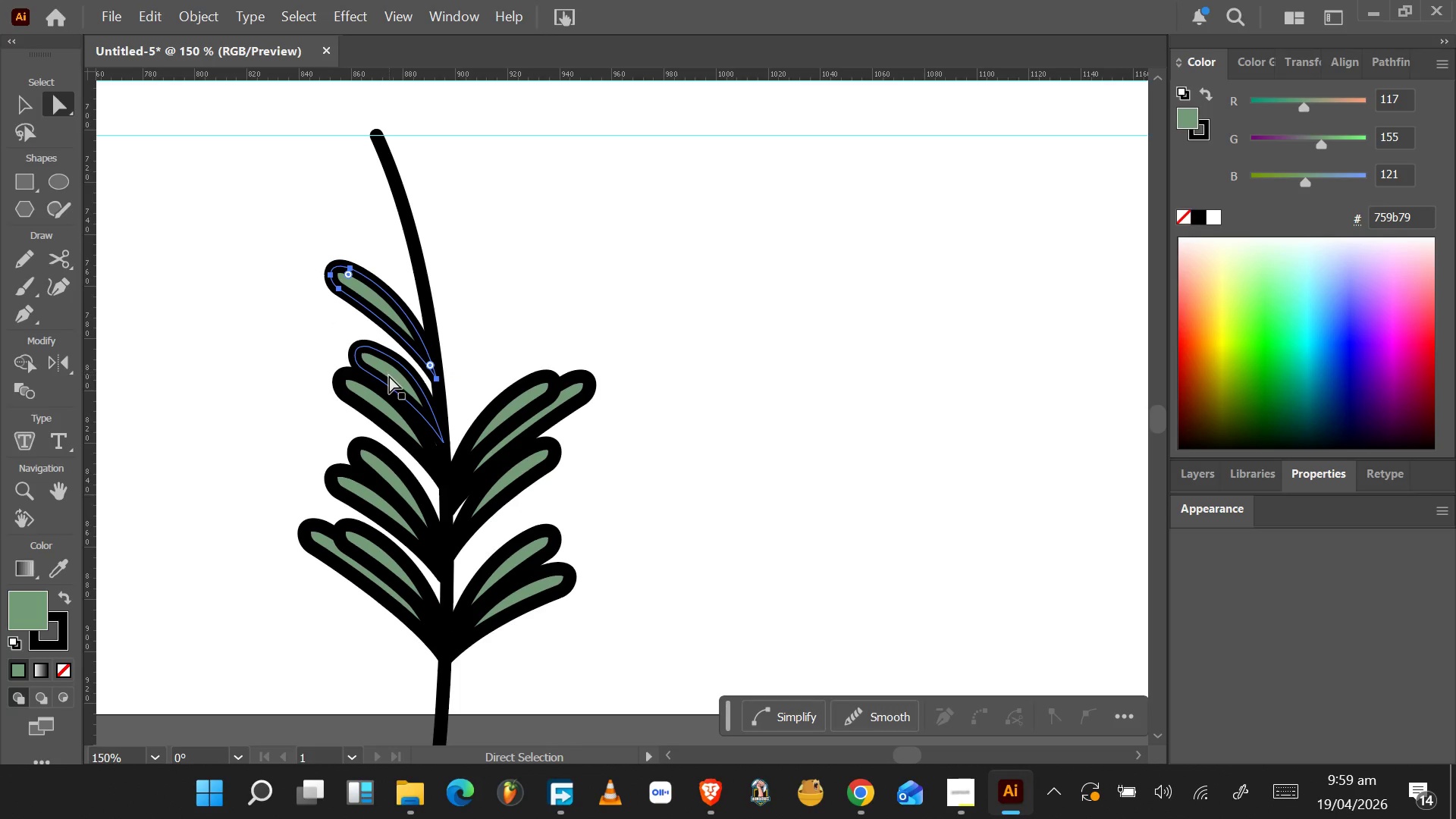 
hold_key(key=AltLeft, duration=1.53)
left_click_drag(start_coordinate=[389, 375], to_coordinate=[383, 274])
 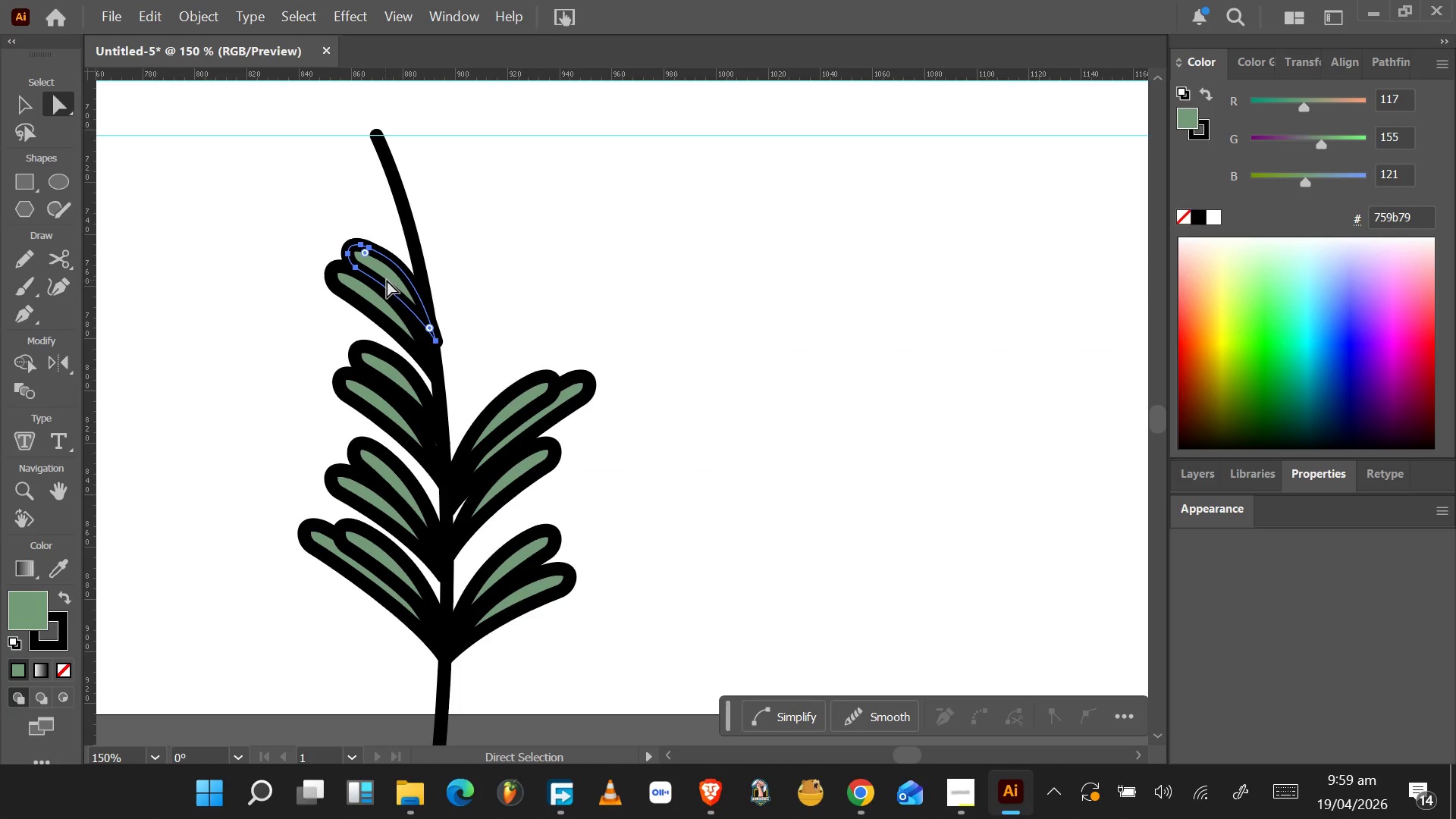 
hold_key(key=AltLeft, duration=1.39)
 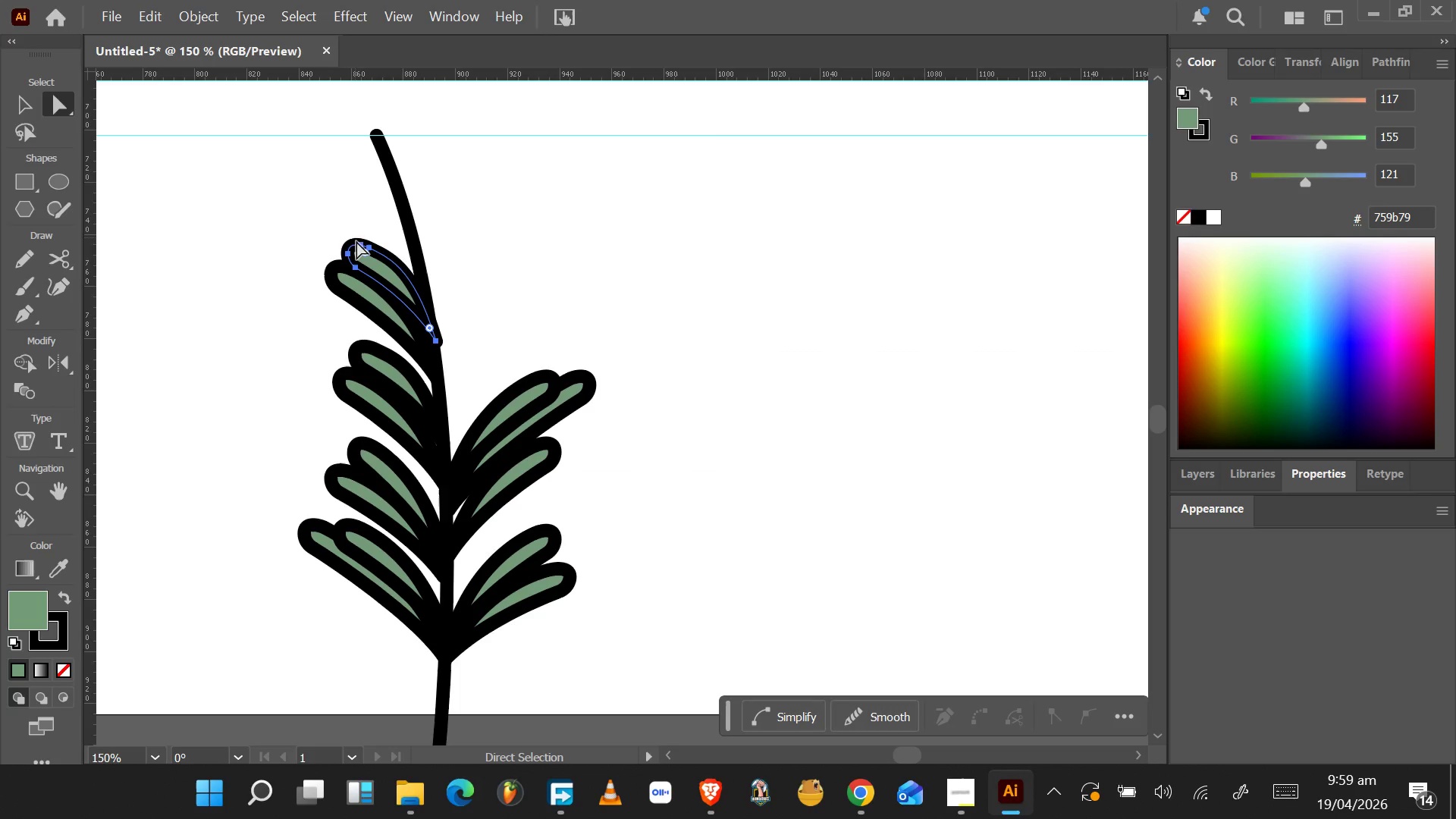 
left_click_drag(start_coordinate=[369, 247], to_coordinate=[391, 268])
 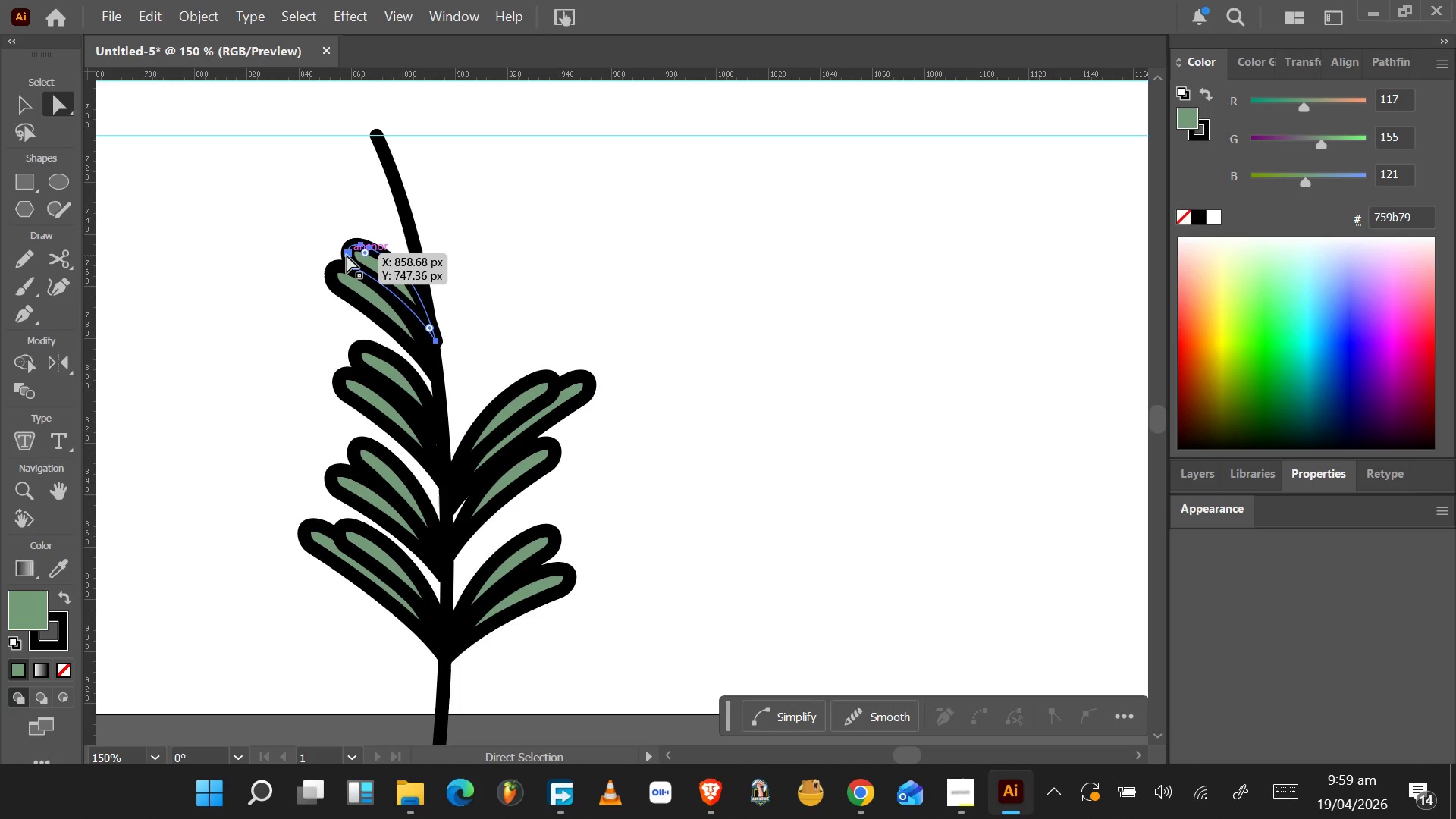 
left_click_drag(start_coordinate=[347, 254], to_coordinate=[362, 259])
 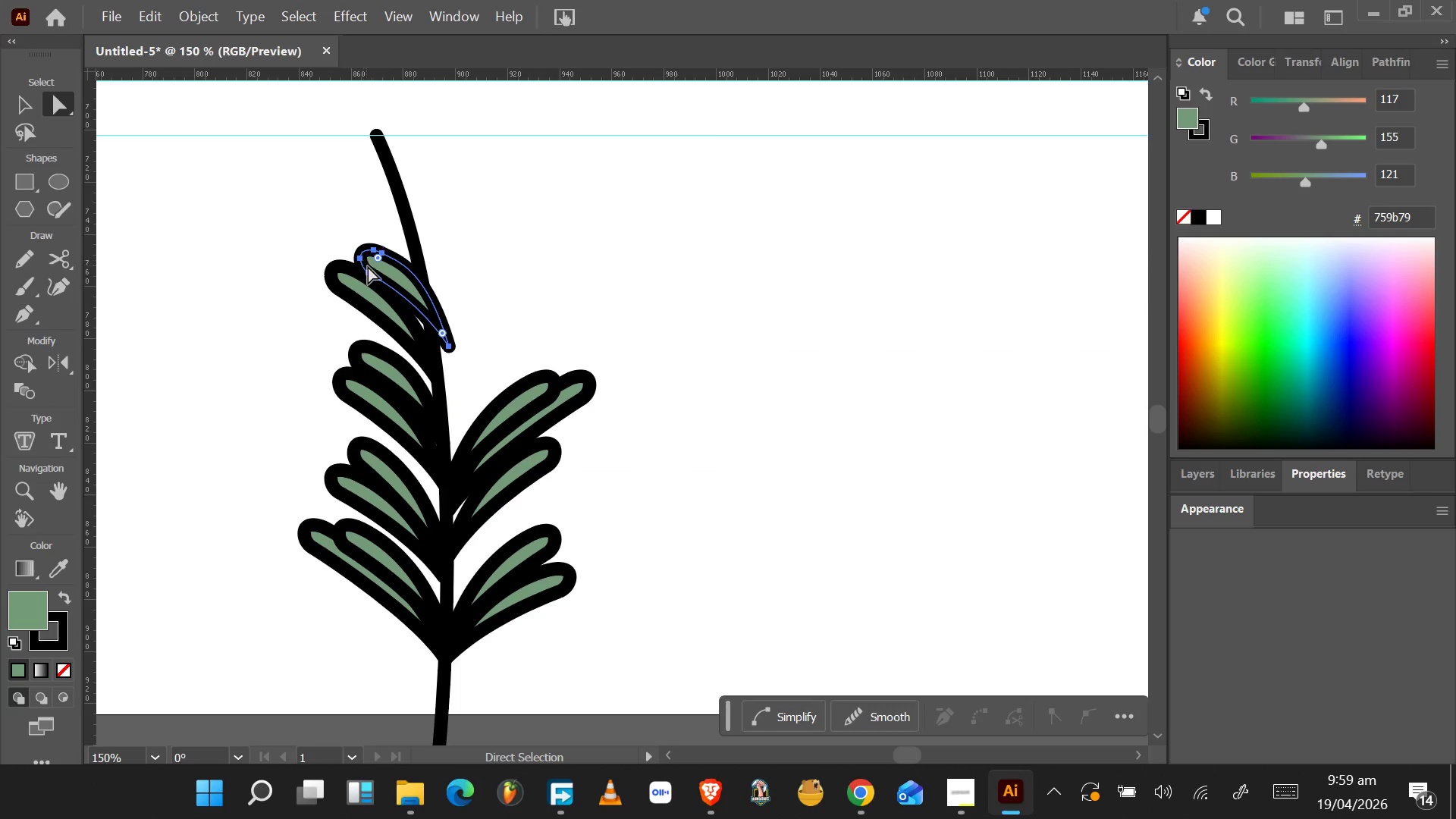 
key(Control+Z)
 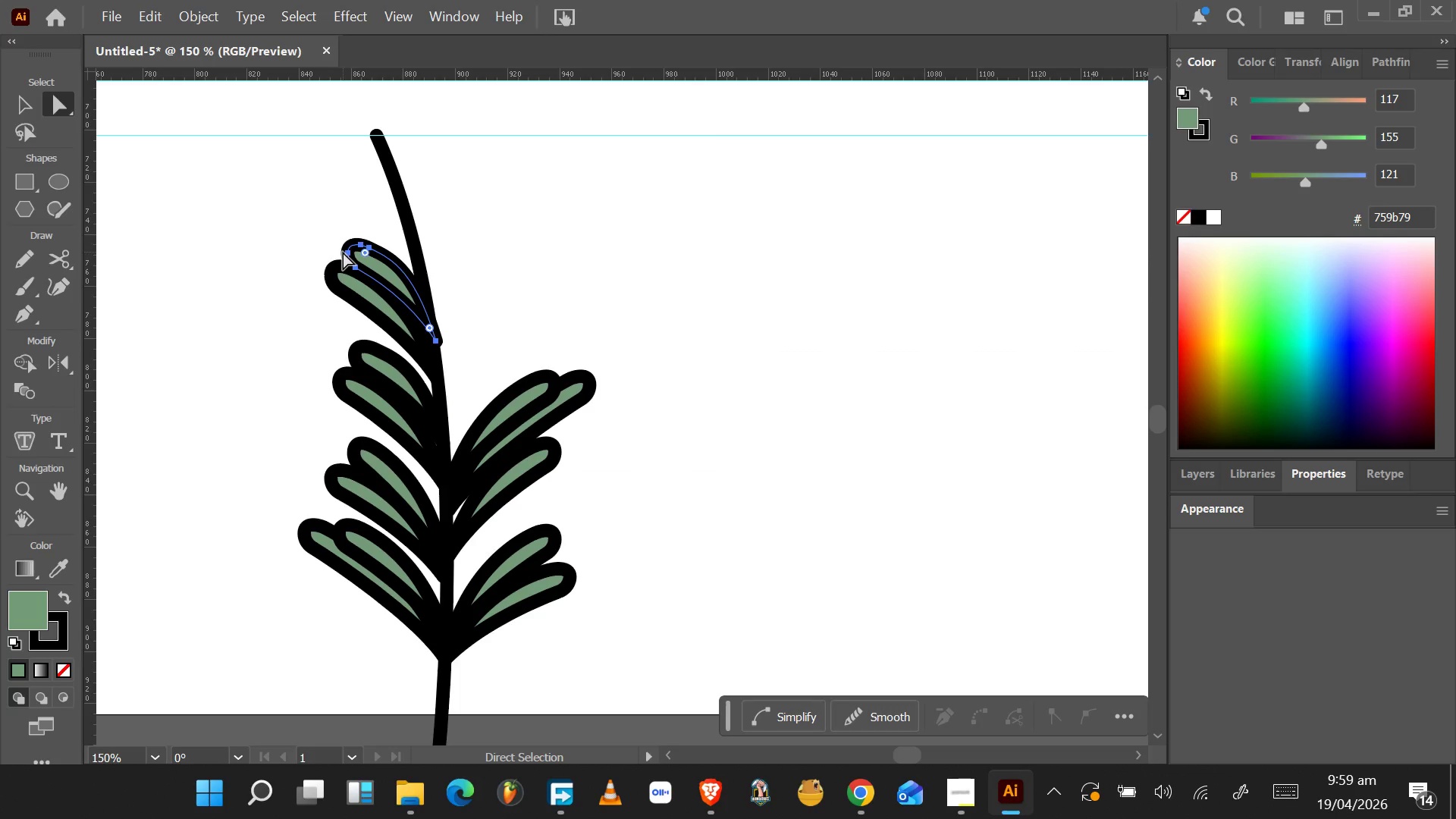 
left_click_drag(start_coordinate=[318, 196], to_coordinate=[329, 200])
 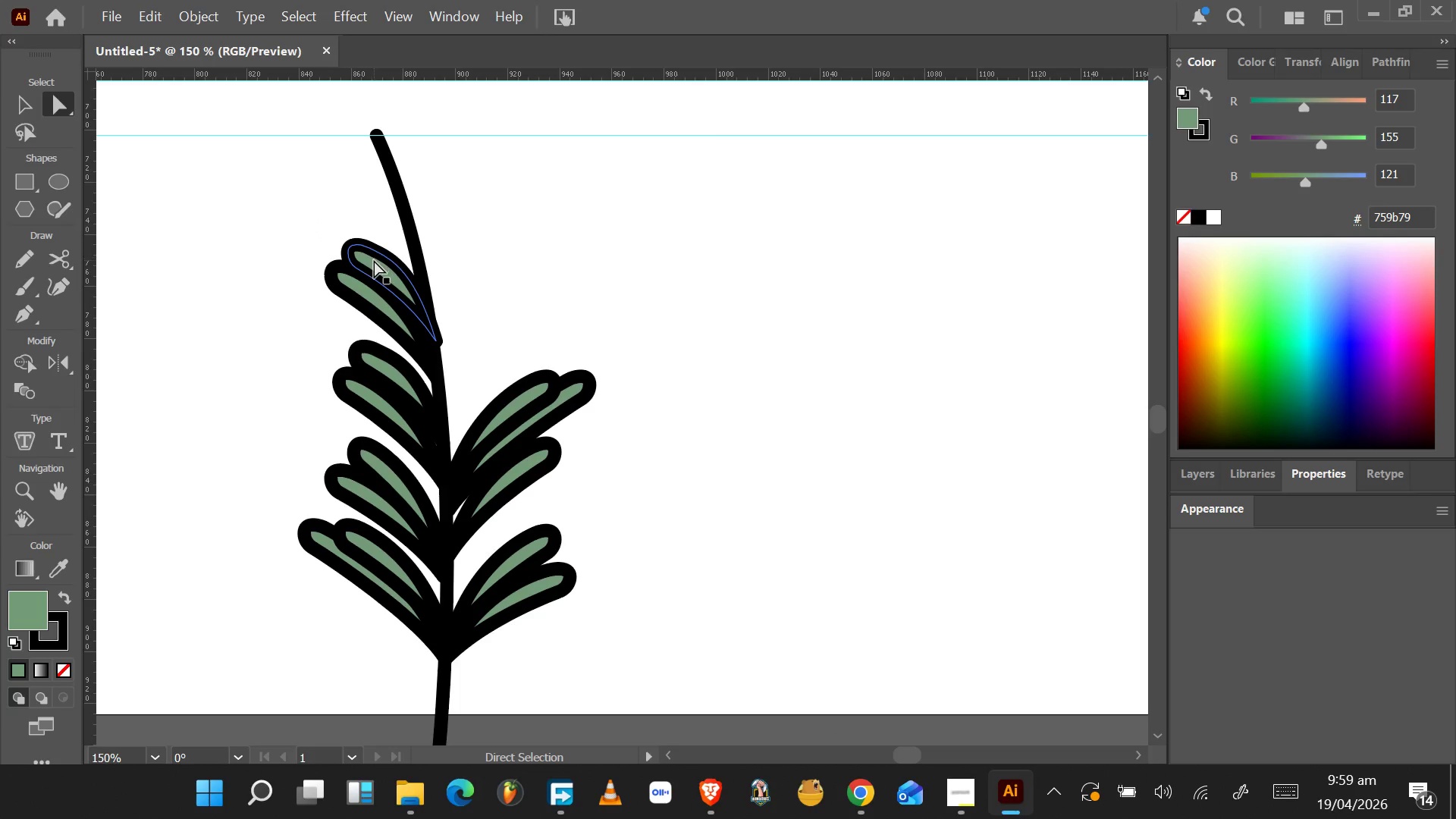 
double_click([374, 260])
 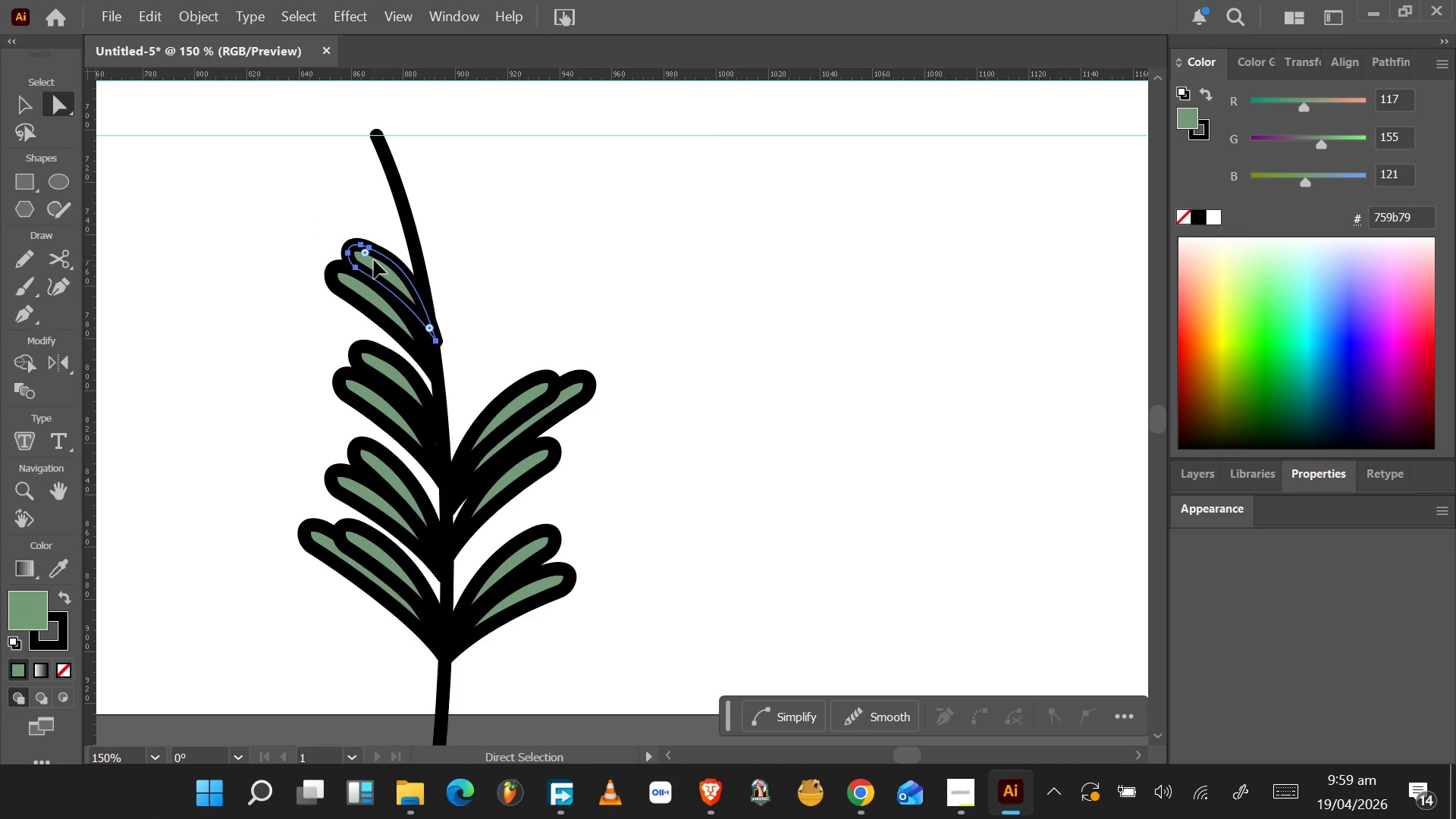 
double_click([374, 260])
 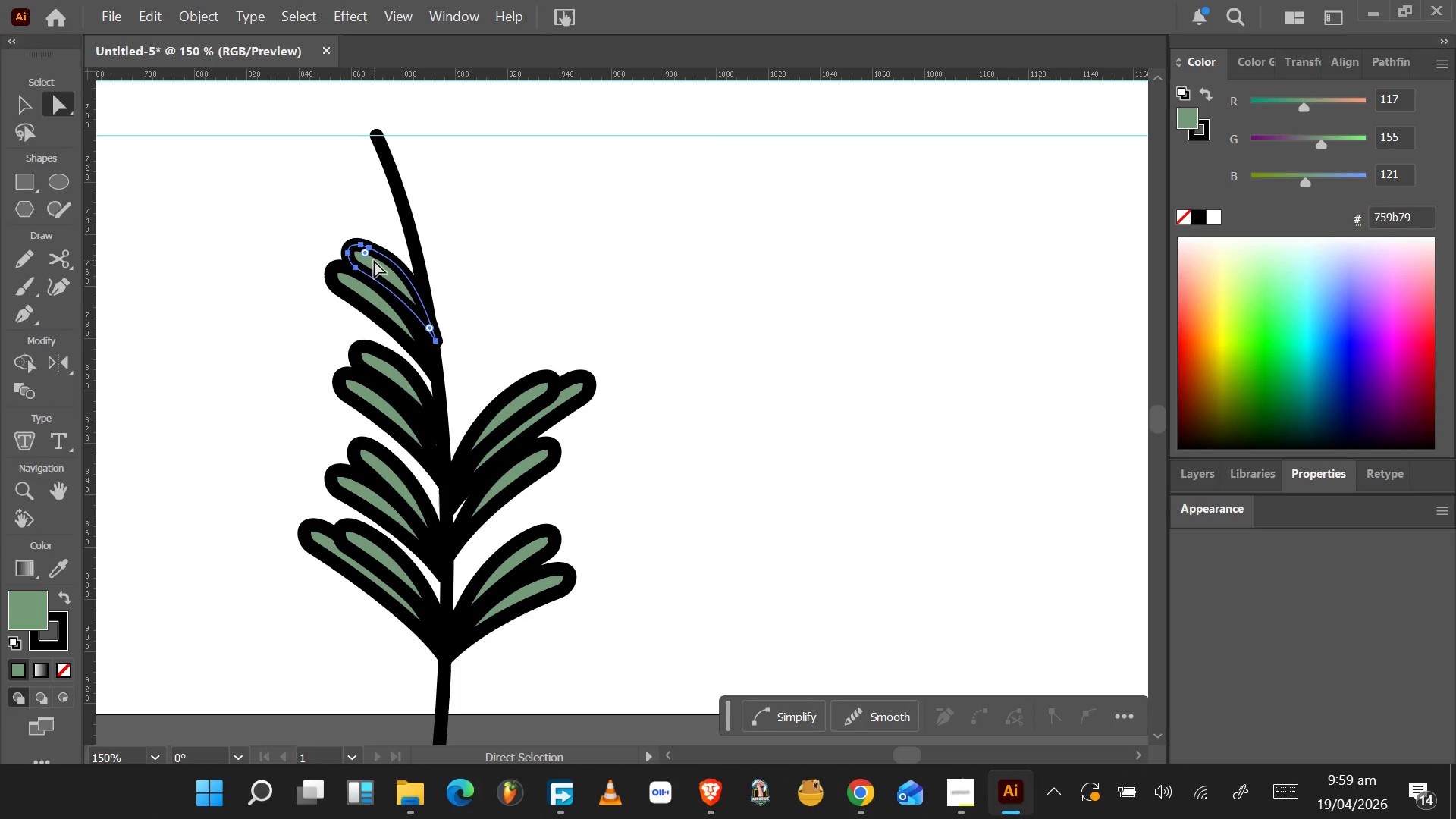 
triple_click([374, 260])
 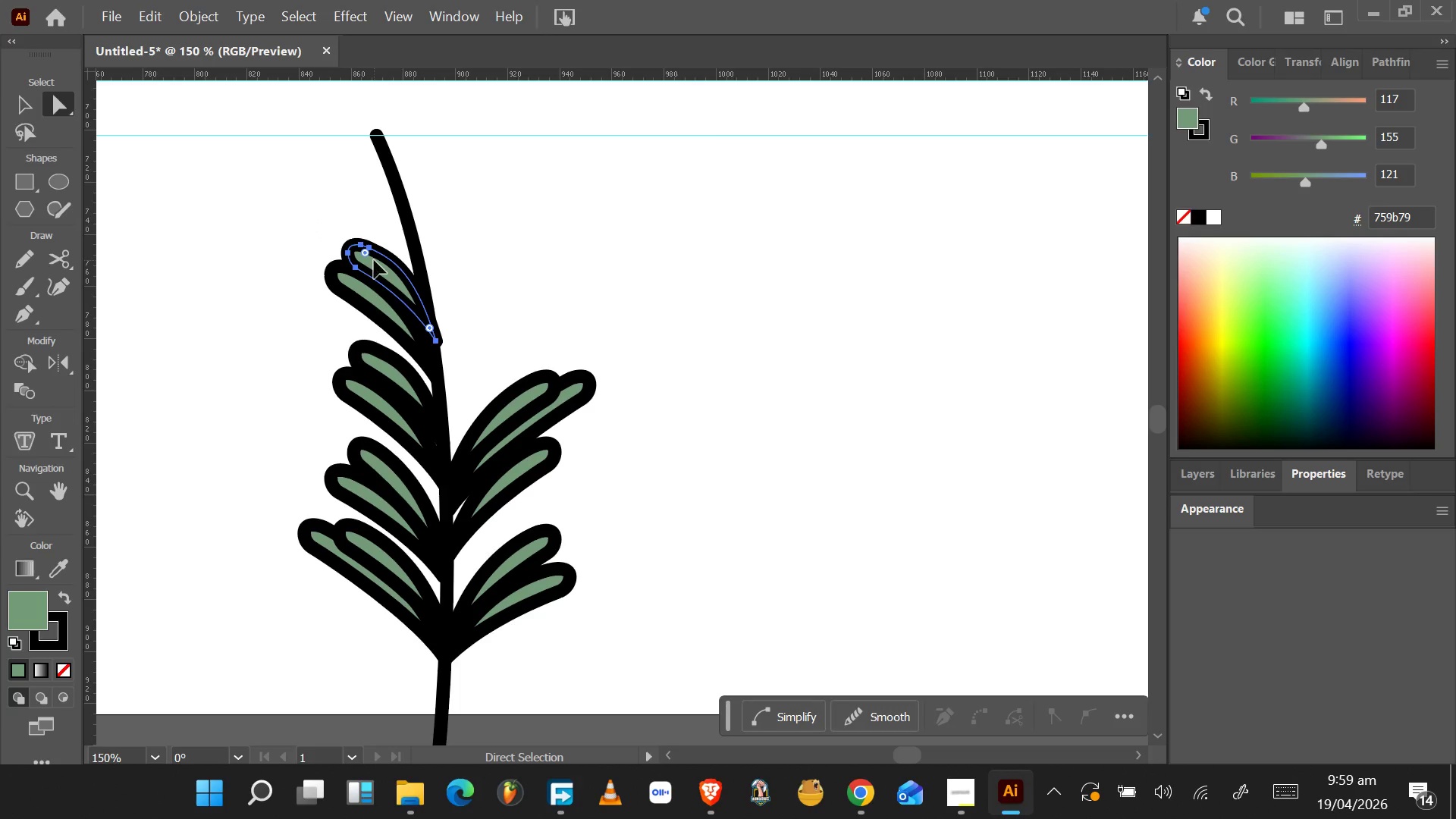 
double_click([374, 260])
 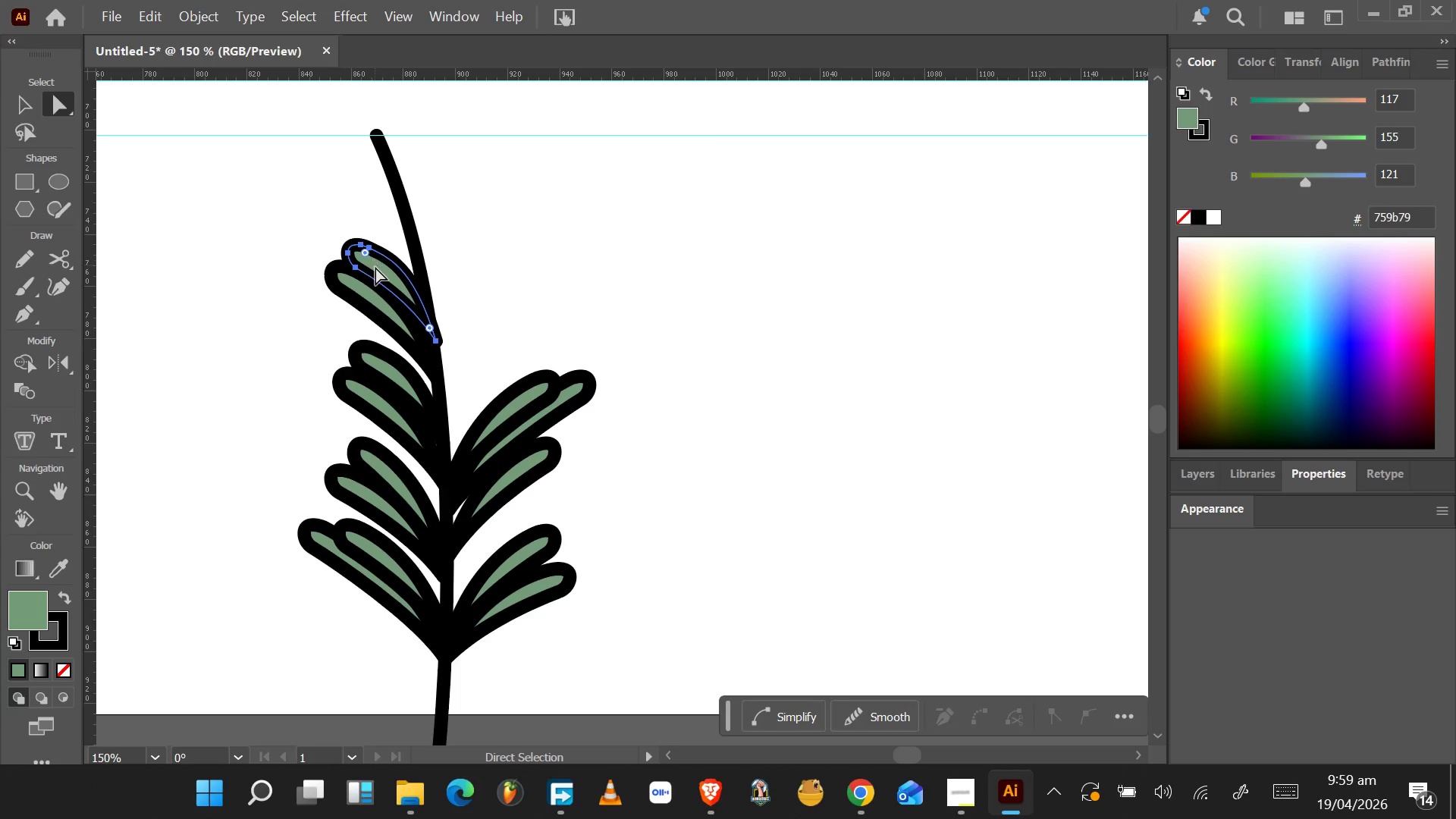 
left_click([375, 269])
 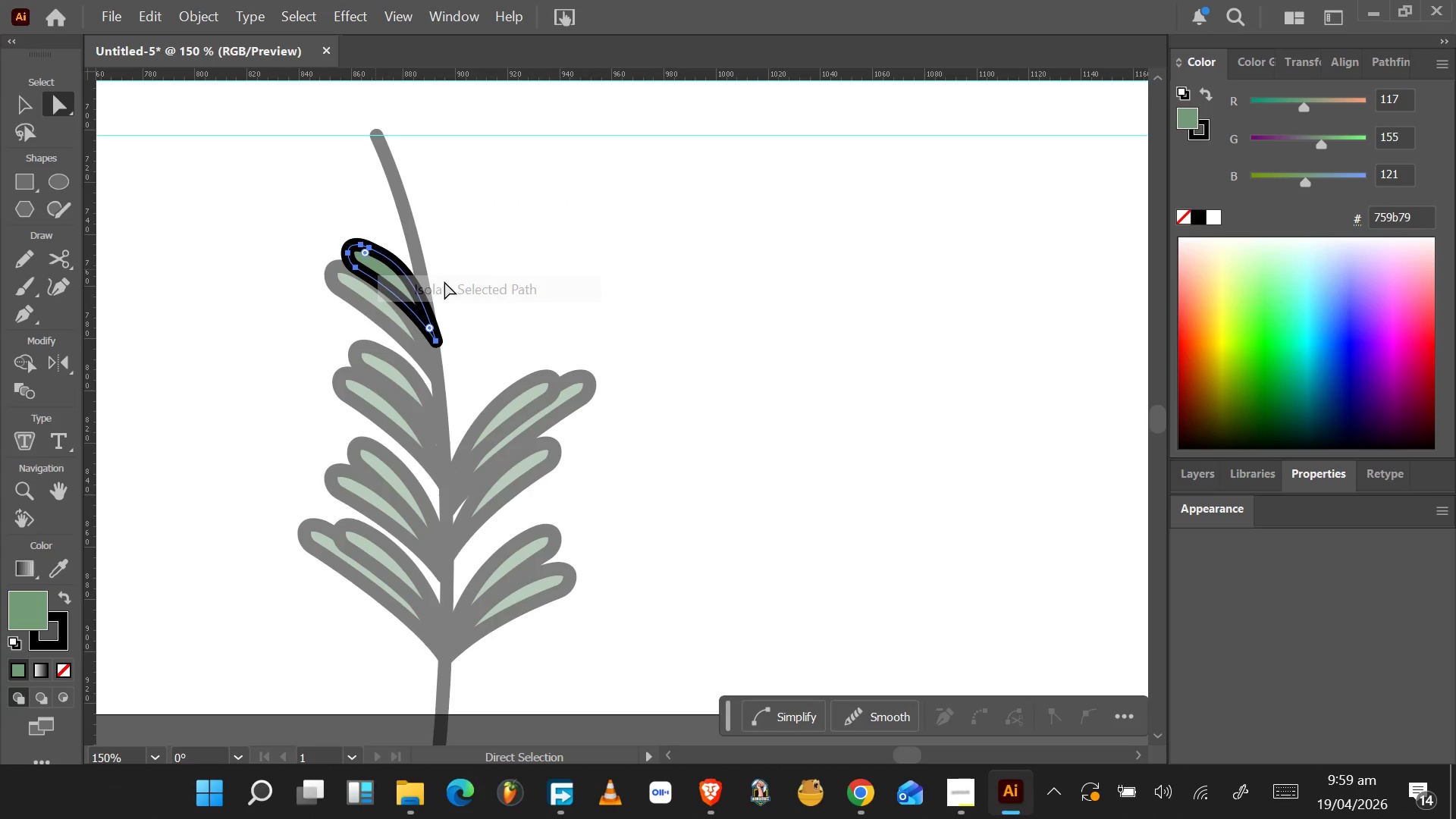 
left_click_drag(start_coordinate=[305, 191], to_coordinate=[380, 288])
 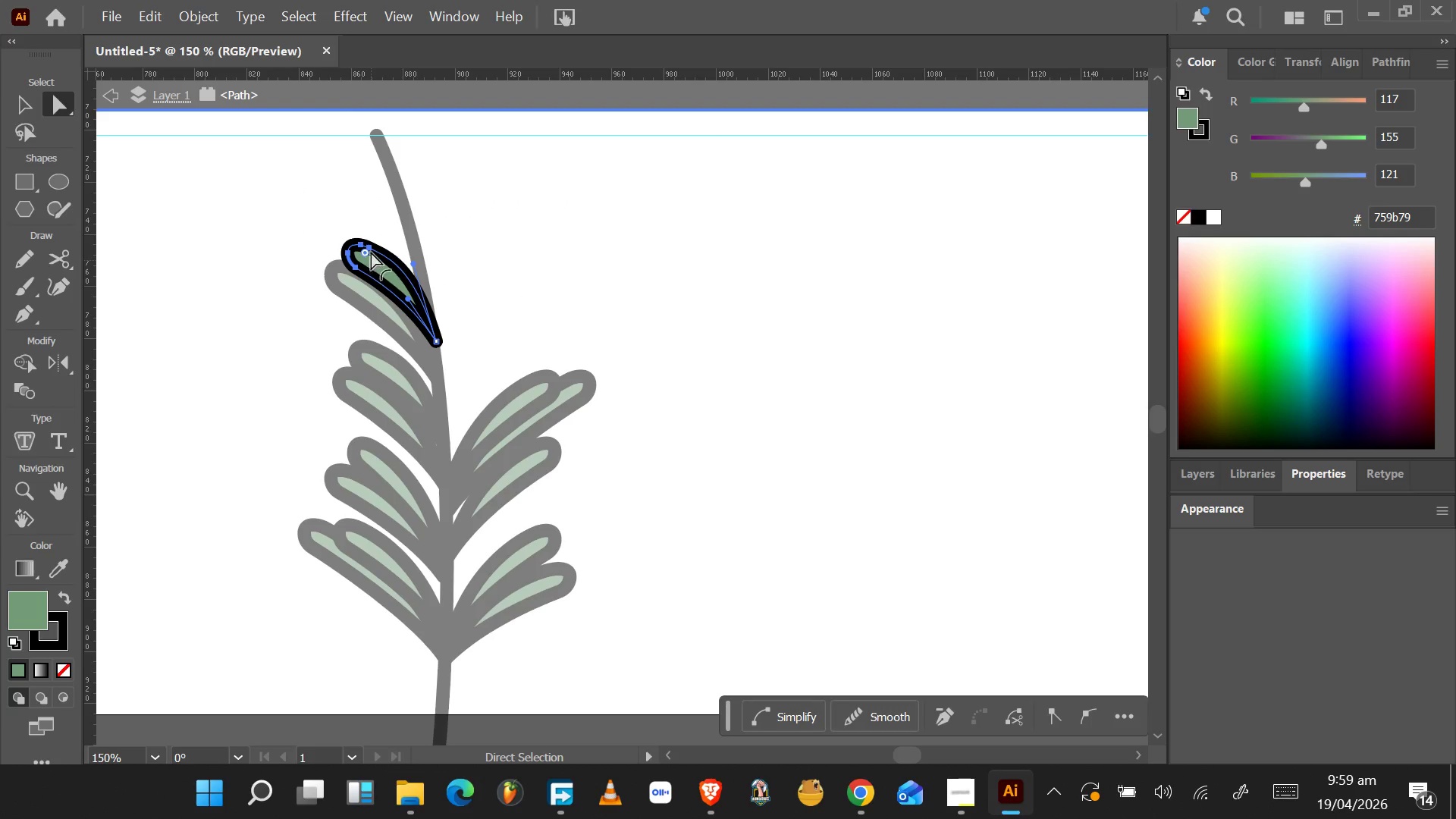 
left_click_drag(start_coordinate=[371, 249], to_coordinate=[386, 263])
 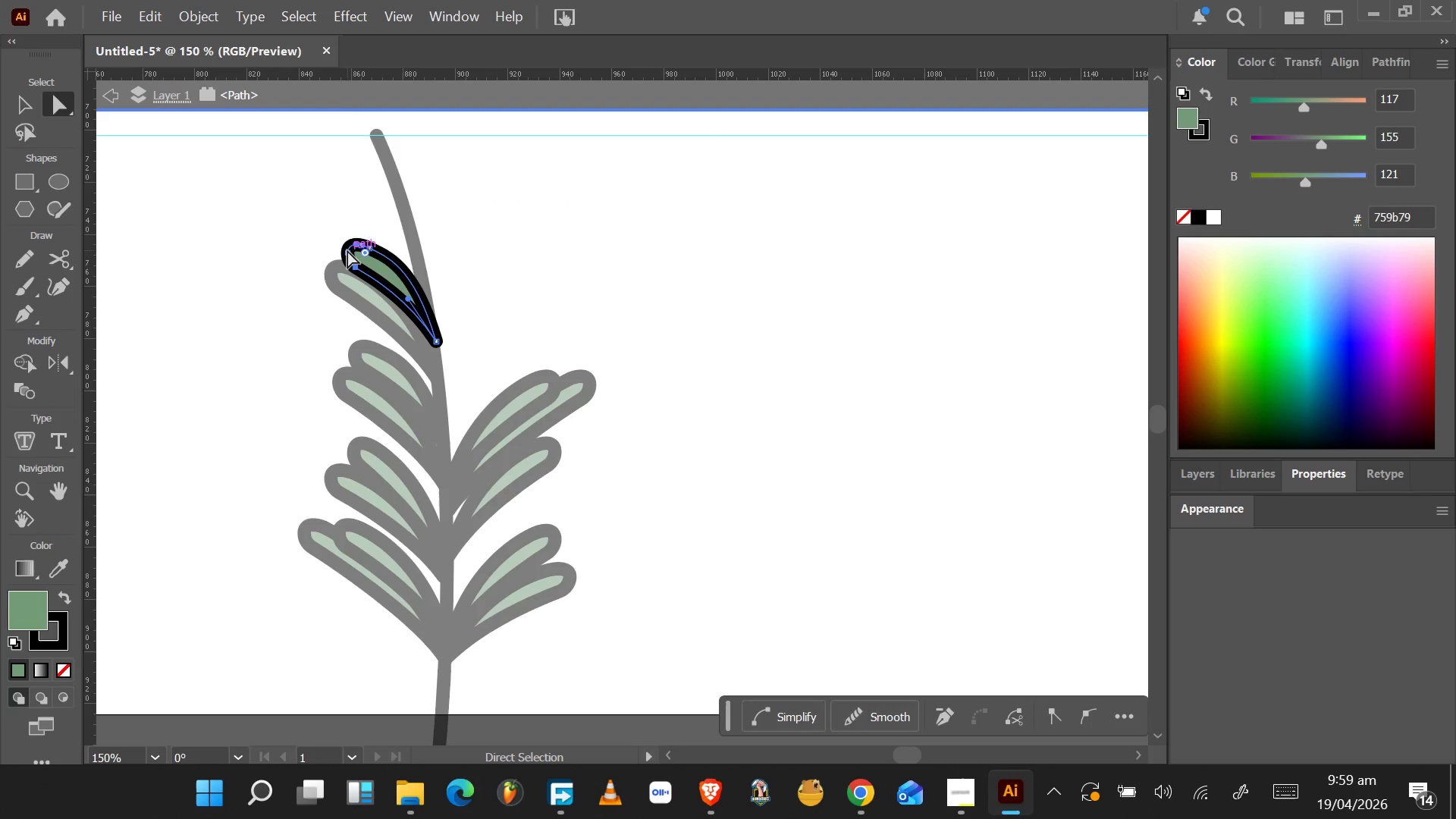 
left_click_drag(start_coordinate=[349, 254], to_coordinate=[366, 263])
 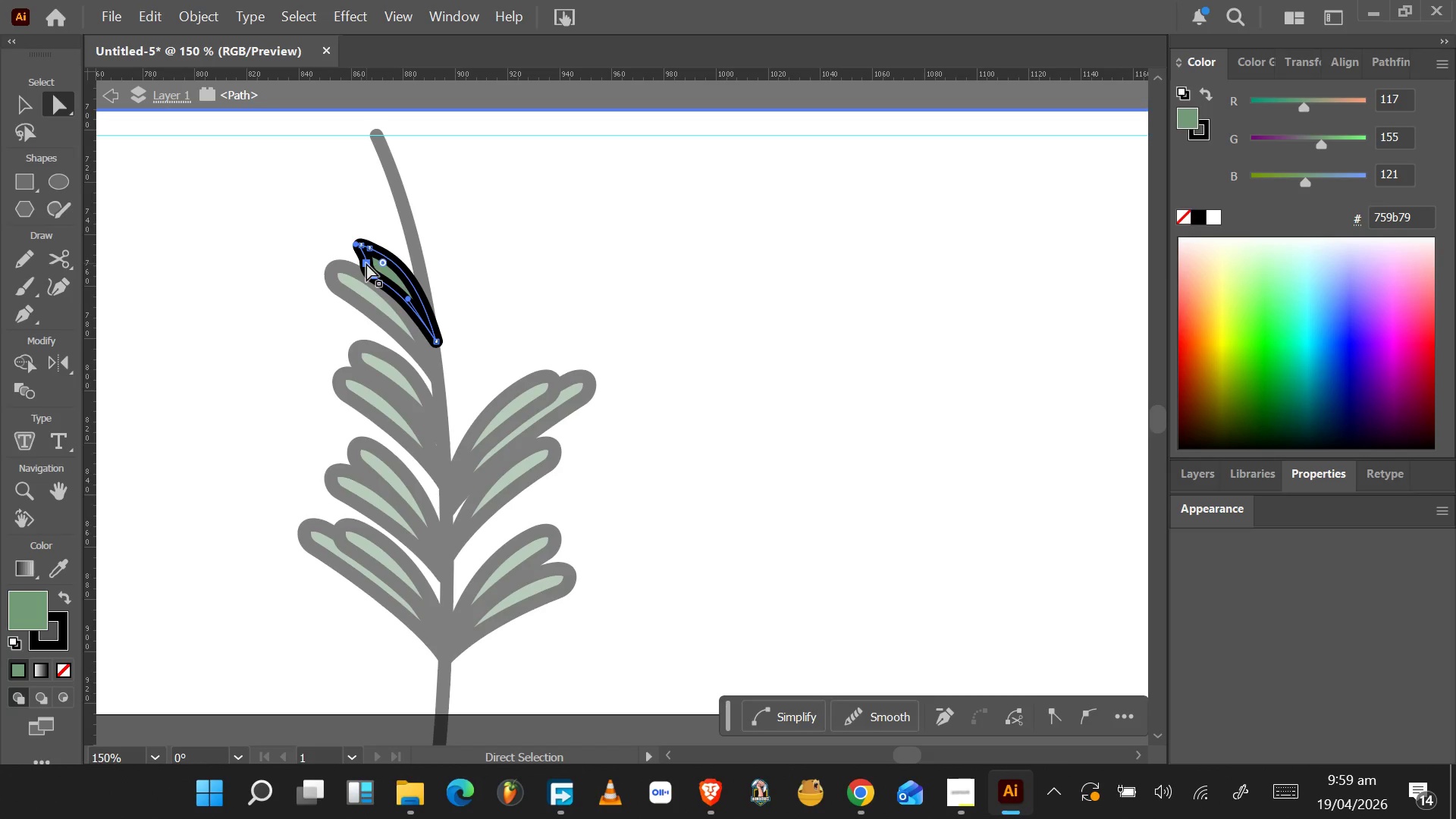 
key(Control+Z)
 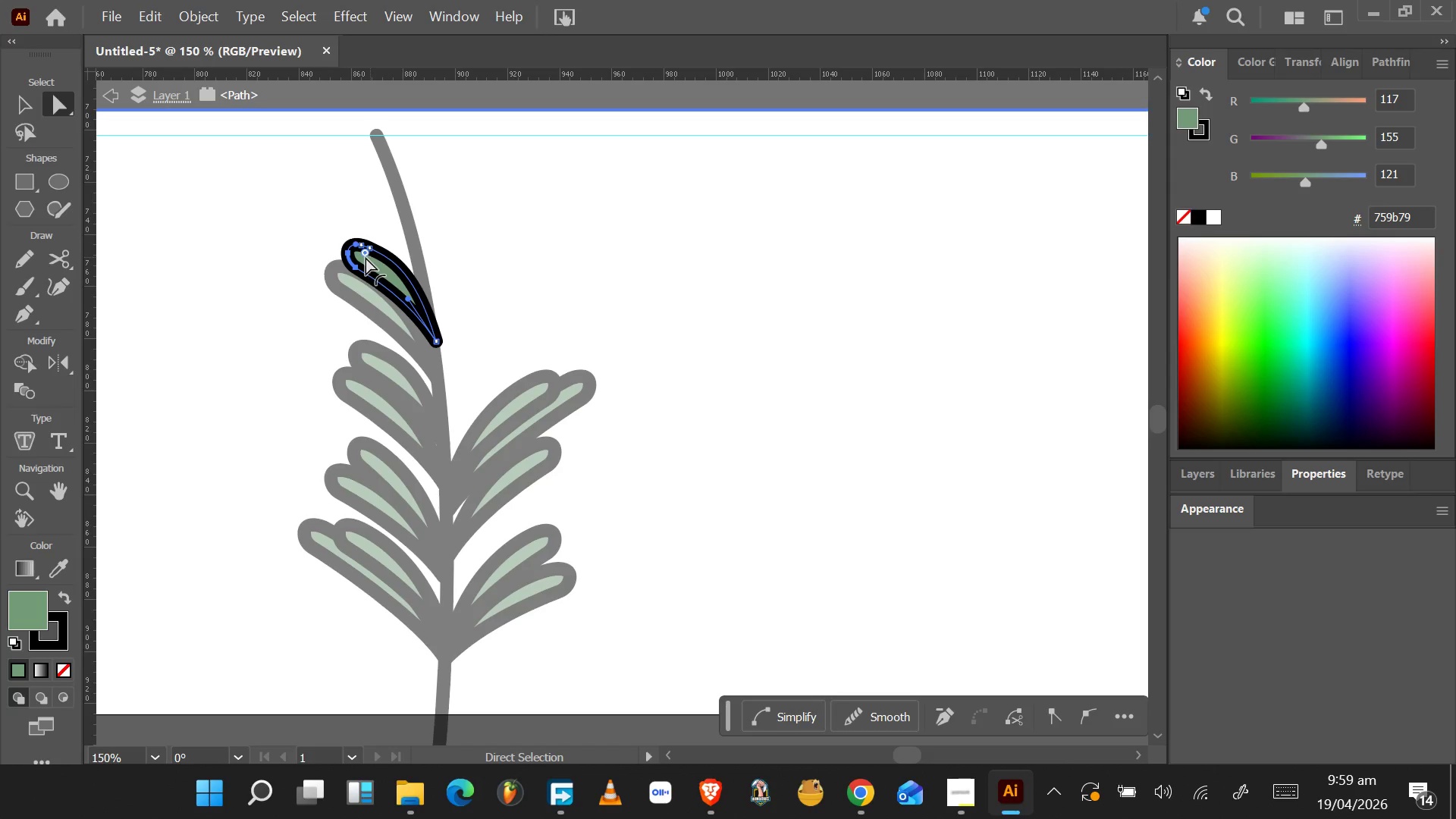 
hold_key(key=AltLeft, duration=0.58)
 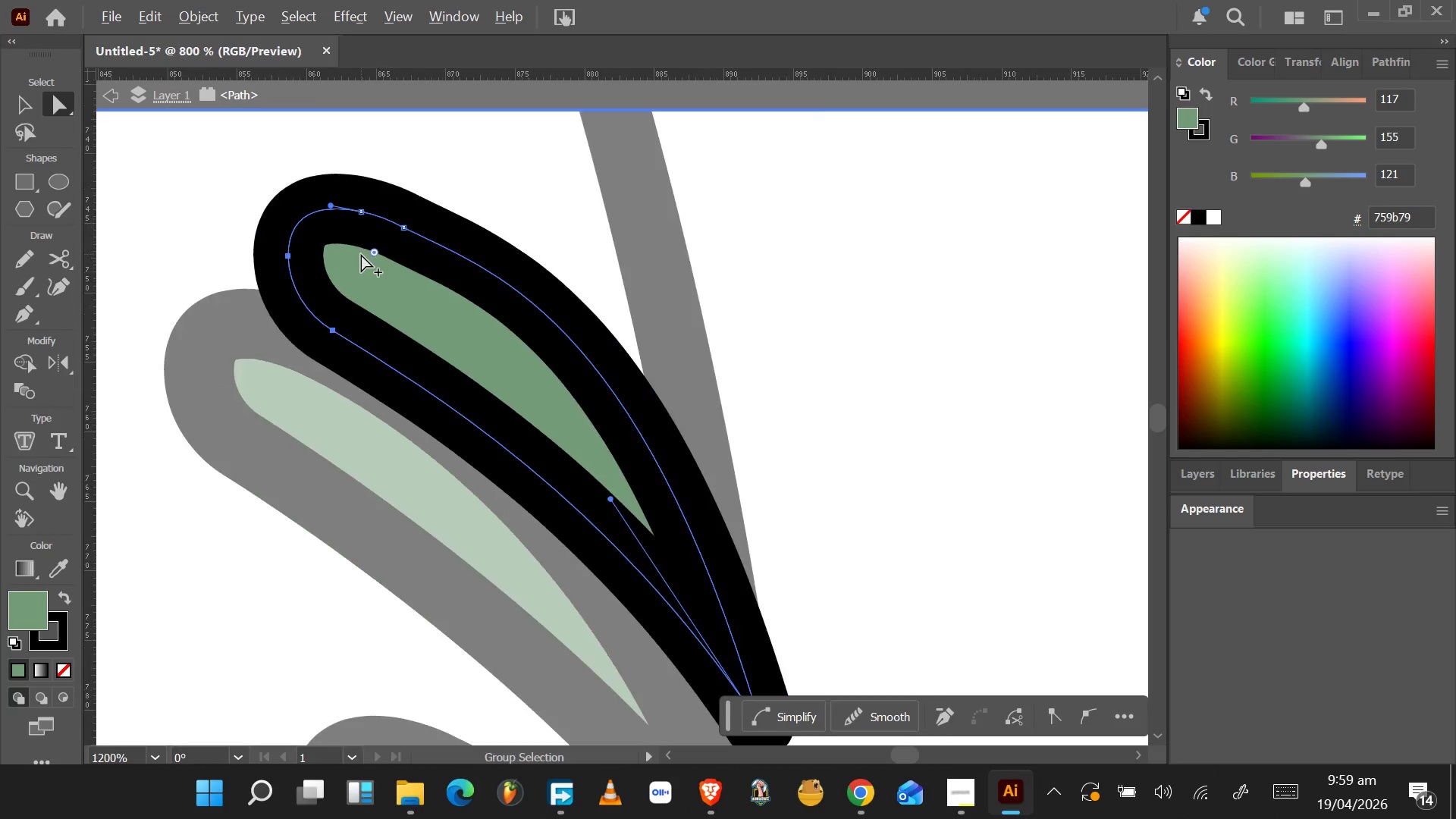 
key(Alt+AltLeft)
 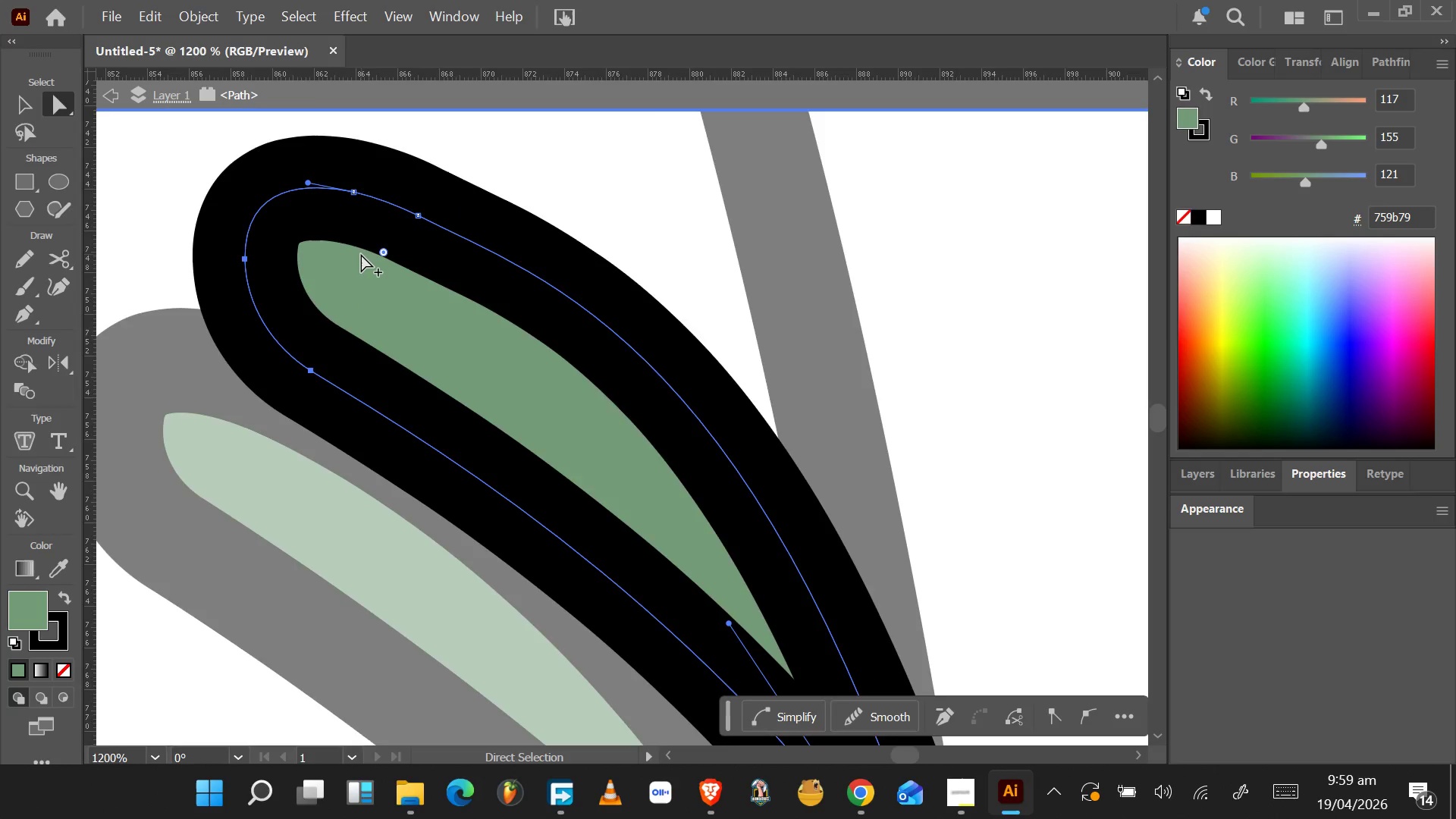 
scroll: coordinate [362, 256], scroll_direction: up, amount: 6.0
 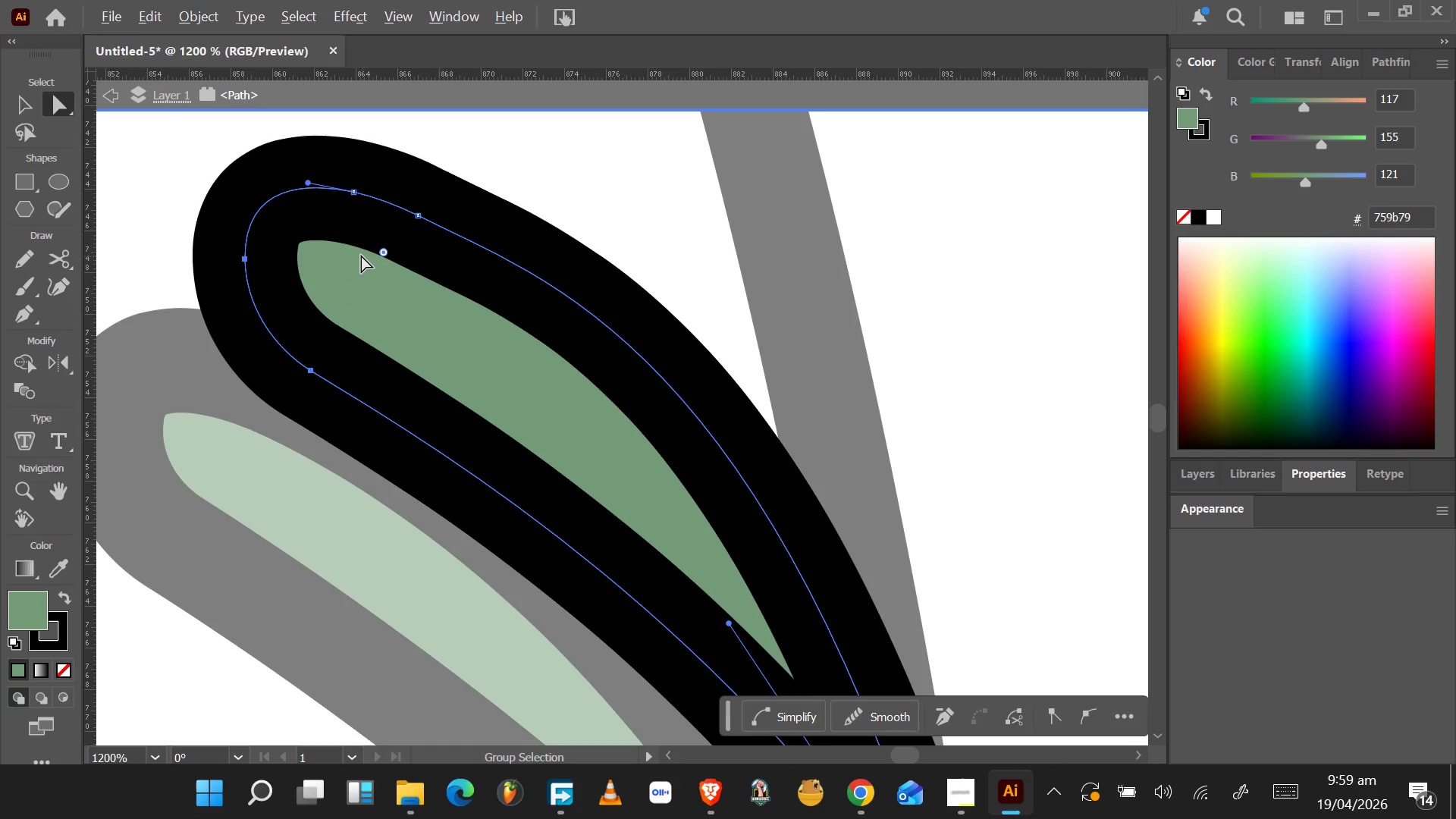 
scroll: coordinate [361, 254], scroll_direction: down, amount: 1.0
 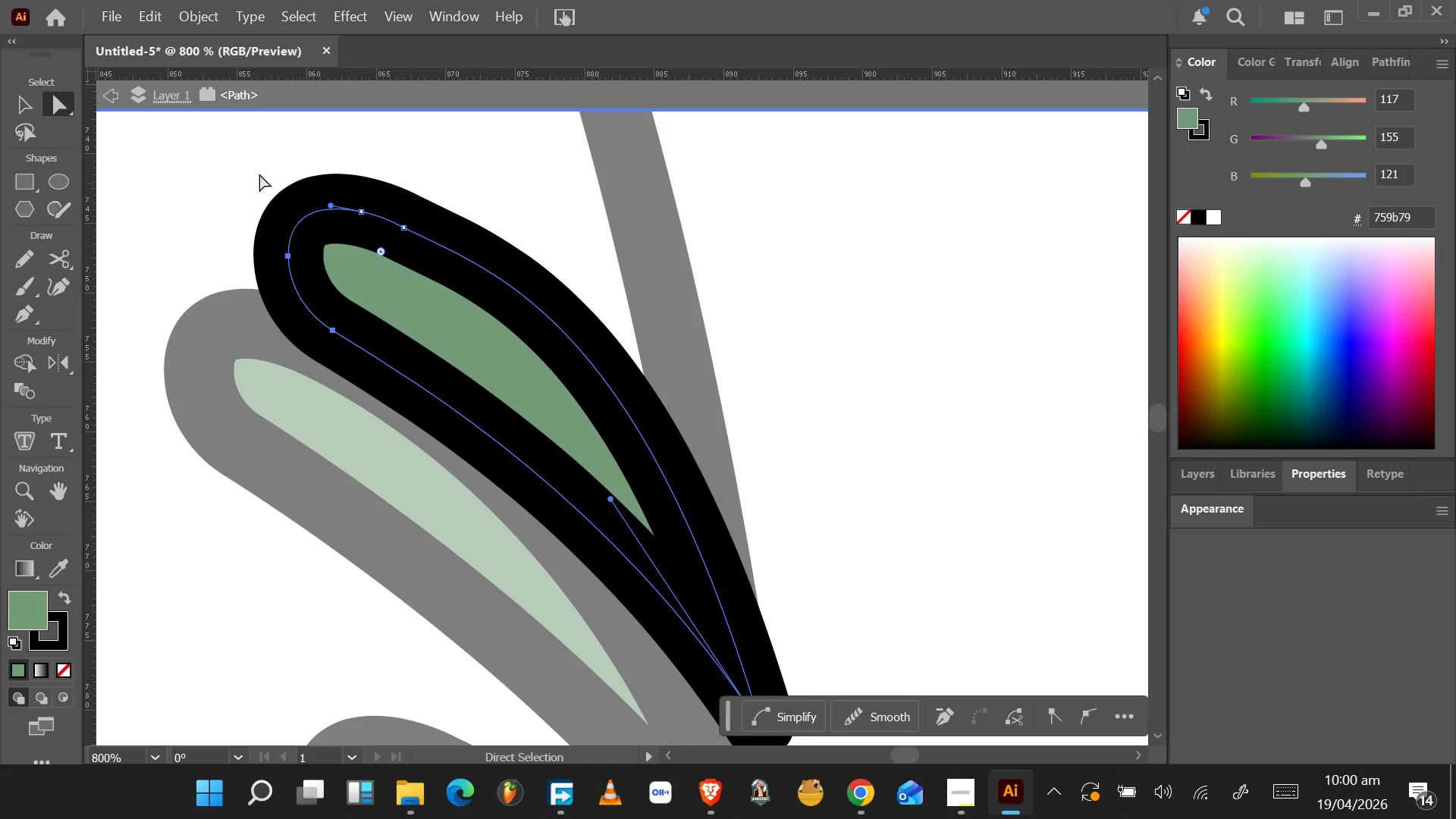 
left_click_drag(start_coordinate=[234, 146], to_coordinate=[448, 386])
 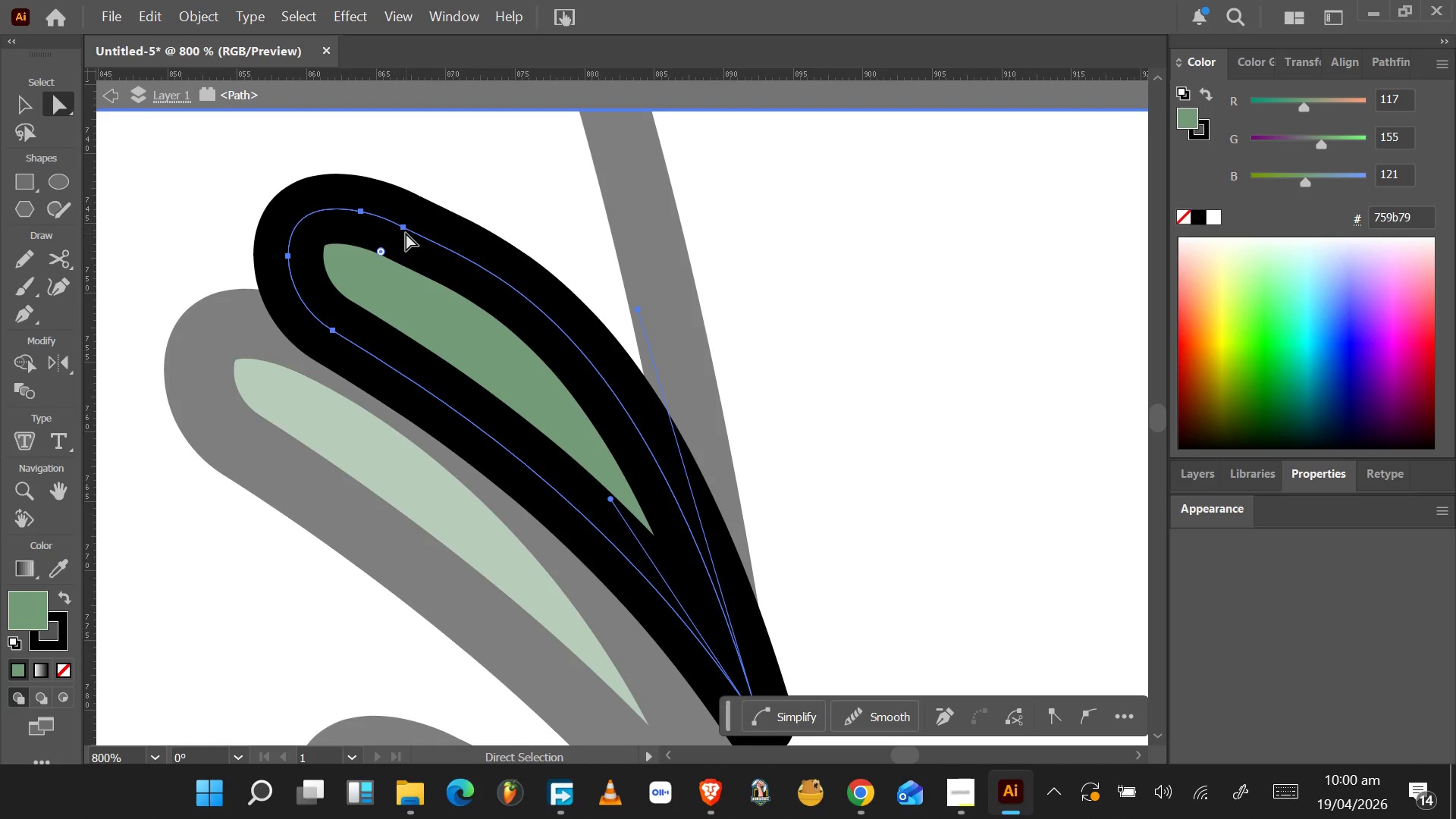 
left_click_drag(start_coordinate=[406, 228], to_coordinate=[507, 300])
 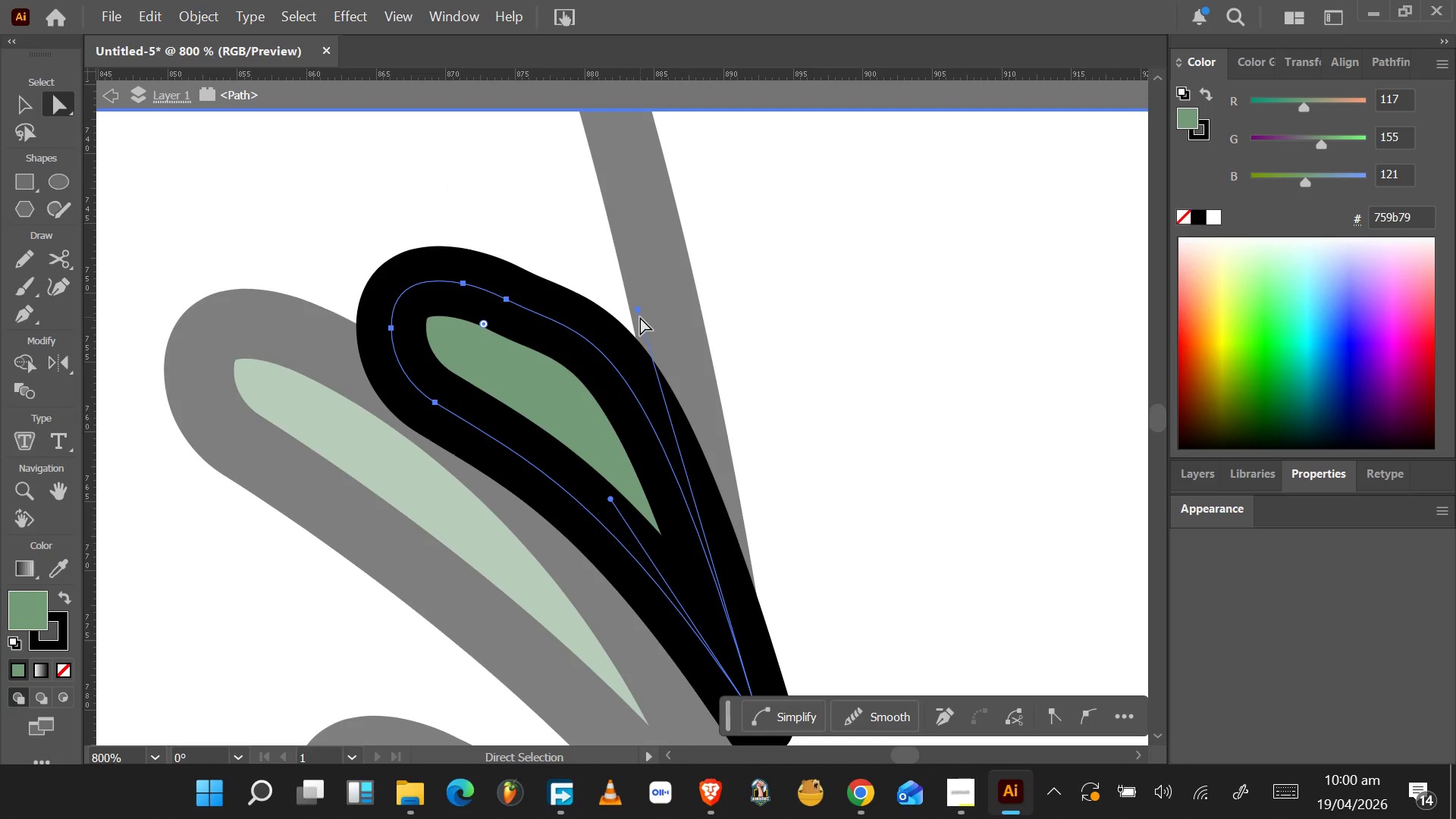 
left_click_drag(start_coordinate=[637, 310], to_coordinate=[666, 378])
 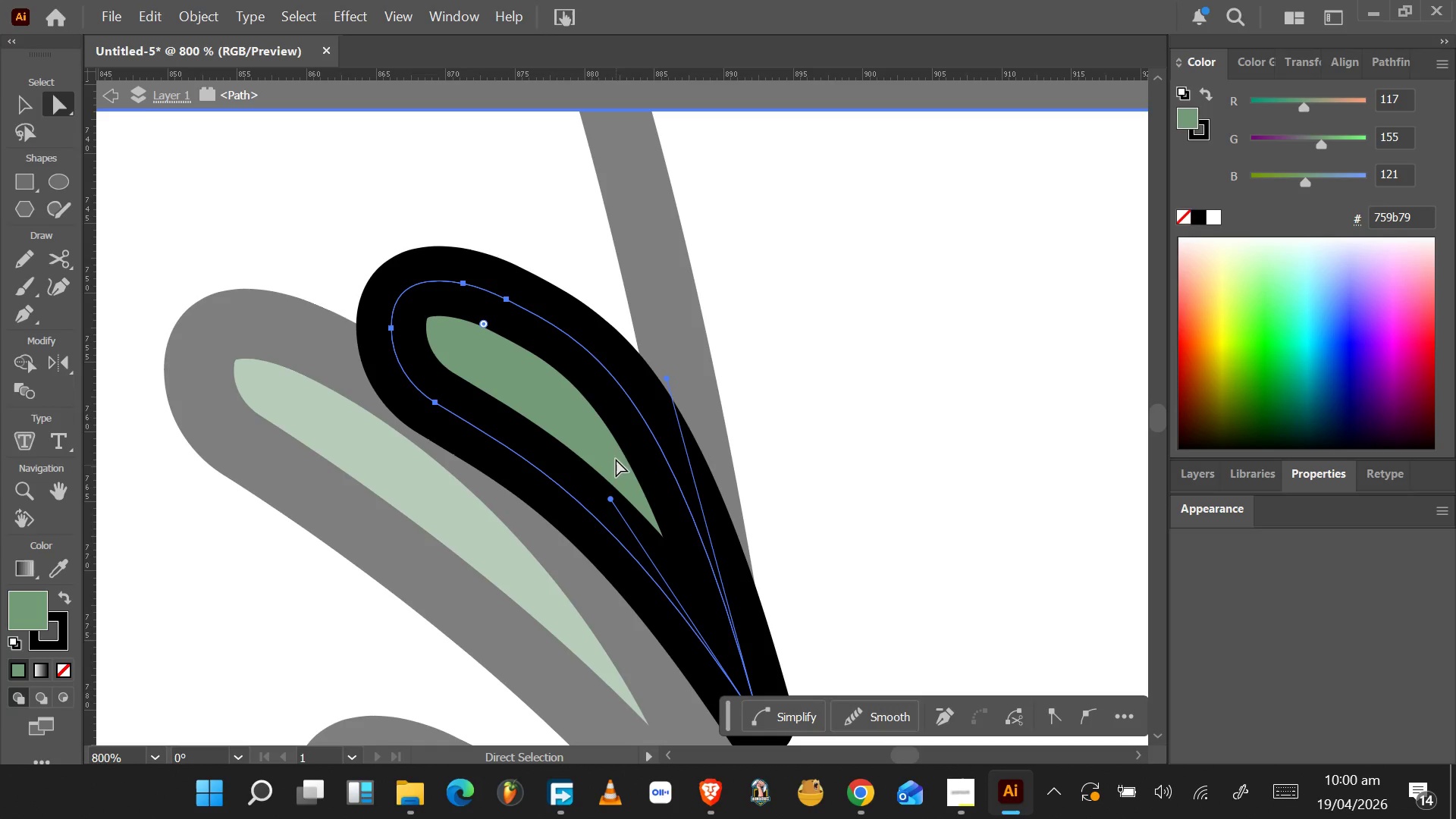 
double_click([800, 416])
 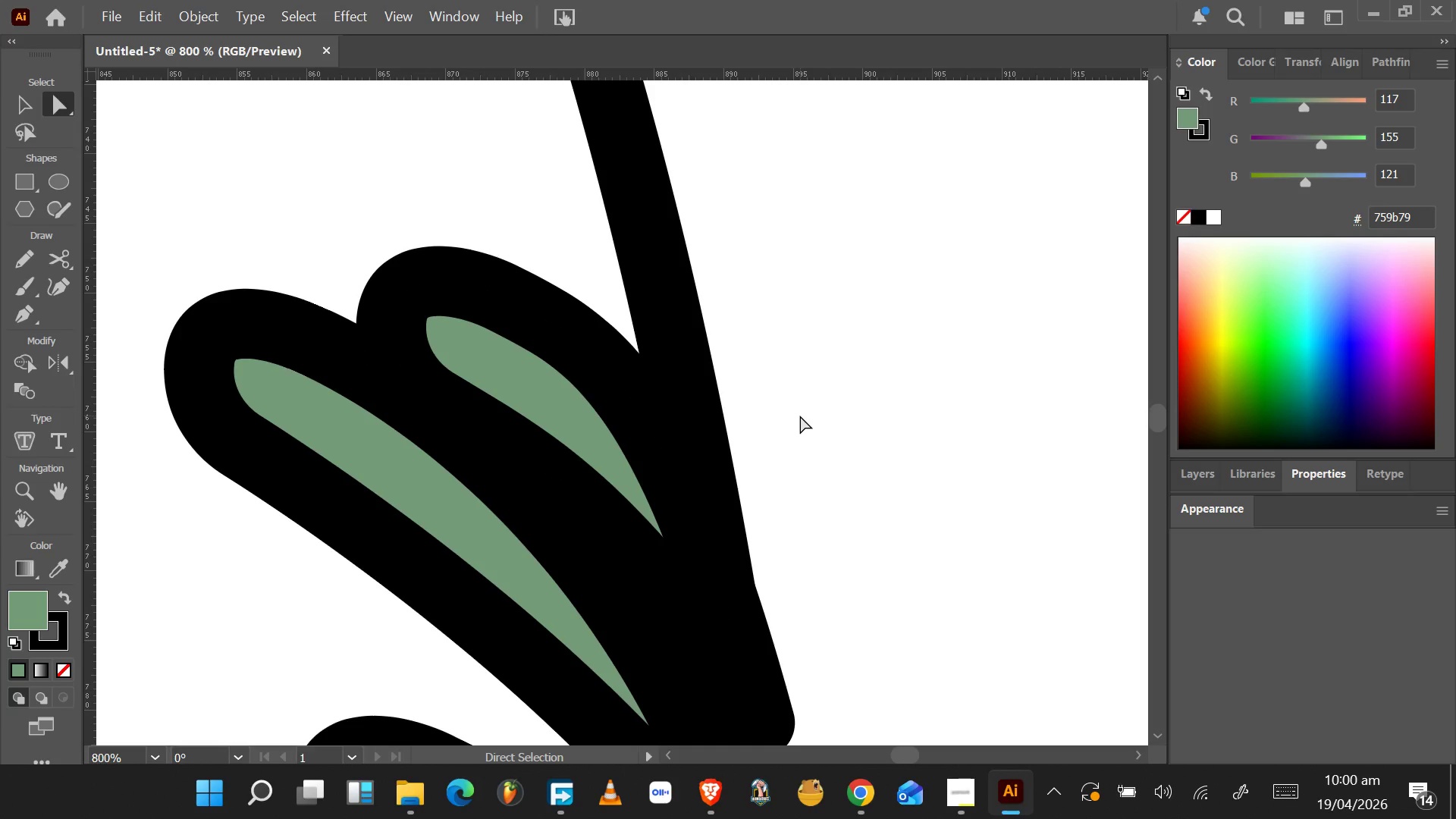 
hold_key(key=AltLeft, duration=0.36)
scroll: coordinate [800, 416], scroll_direction: down, amount: 3.0
 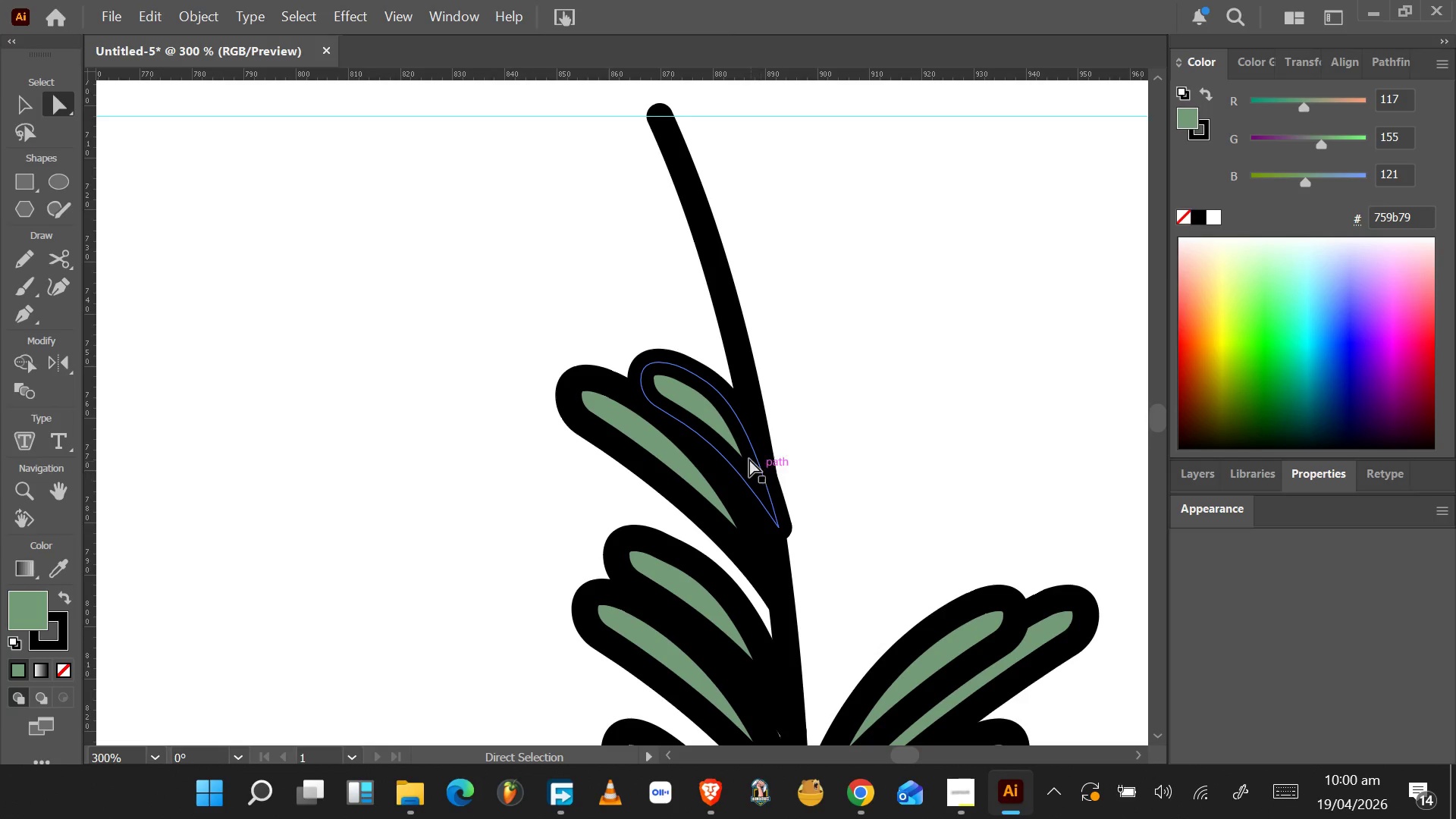 
left_click_drag(start_coordinate=[748, 456], to_coordinate=[737, 450])
 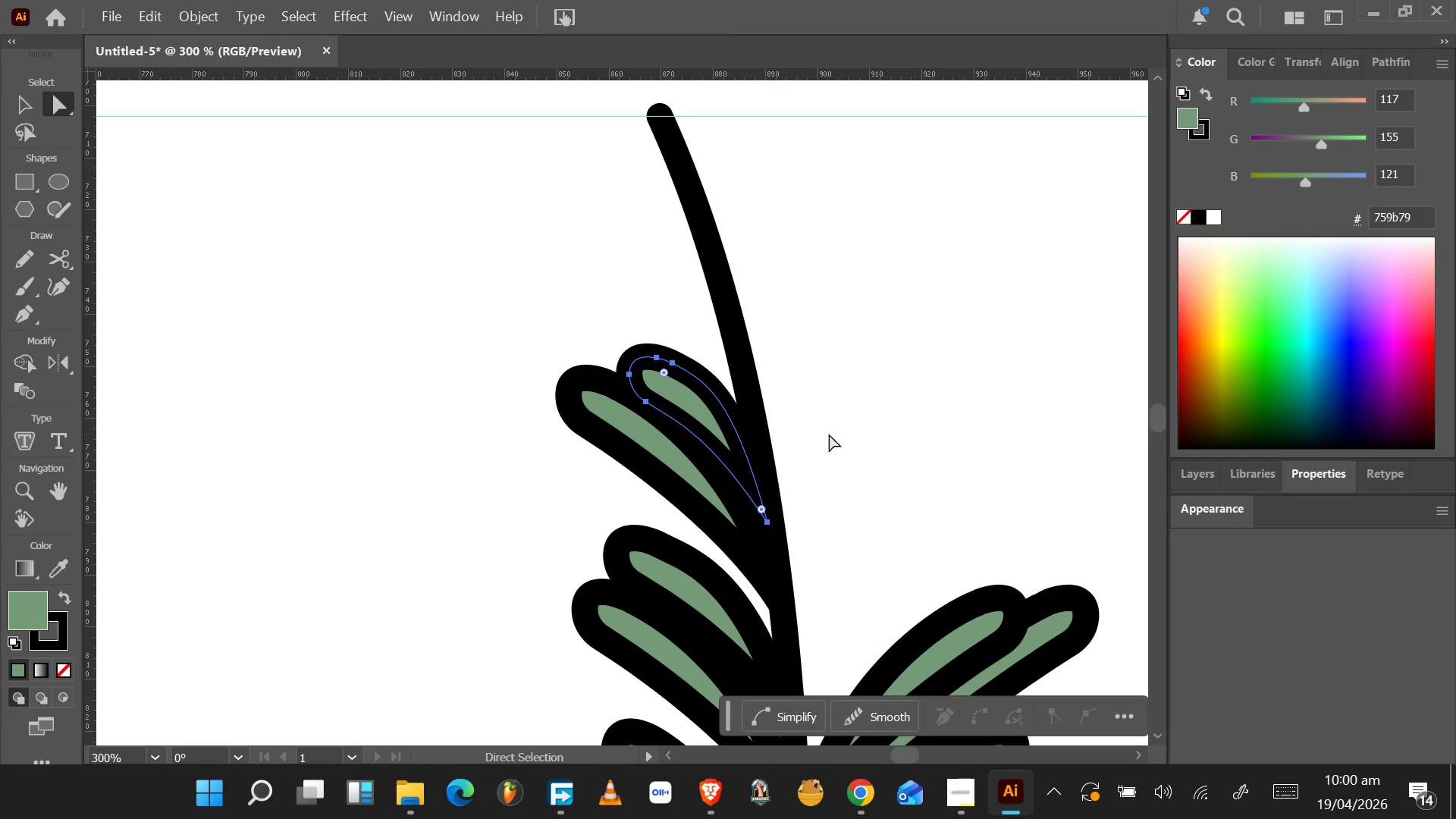 
left_click([829, 434])
 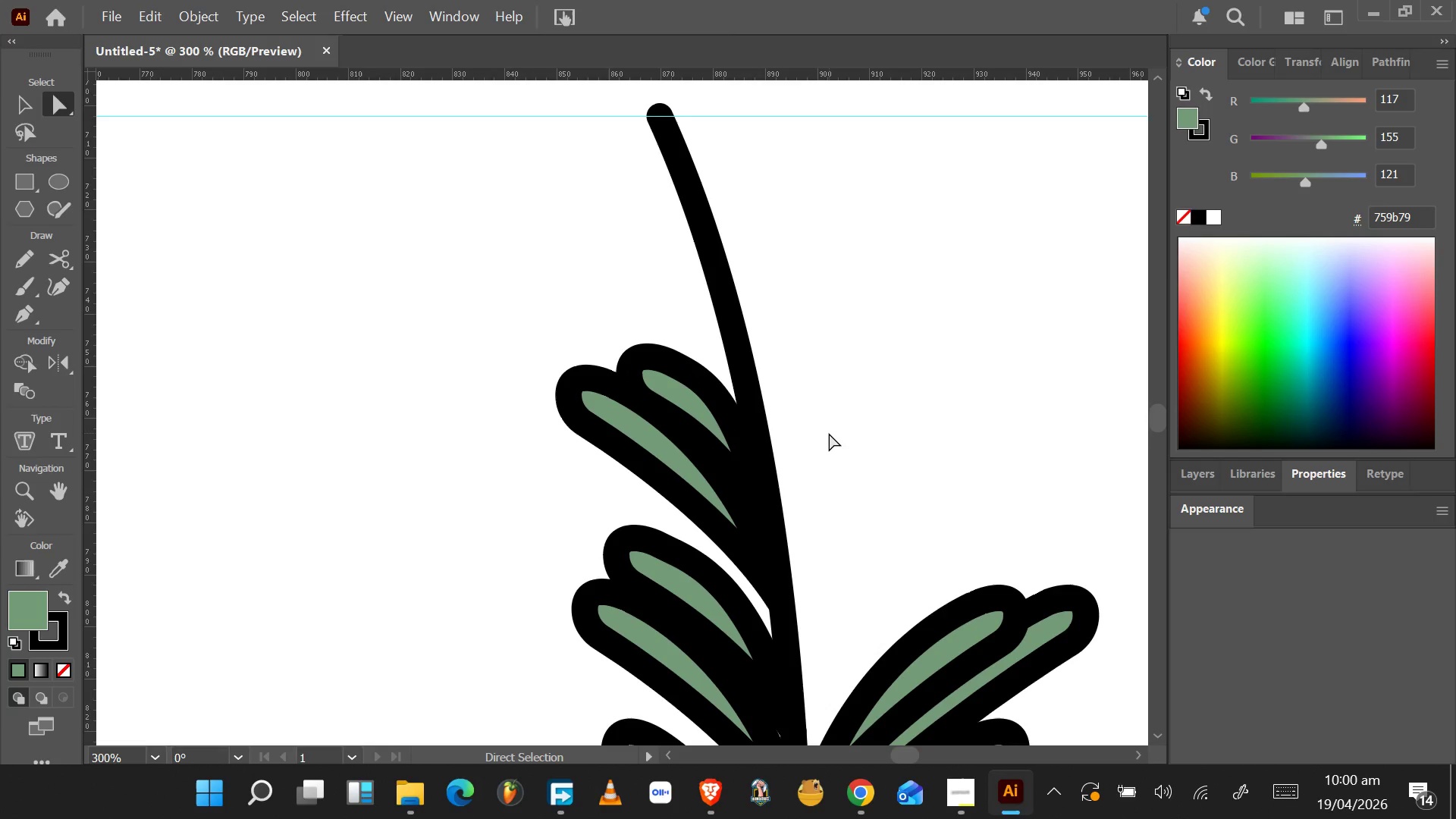 
hold_key(key=AltLeft, duration=0.69)
scroll: coordinate [829, 433], scroll_direction: down, amount: 4.0
 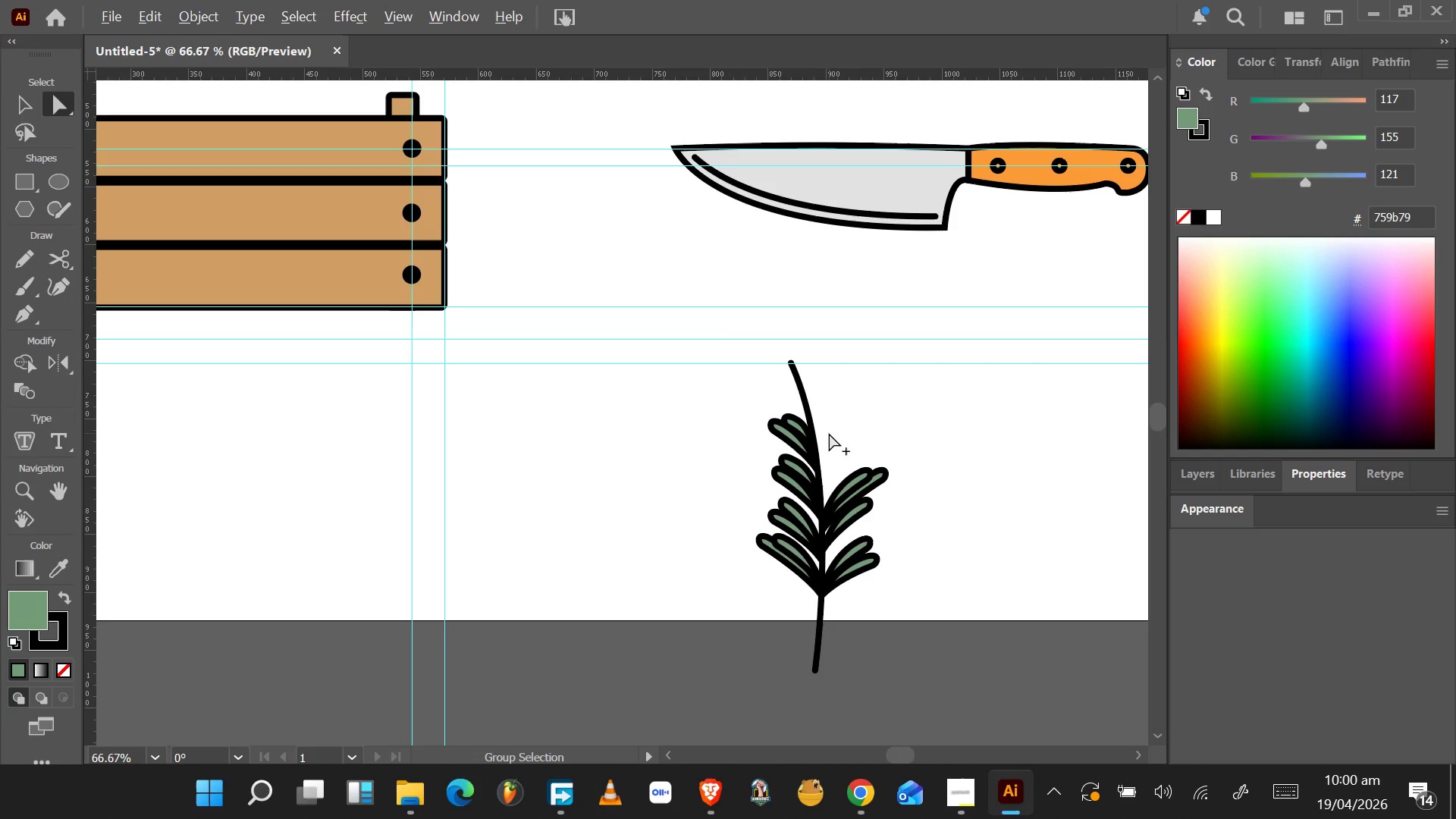 
hold_key(key=AltLeft, duration=1.02)
scroll: coordinate [829, 433], scroll_direction: up, amount: 2.0
 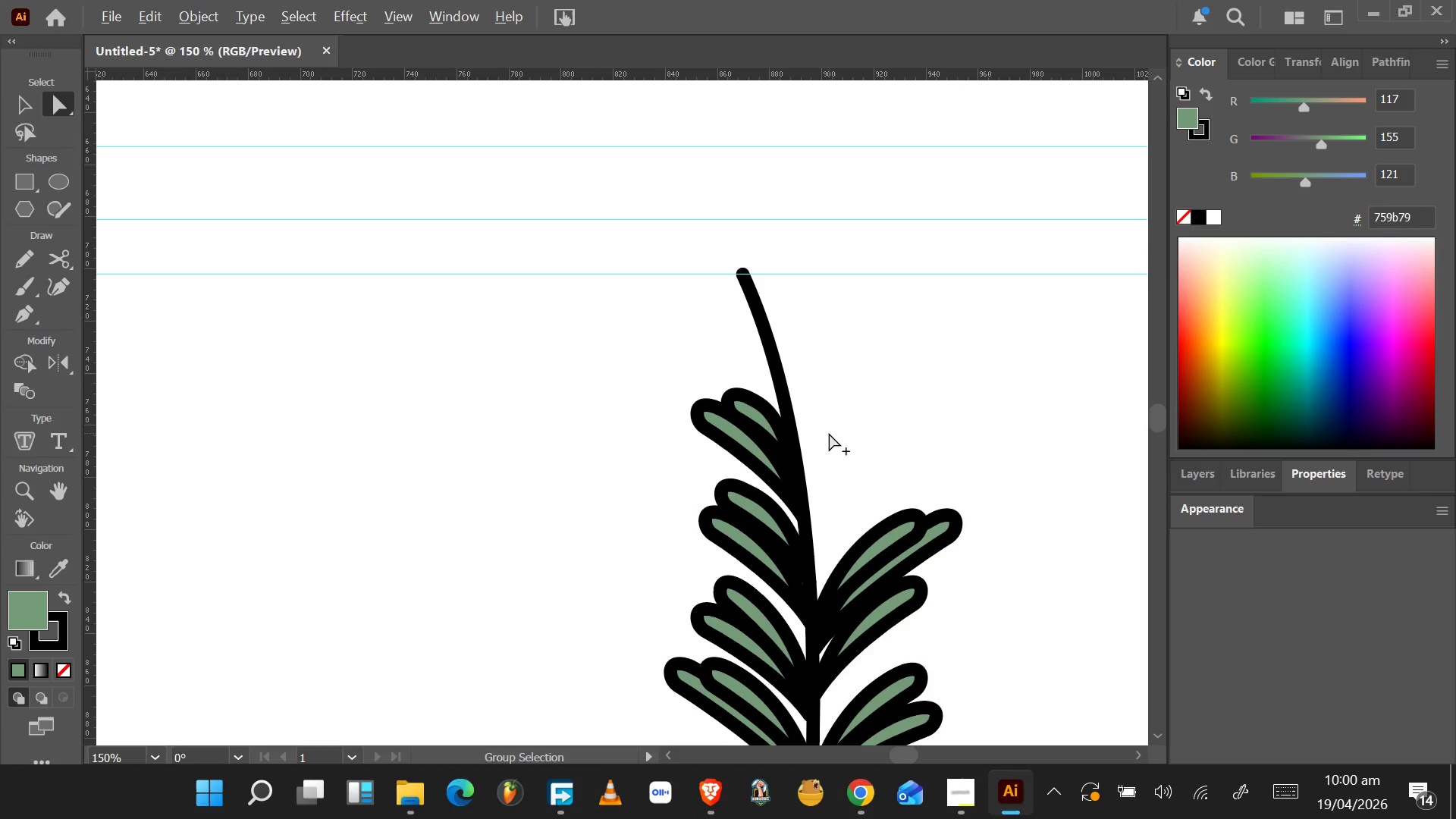 
scroll: coordinate [829, 433], scroll_direction: down, amount: 2.0
 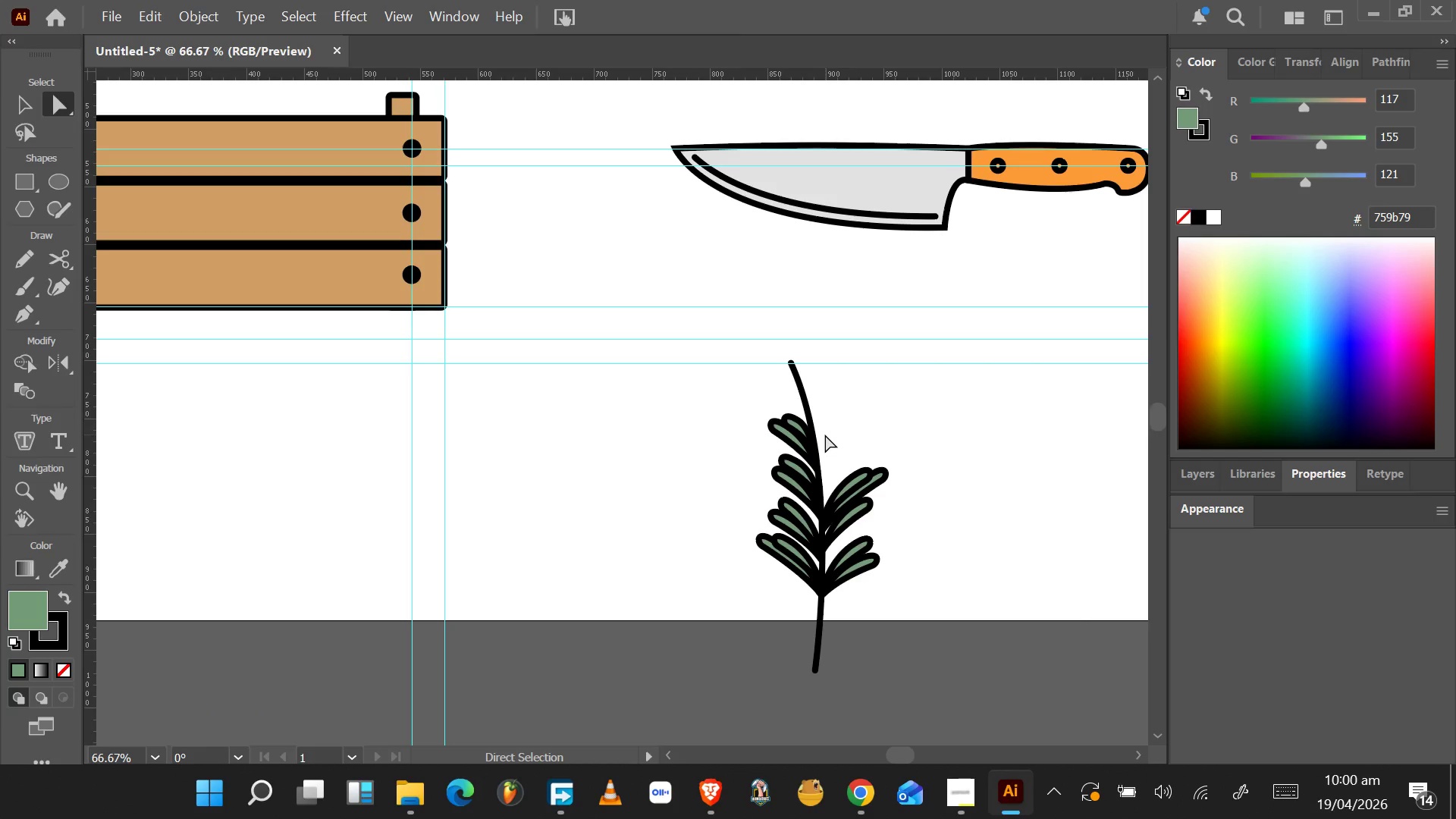 
hold_key(key=AltLeft, duration=0.67)
scroll: coordinate [824, 435], scroll_direction: up, amount: 3.0
 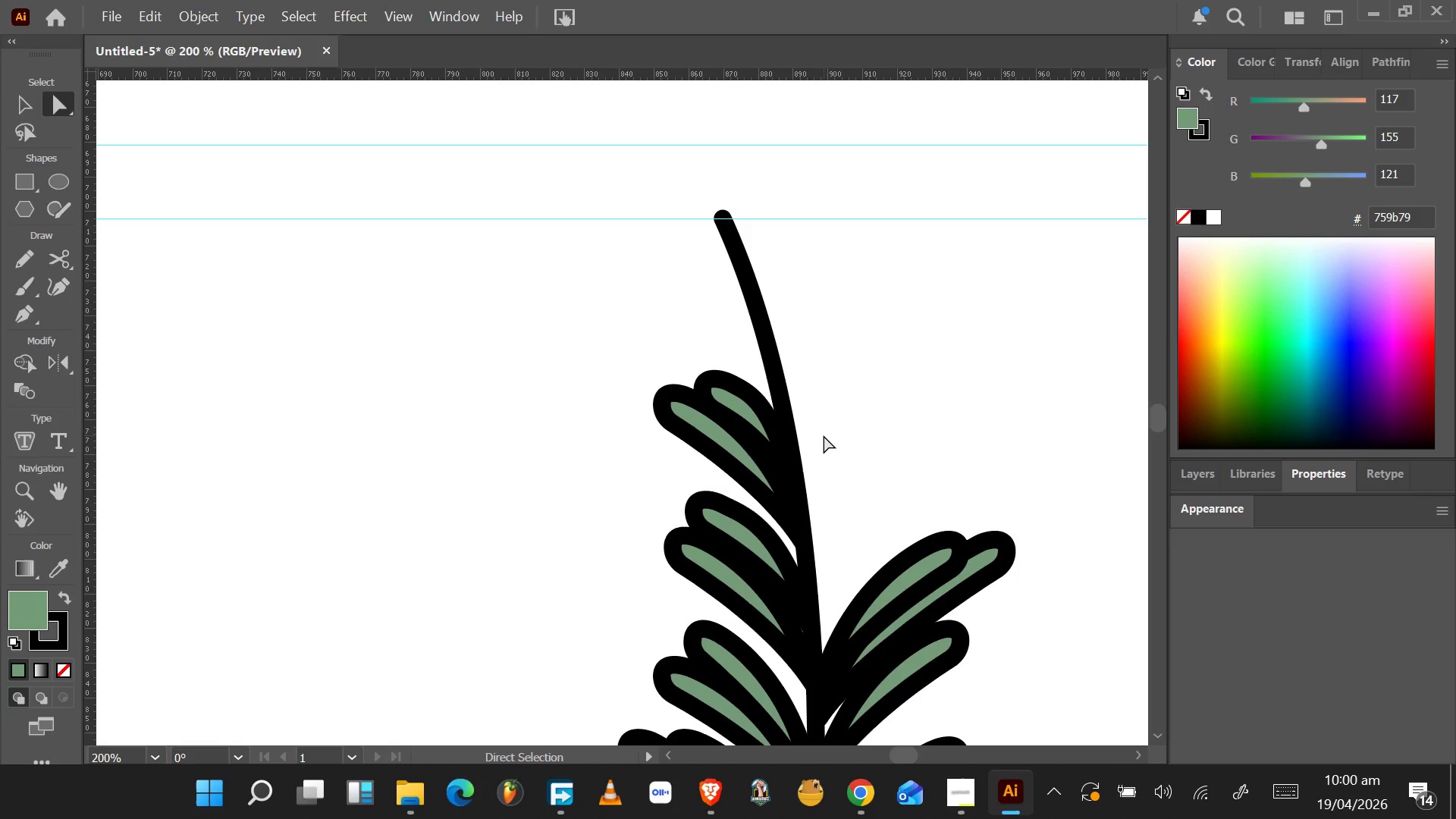 
hold_key(key=AltLeft, duration=0.44)
scroll: coordinate [824, 435], scroll_direction: down, amount: 2.0
 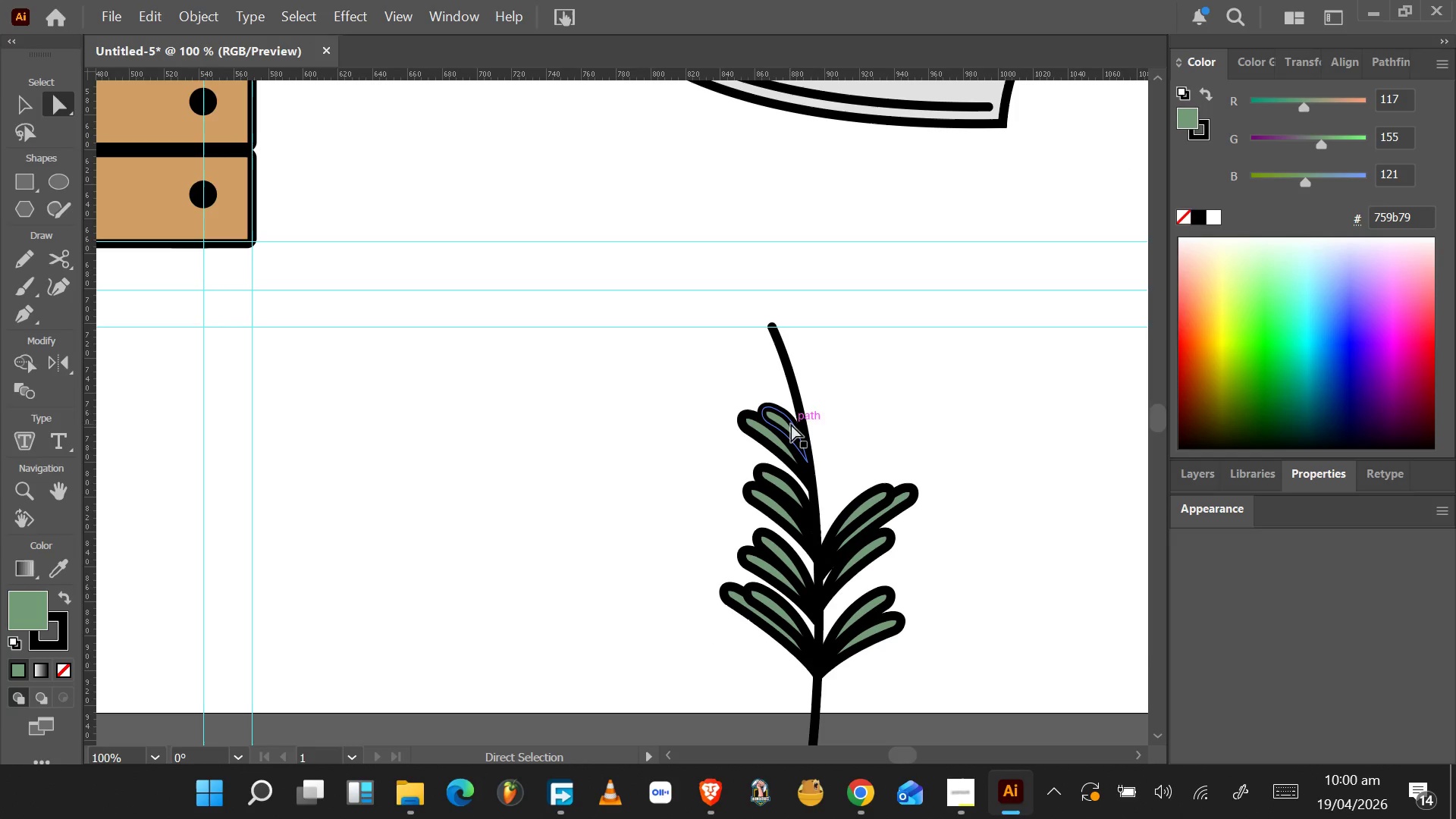 
wait(6.98)
 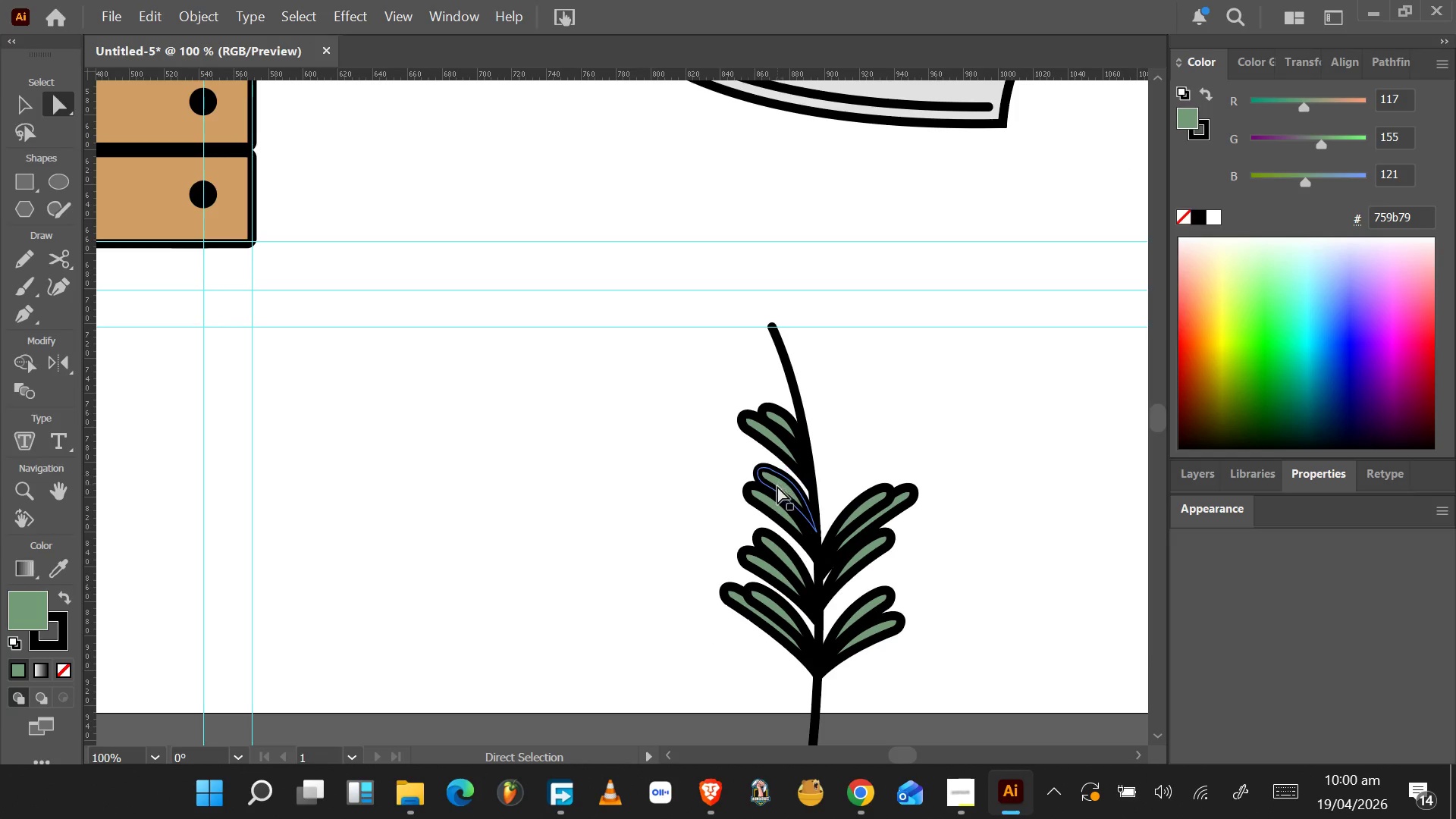 
hold_key(key=AltLeft, duration=1.05)
left_click_drag(start_coordinate=[789, 429], to_coordinate=[824, 441])
 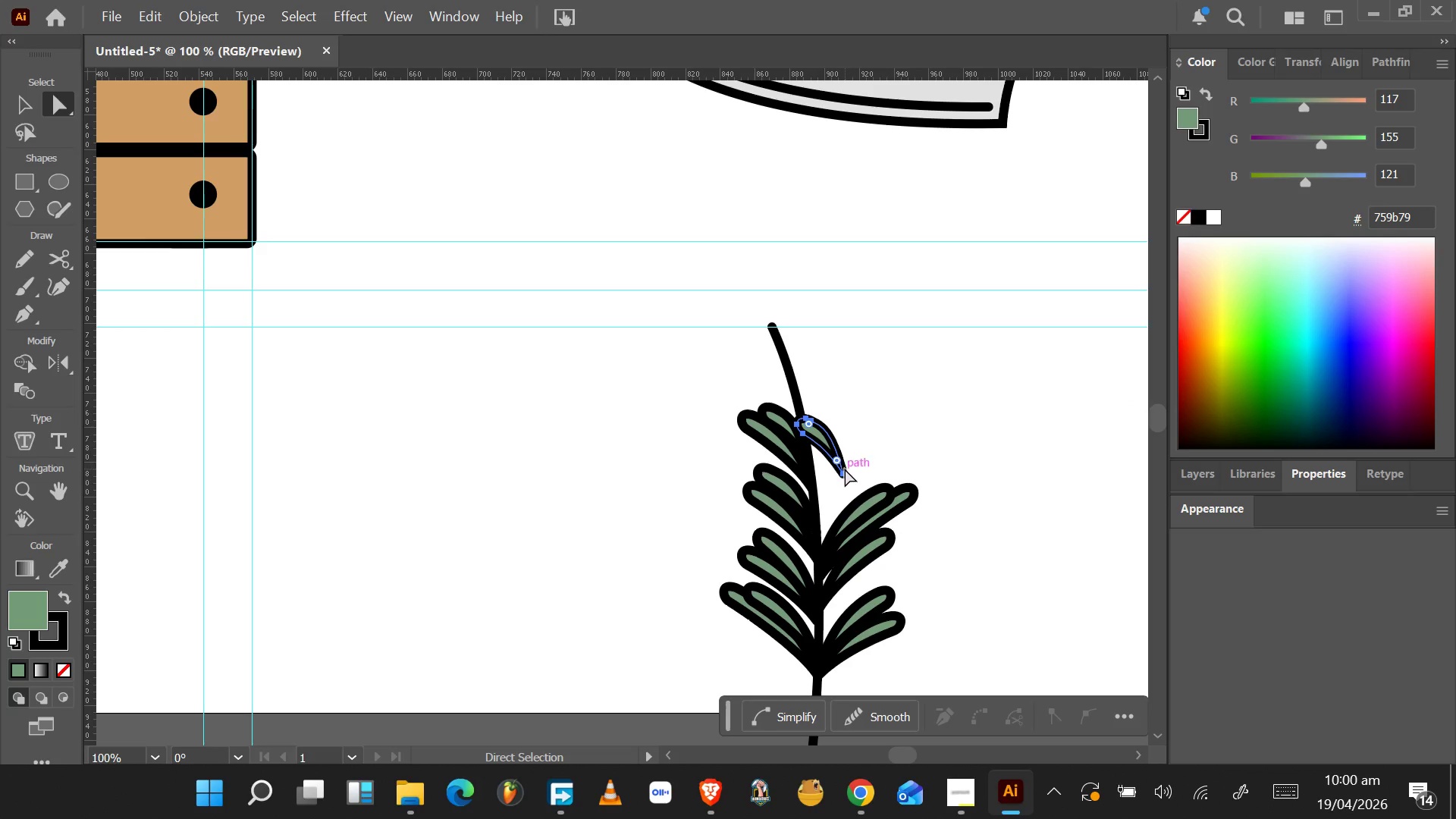 
key(V)
 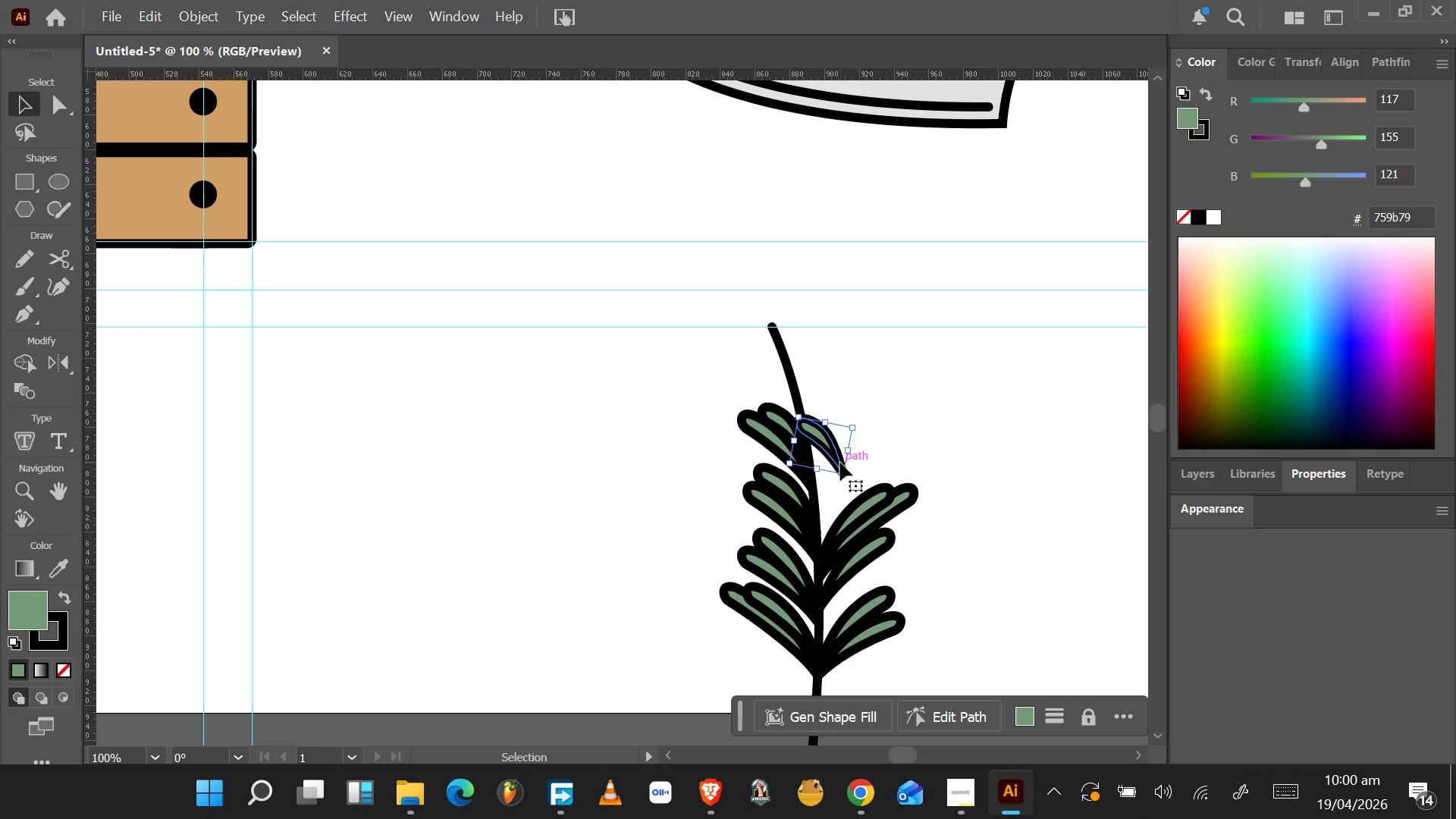 
right_click([840, 463])
 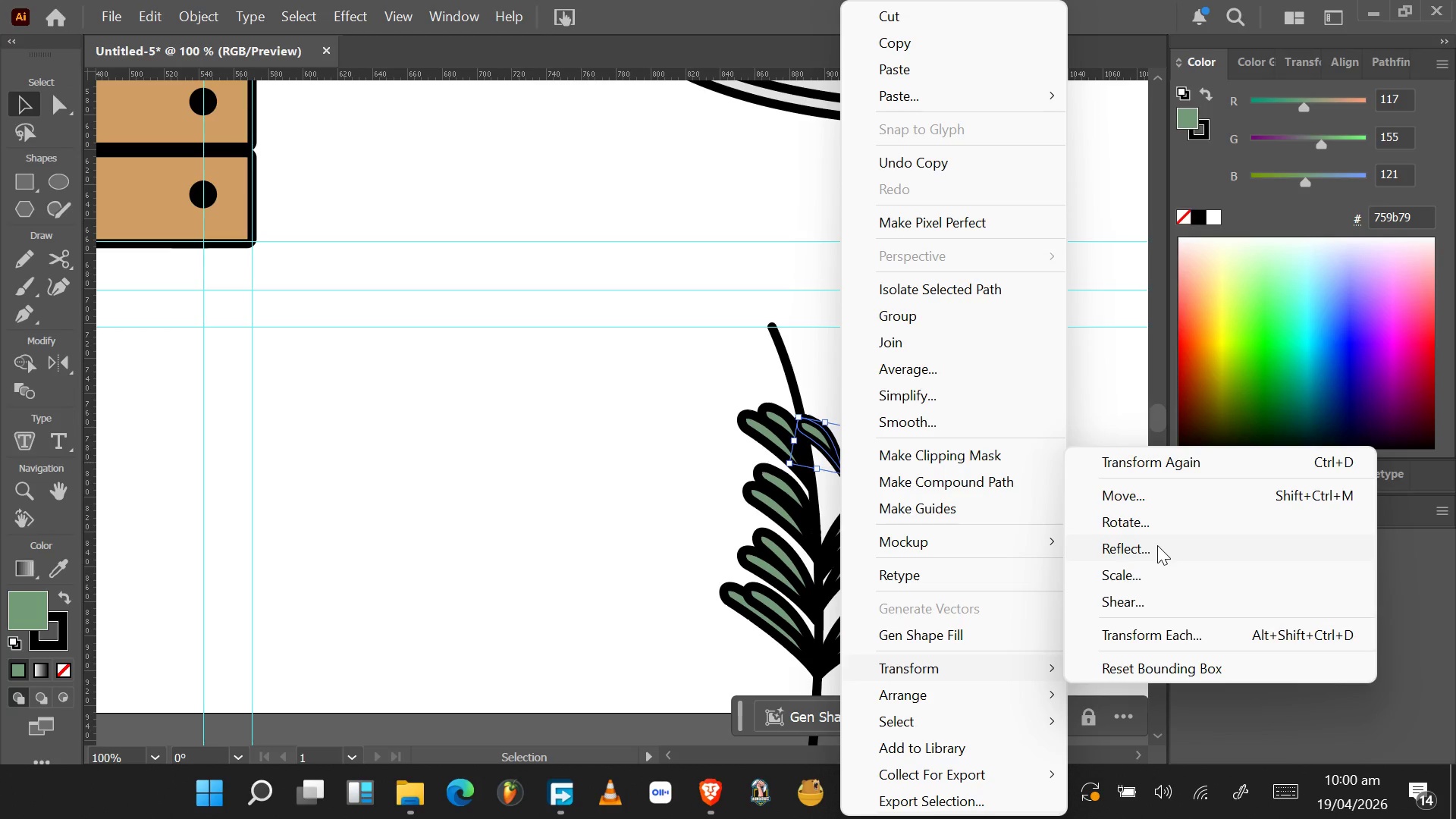 
left_click([1156, 545])
 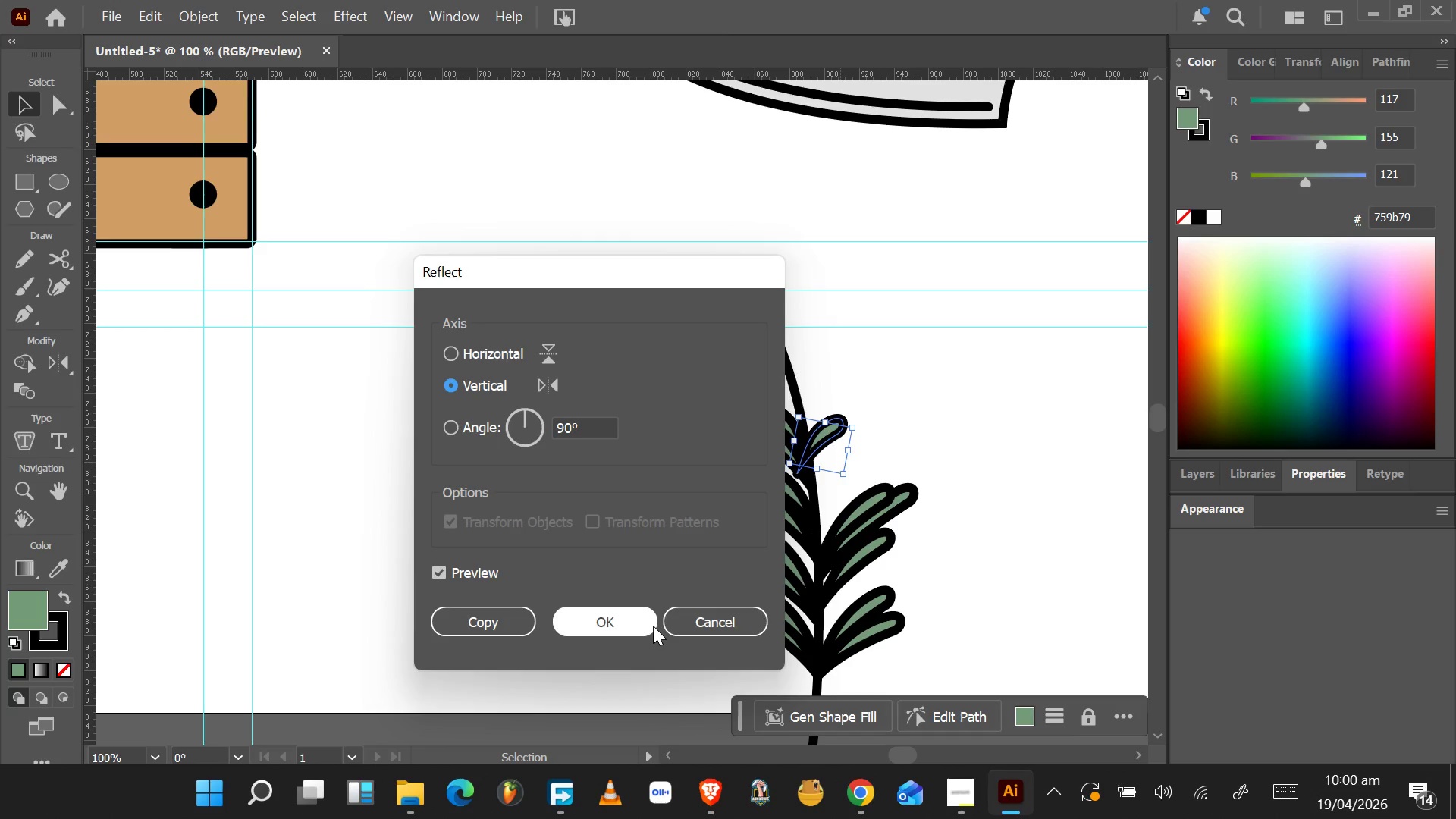 
left_click([653, 626])
 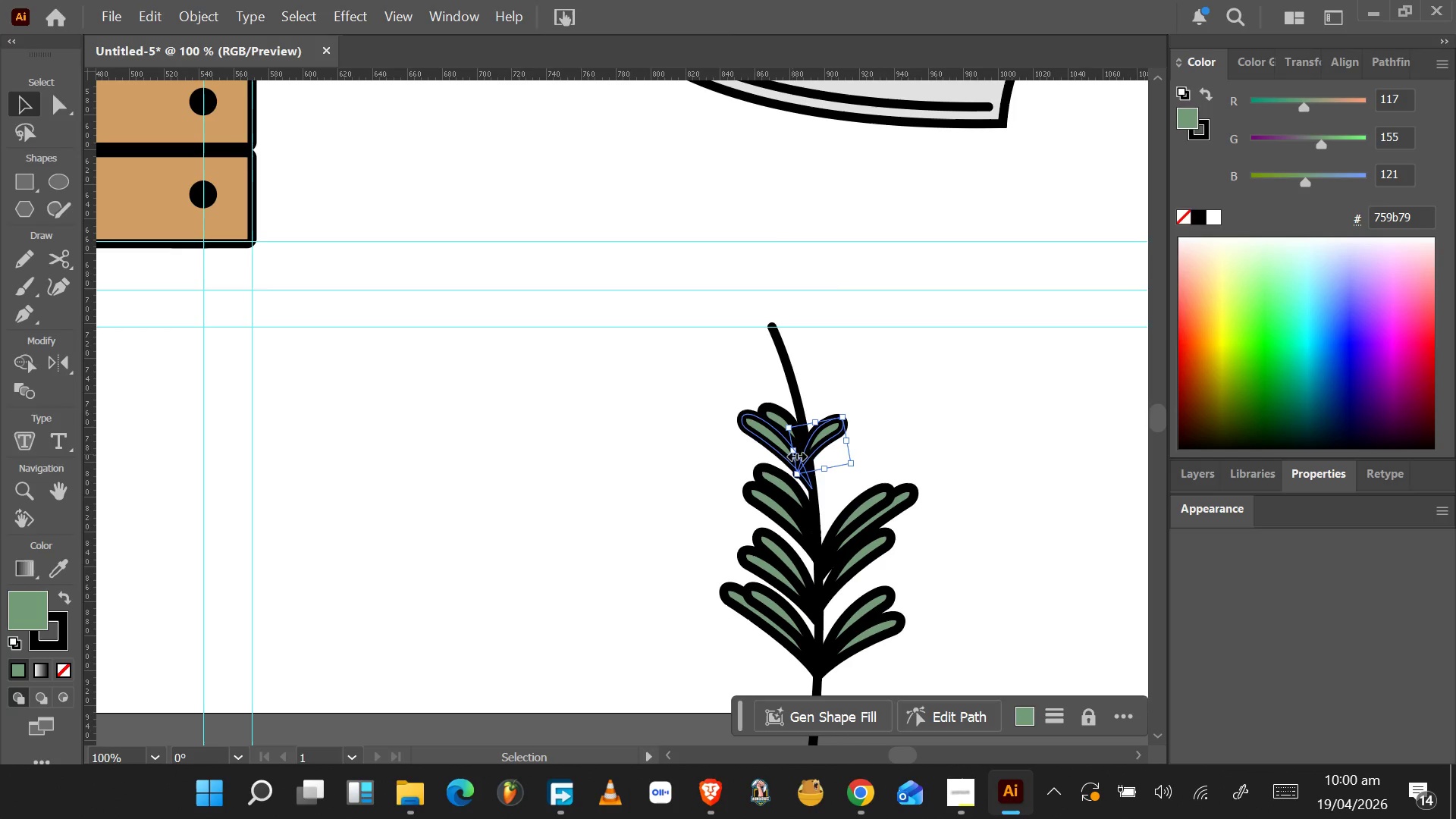 
hold_key(key=AltLeft, duration=0.55)
scroll: coordinate [799, 453], scroll_direction: up, amount: 4.0
 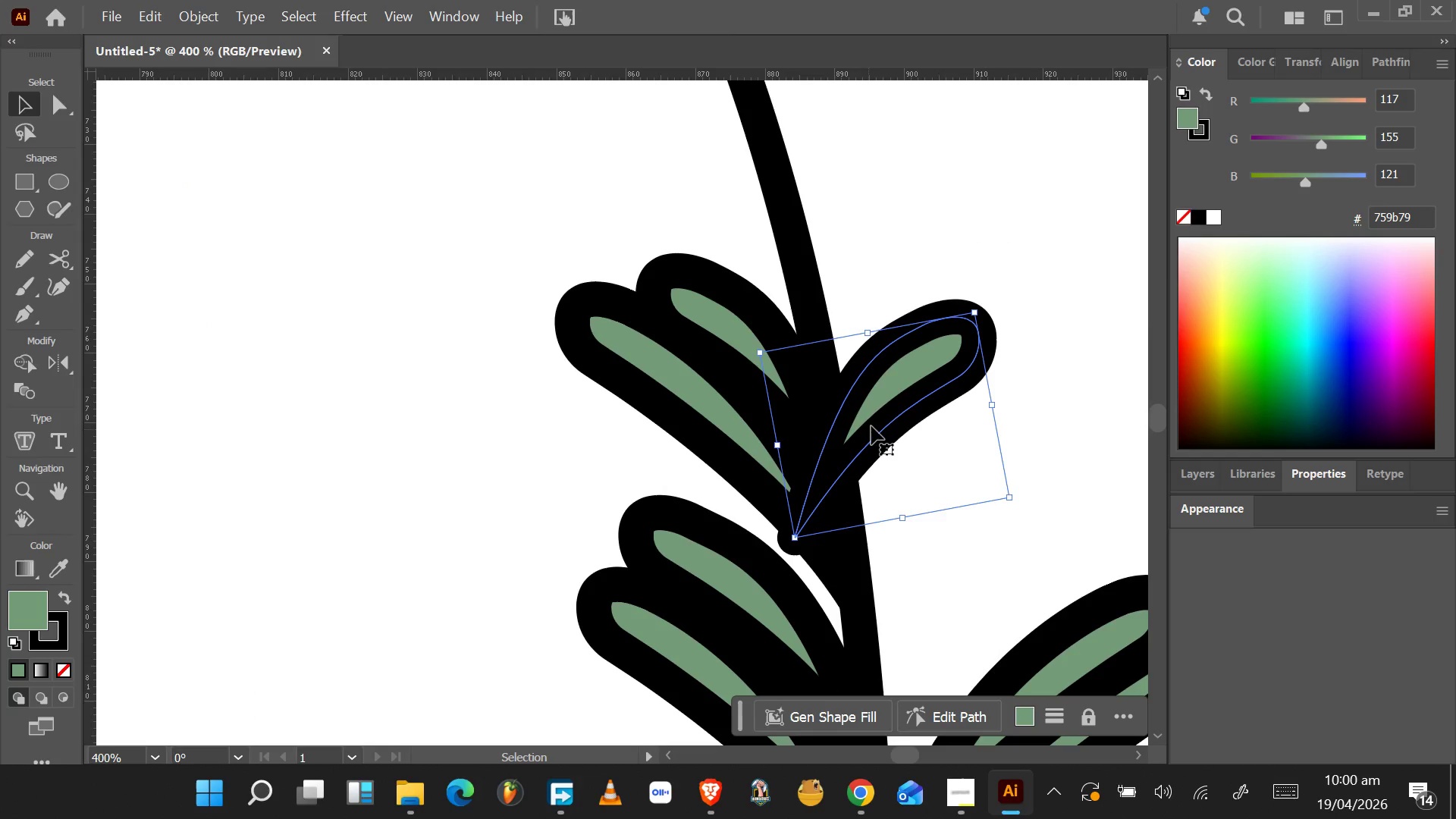 
left_click_drag(start_coordinate=[881, 413], to_coordinate=[952, 513])
 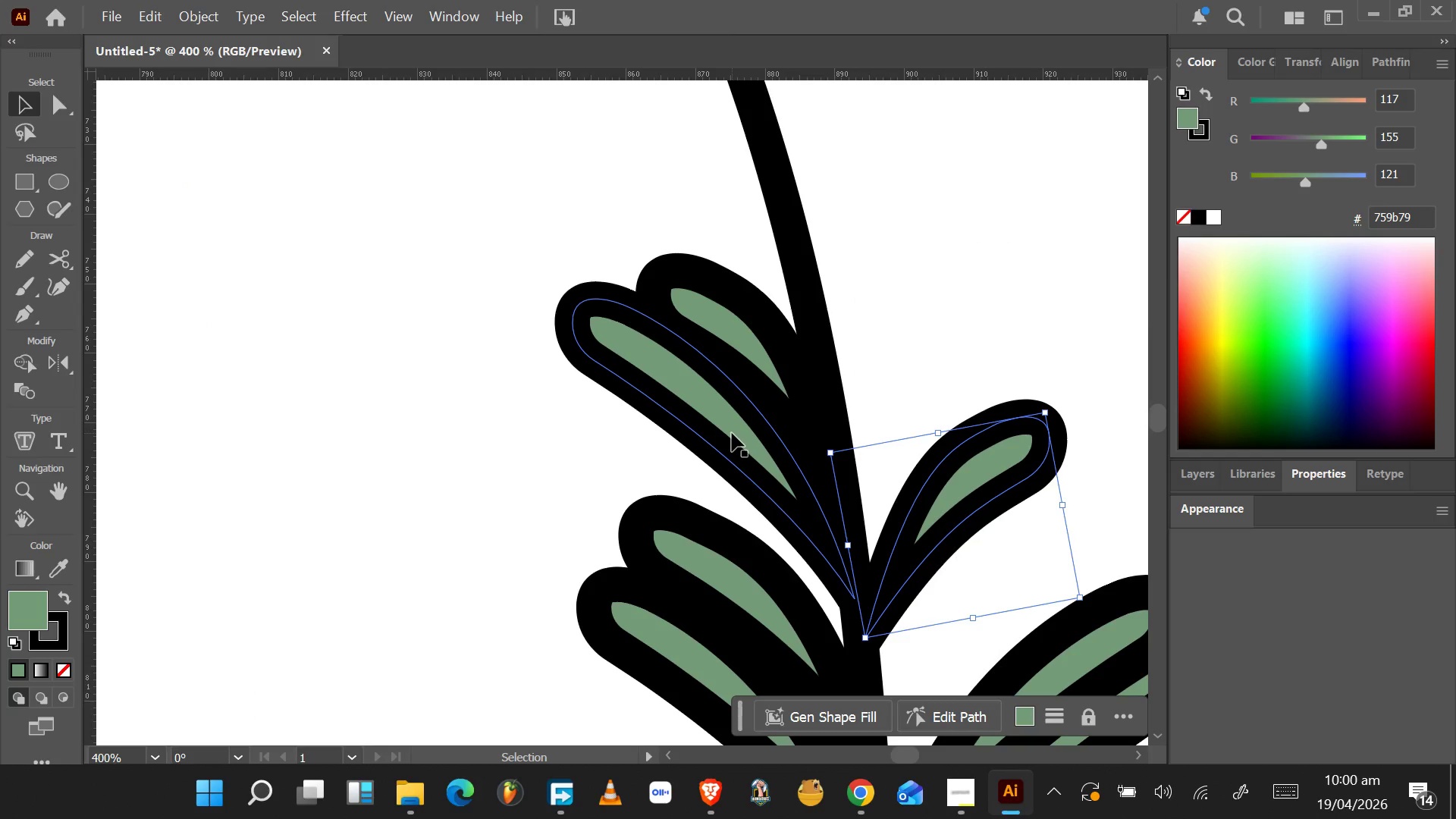 
left_click([731, 433])
 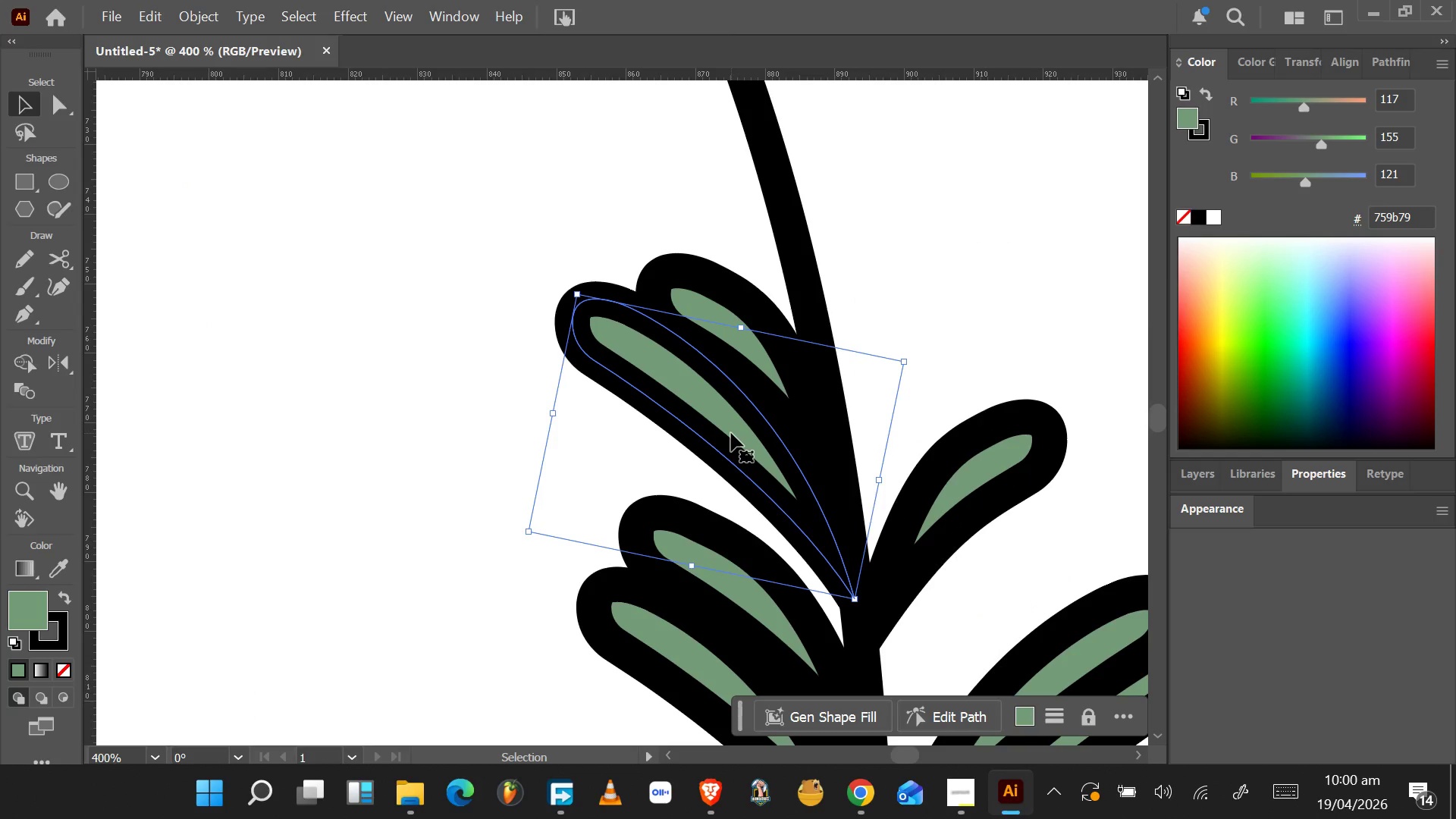 
hold_key(key=AltLeft, duration=1.03)
left_click_drag(start_coordinate=[731, 433], to_coordinate=[927, 311])
 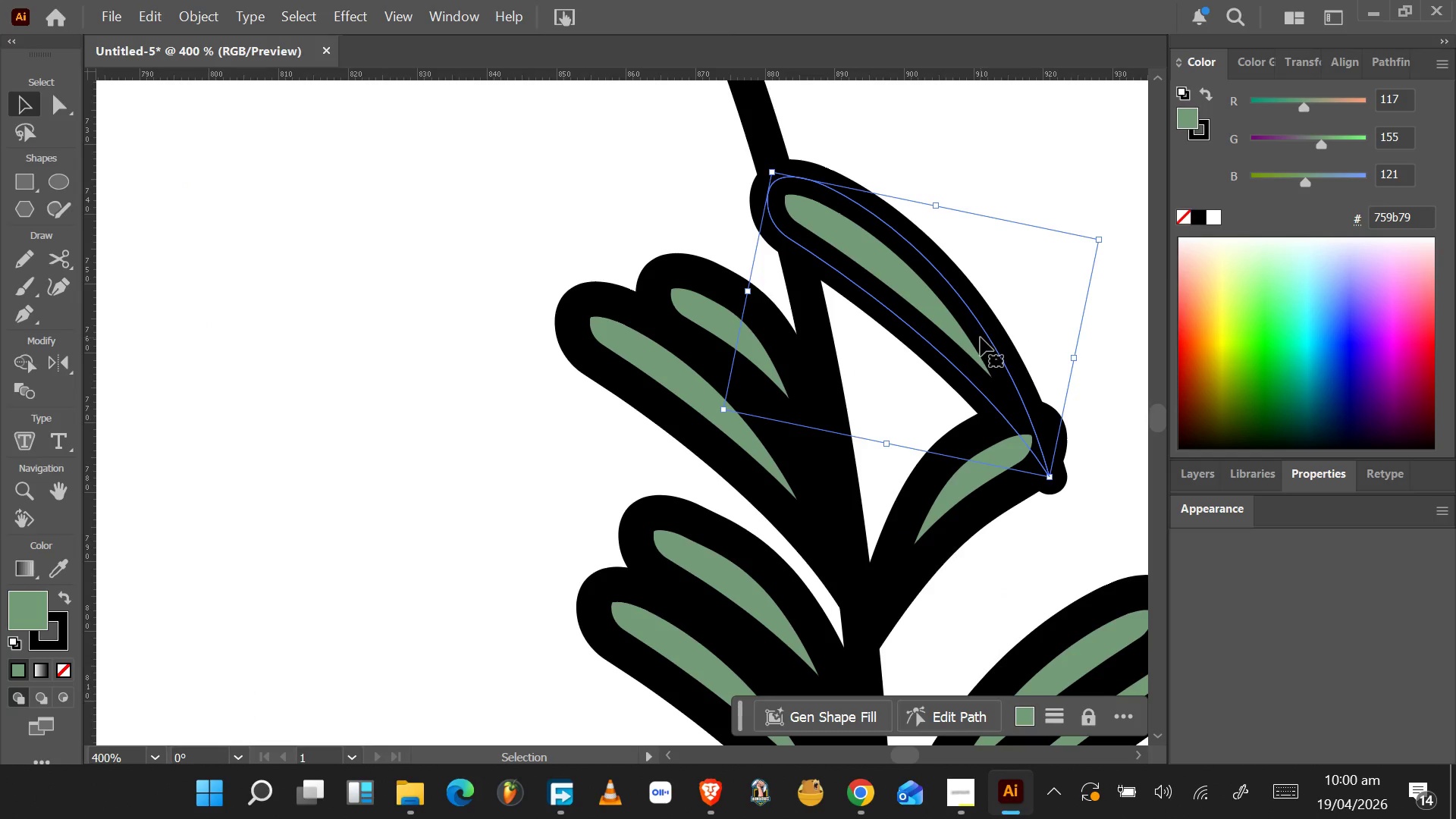 
right_click([985, 359])
 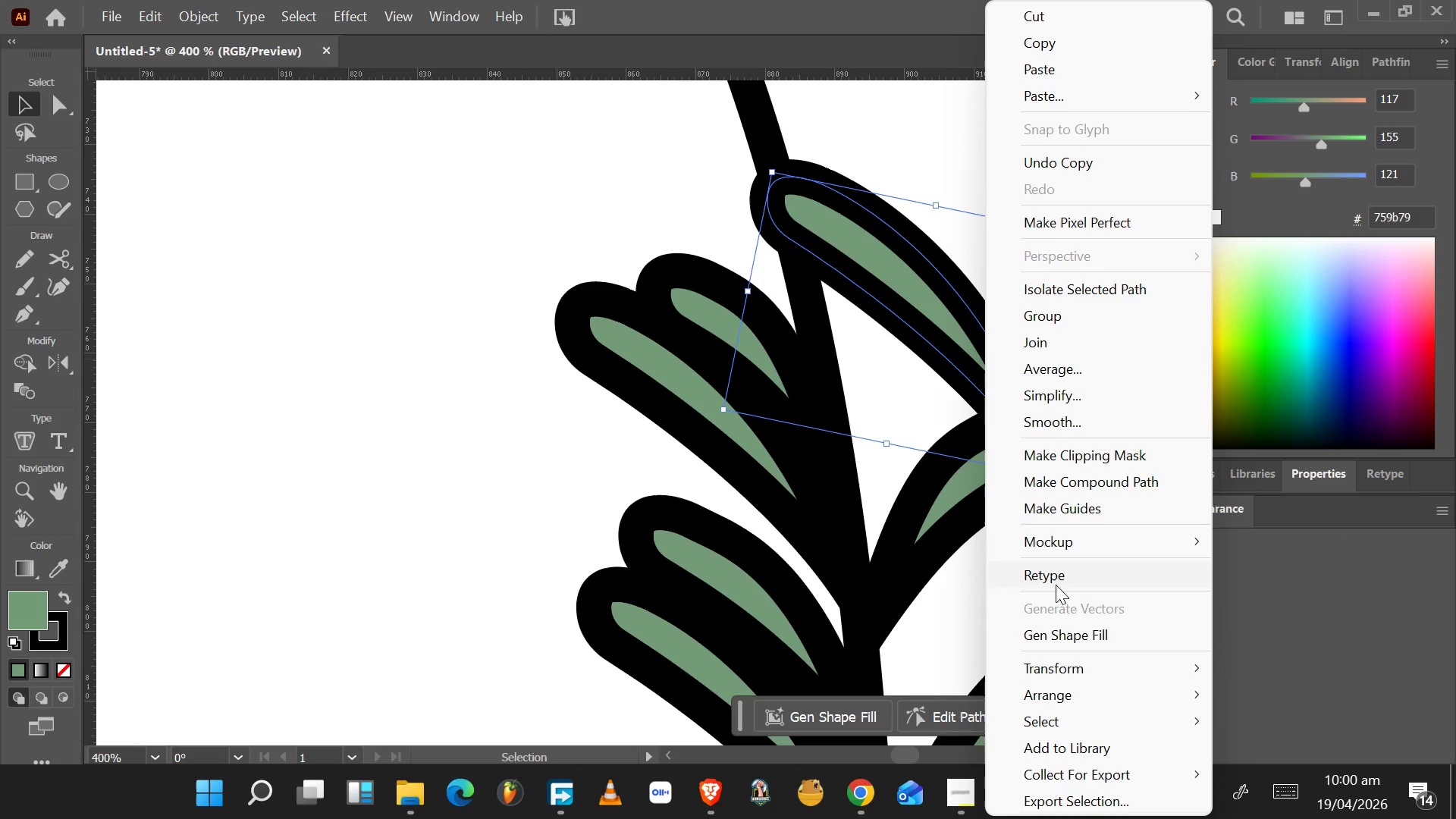 
mouse_move([1078, 653])
 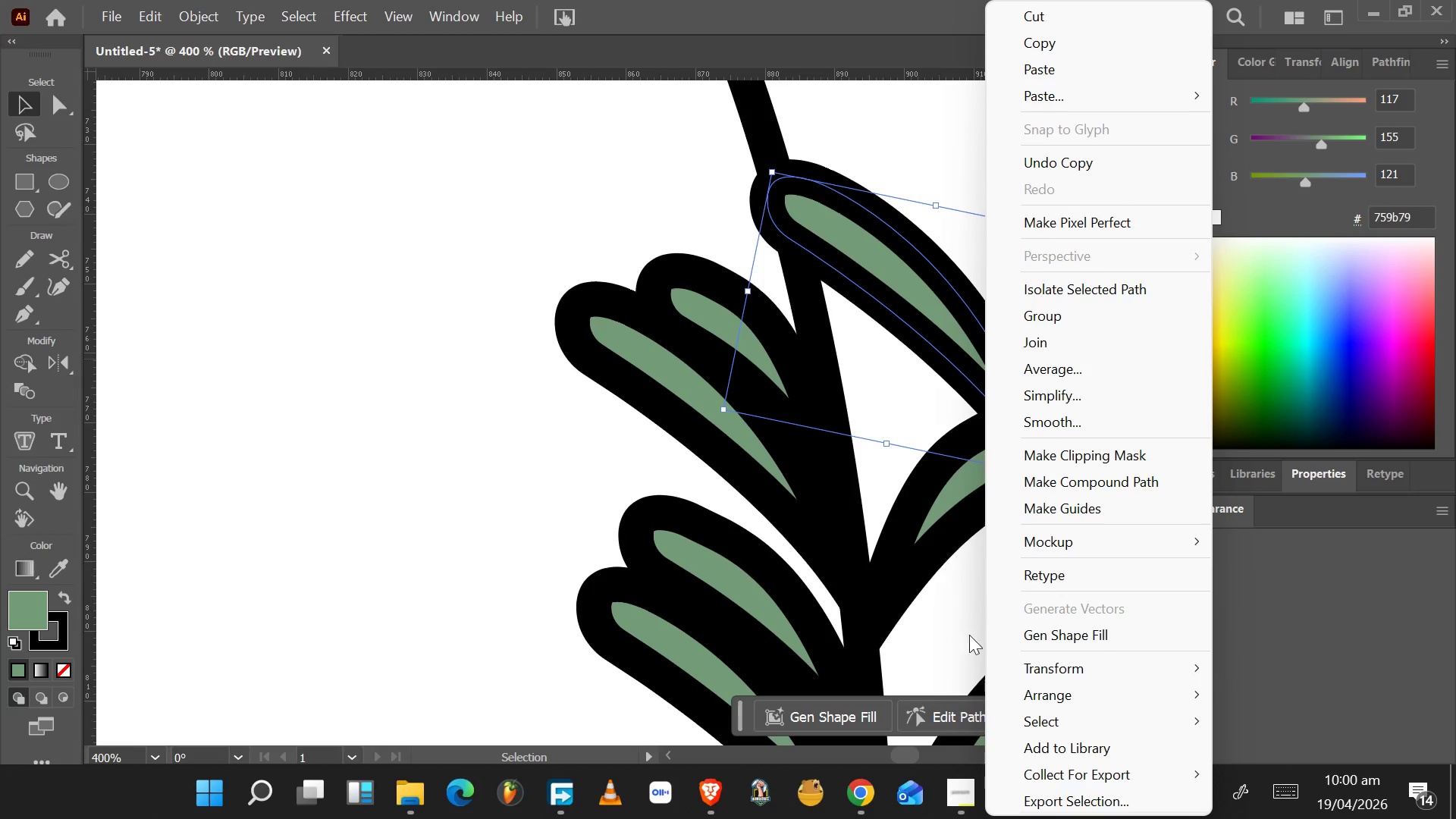 
mouse_move([1075, 645])
 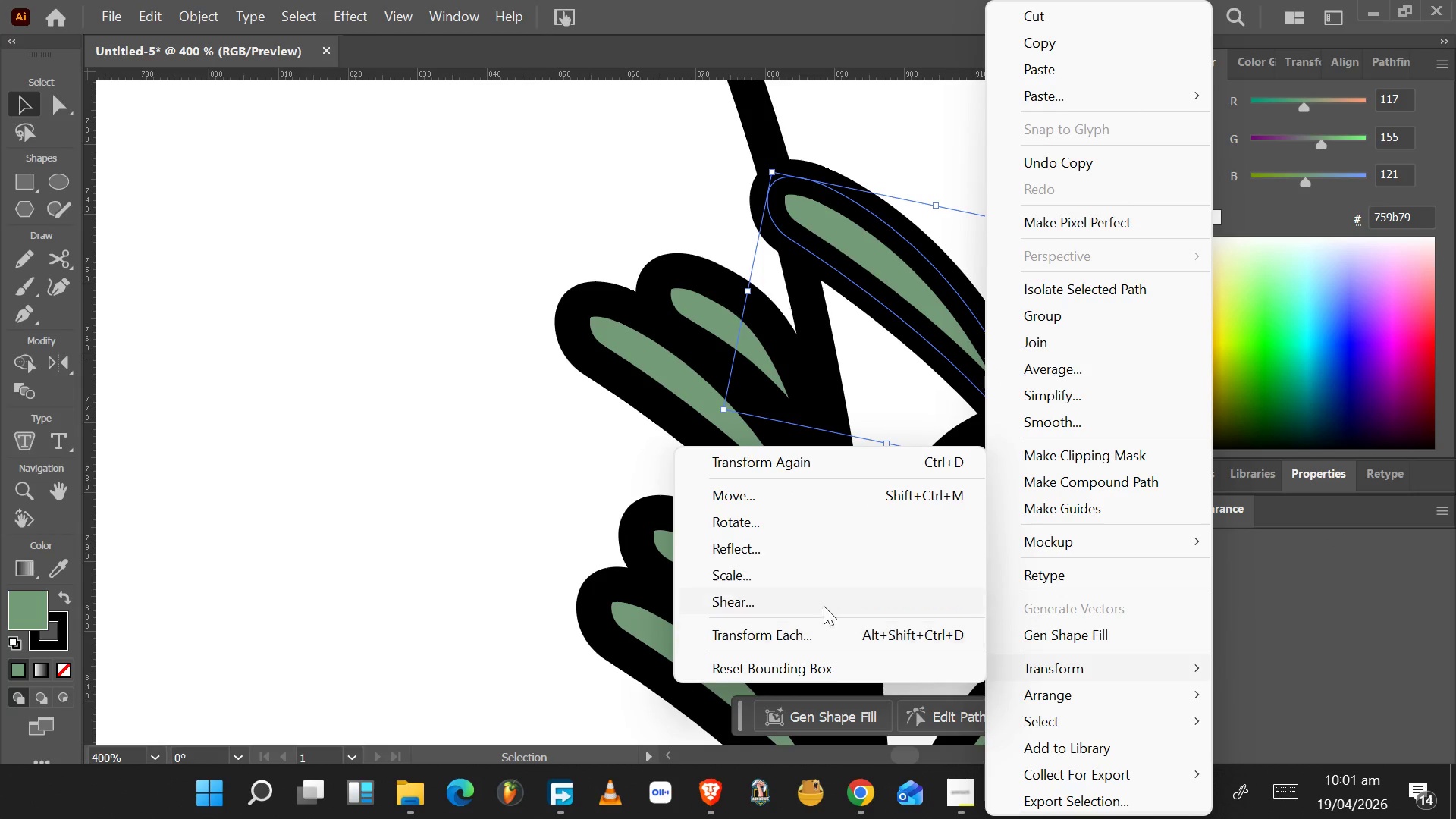 
left_click([806, 557])
 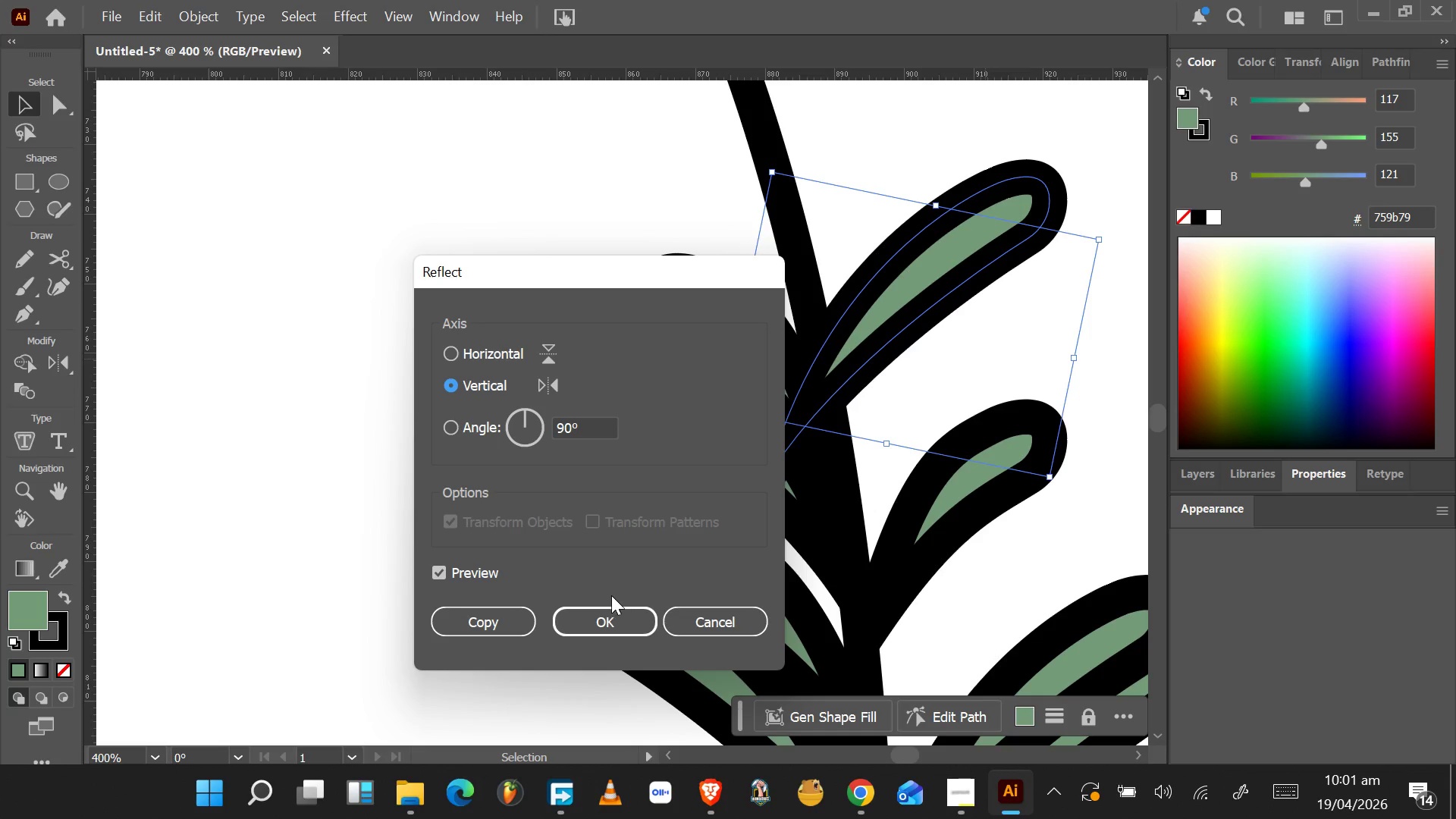 
left_click([611, 610])
 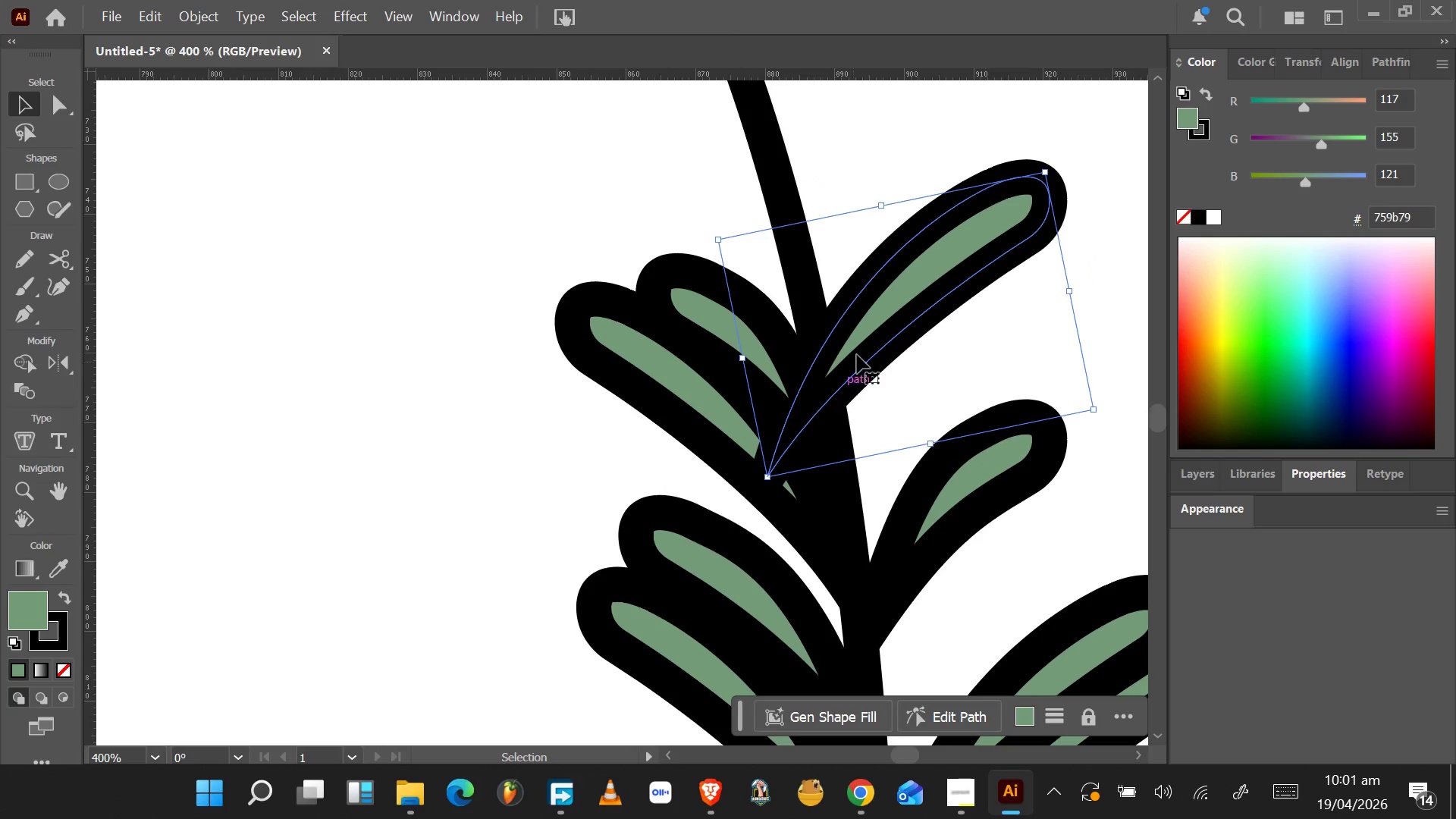 
left_click_drag(start_coordinate=[877, 325], to_coordinate=[946, 391])
 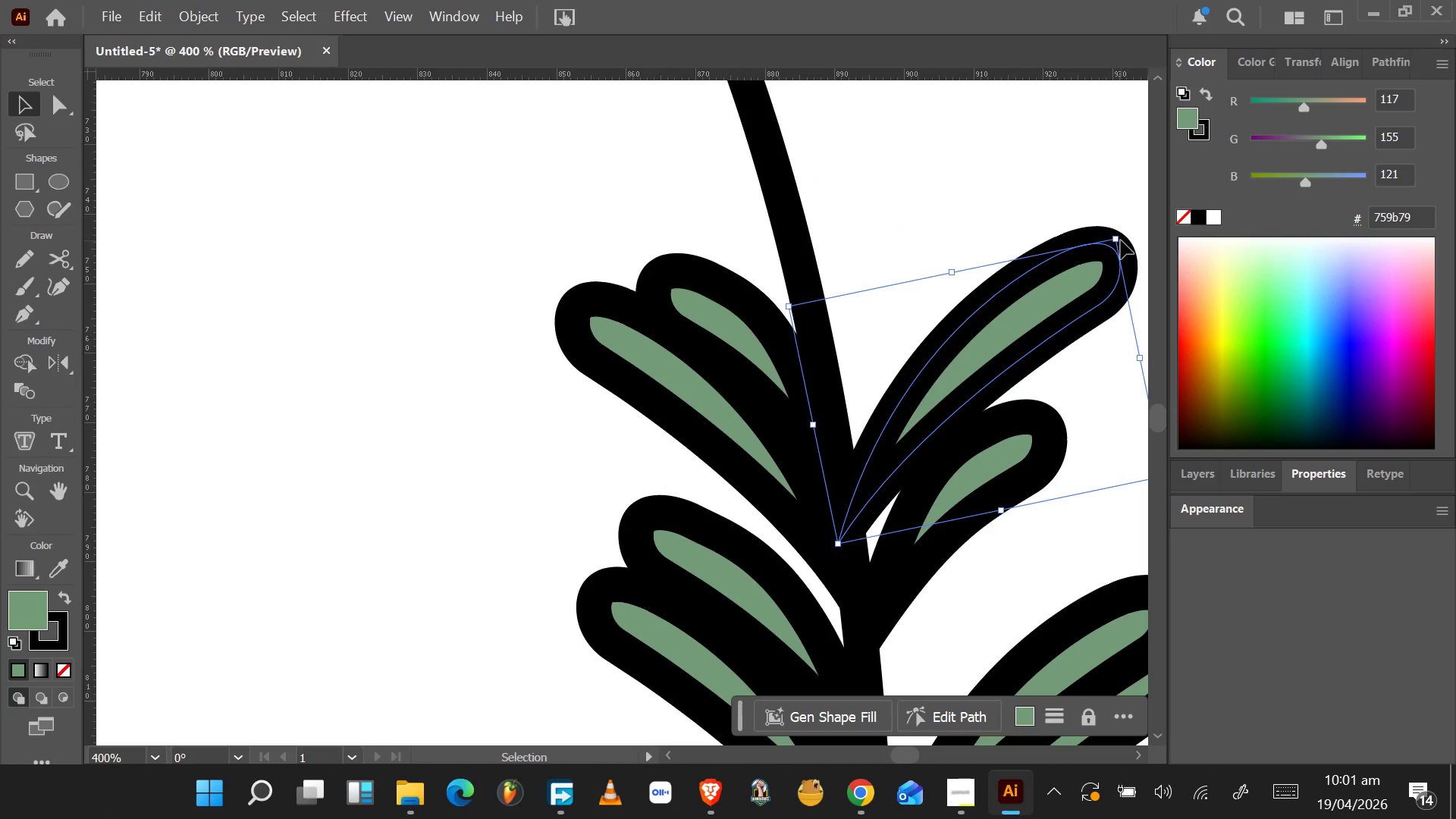 
left_click_drag(start_coordinate=[1122, 243], to_coordinate=[1072, 196])
 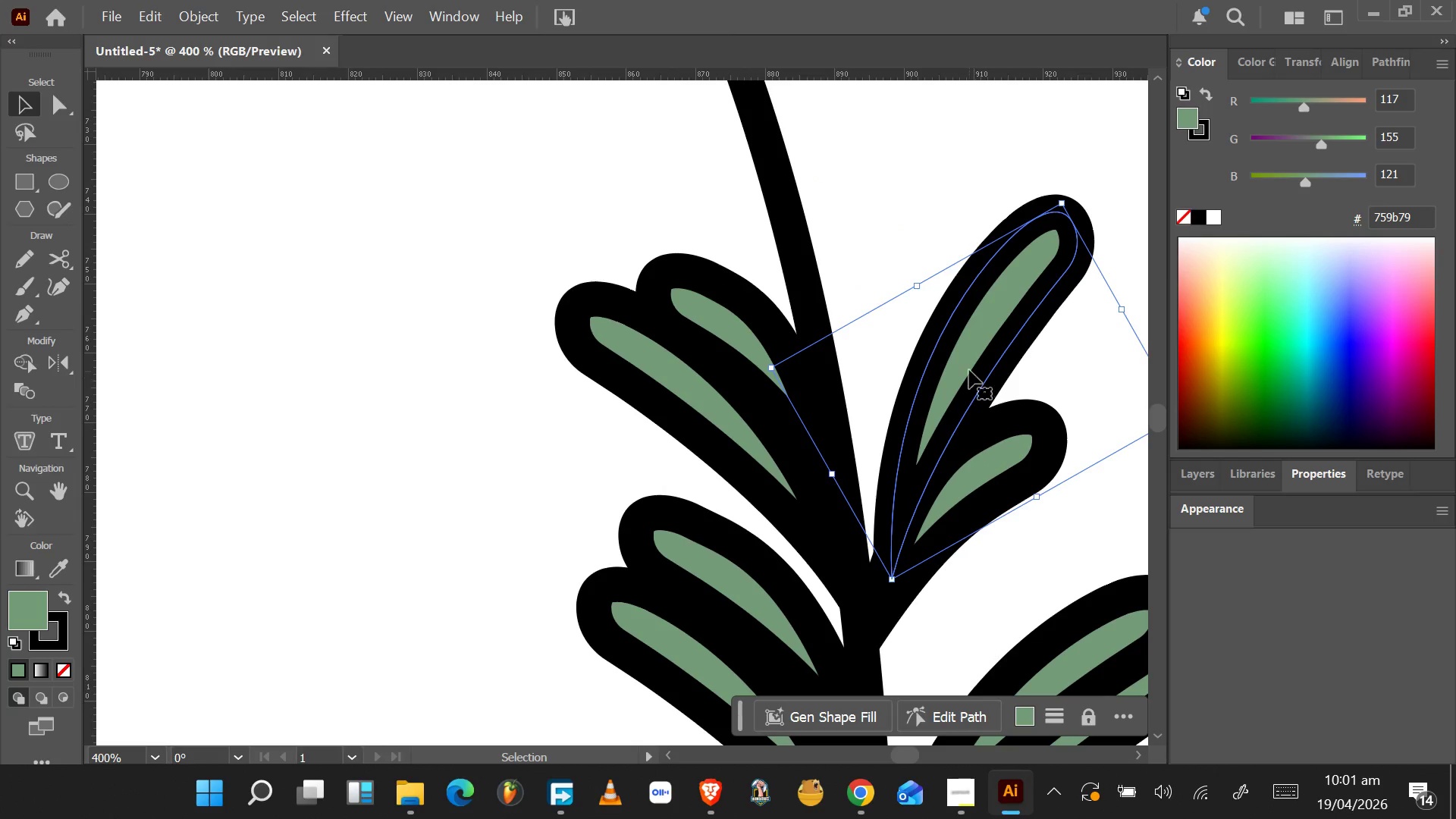 
left_click_drag(start_coordinate=[968, 367], to_coordinate=[937, 375])
 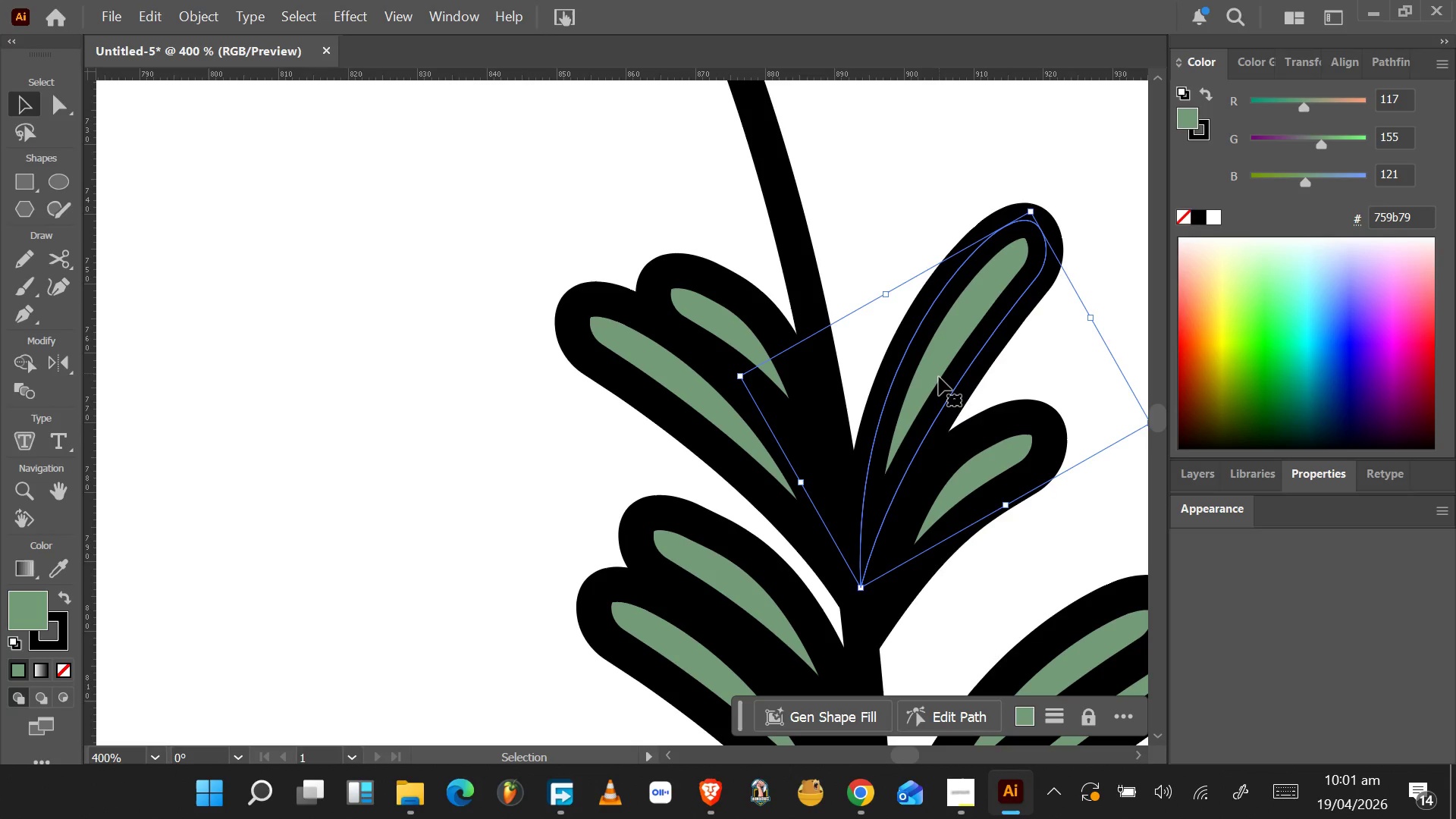 
hold_key(key=AltLeft, duration=1.5)
scroll: coordinate [939, 374], scroll_direction: down, amount: 3.0
 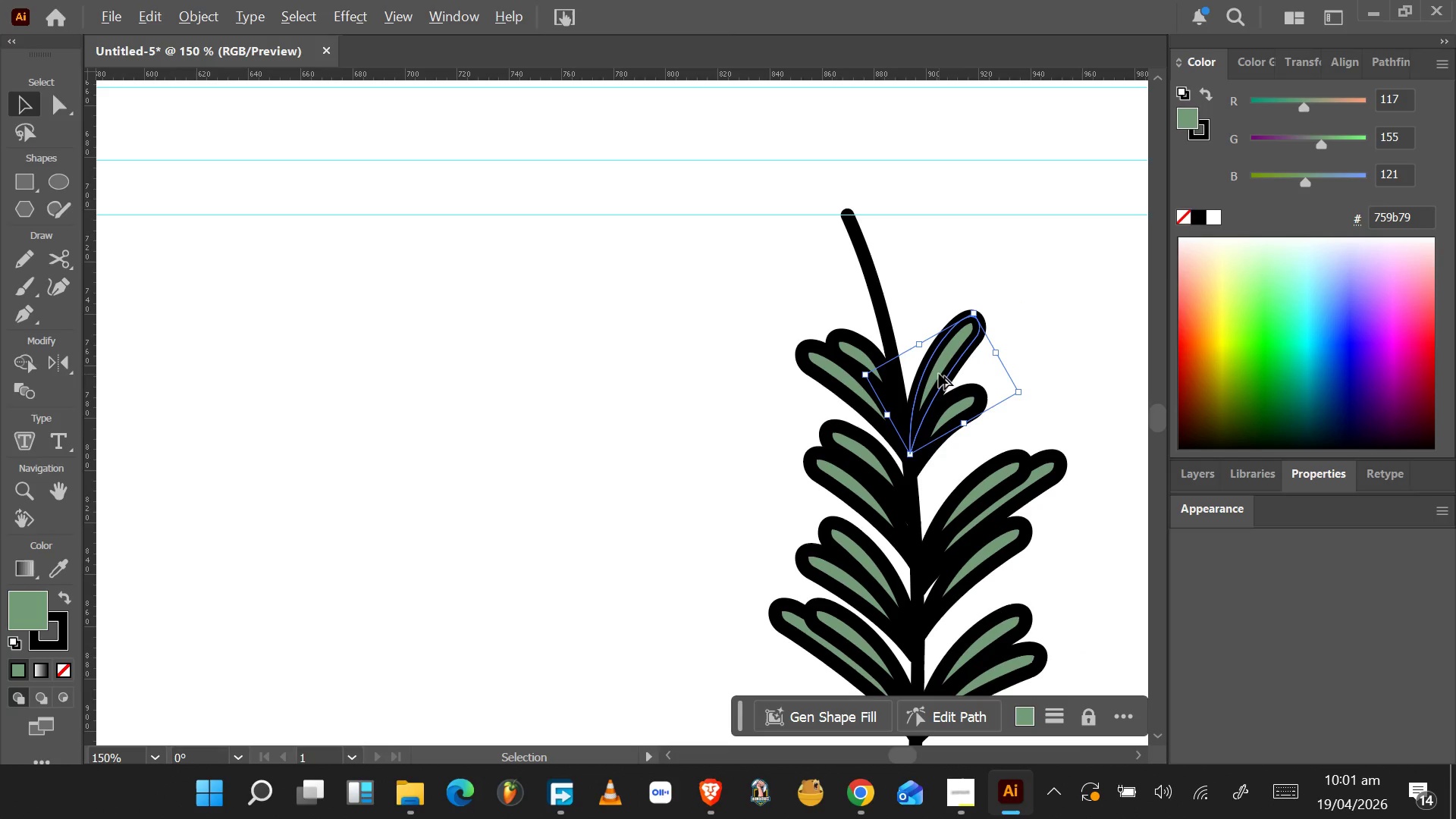 
hold_key(key=AltLeft, duration=1.53)
 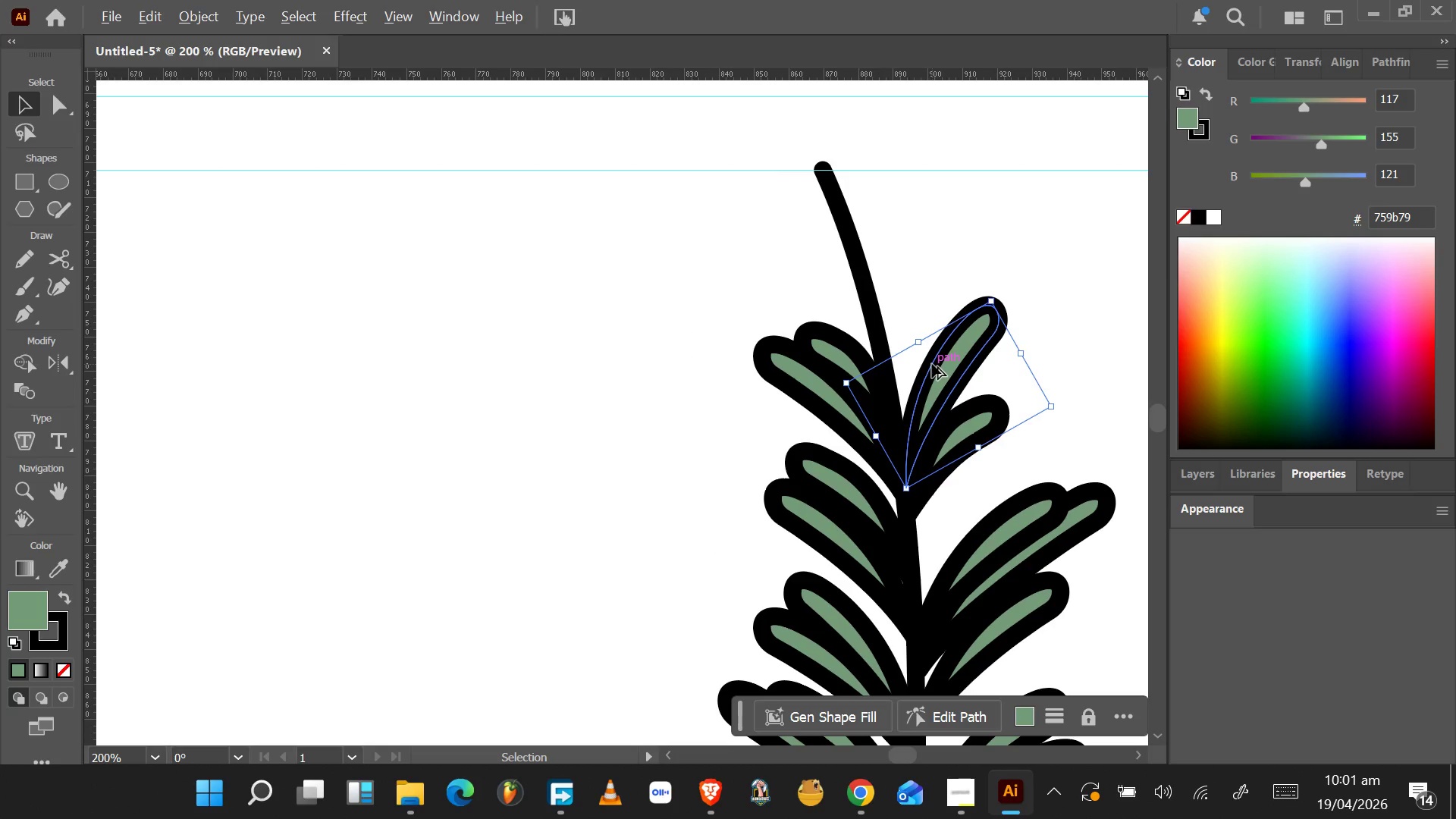 
scroll: coordinate [938, 381], scroll_direction: down, amount: 2.0
 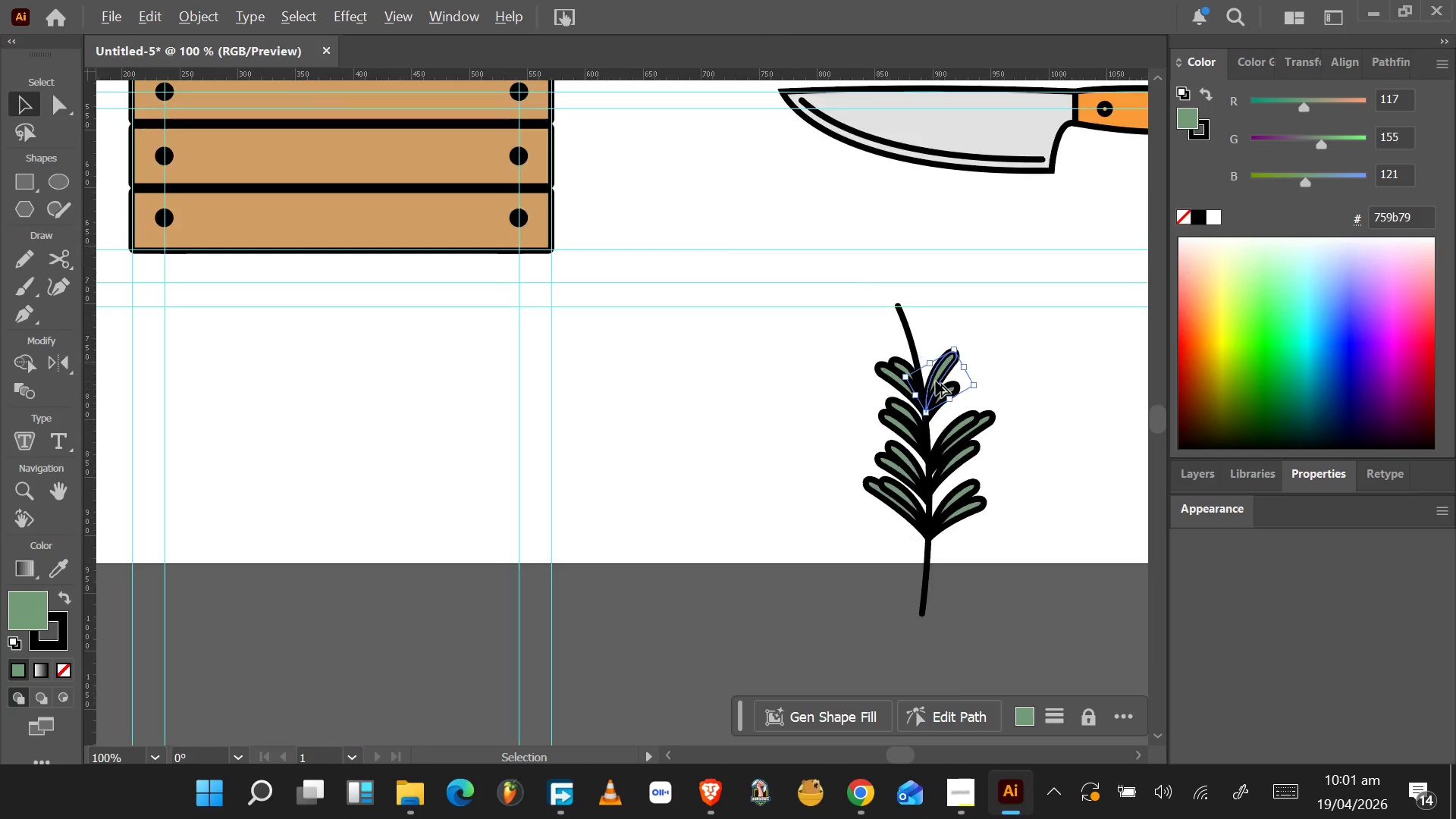 
scroll: coordinate [936, 375], scroll_direction: up, amount: 3.0
 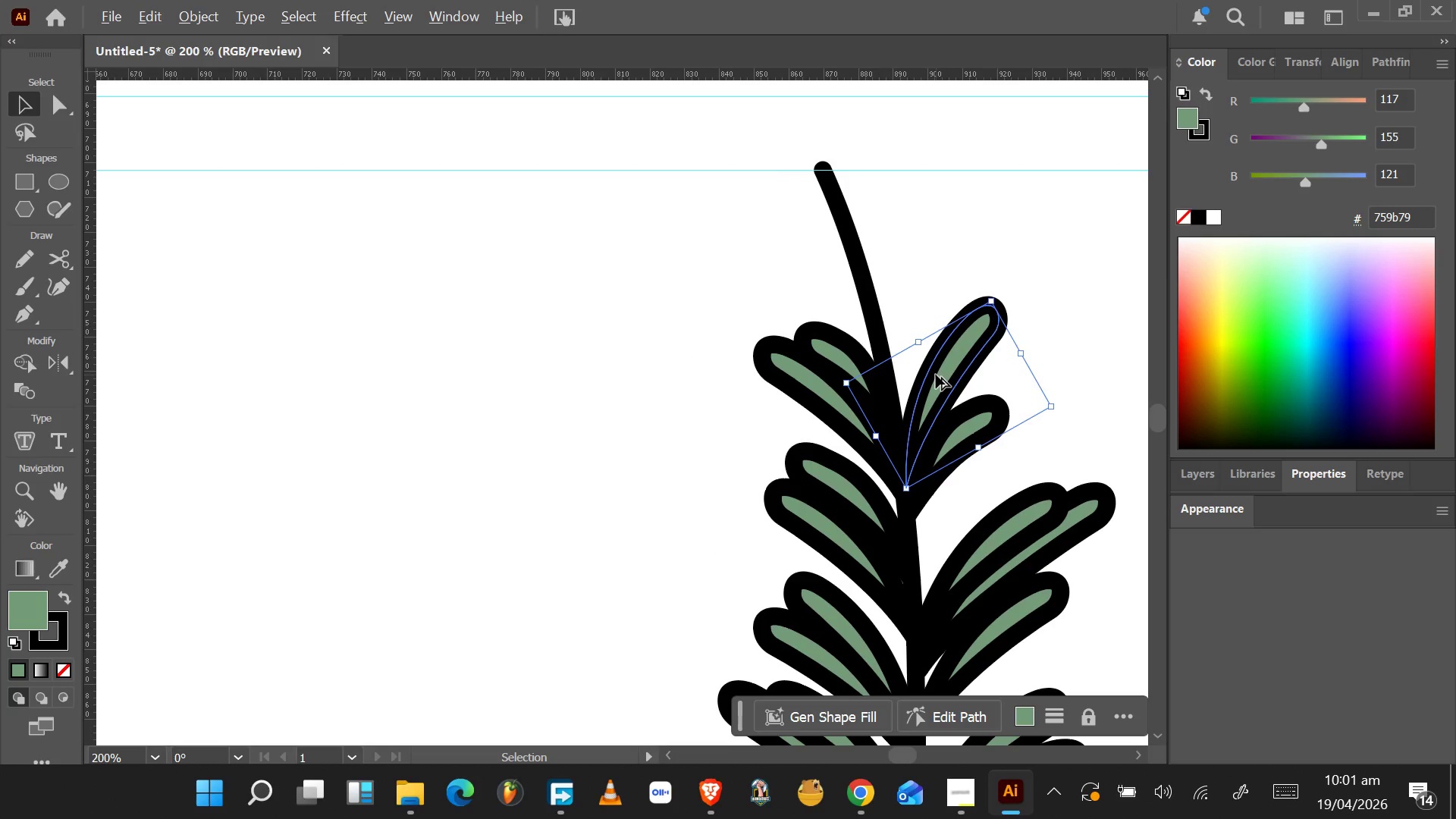 
hold_key(key=AltLeft, duration=1.53)
 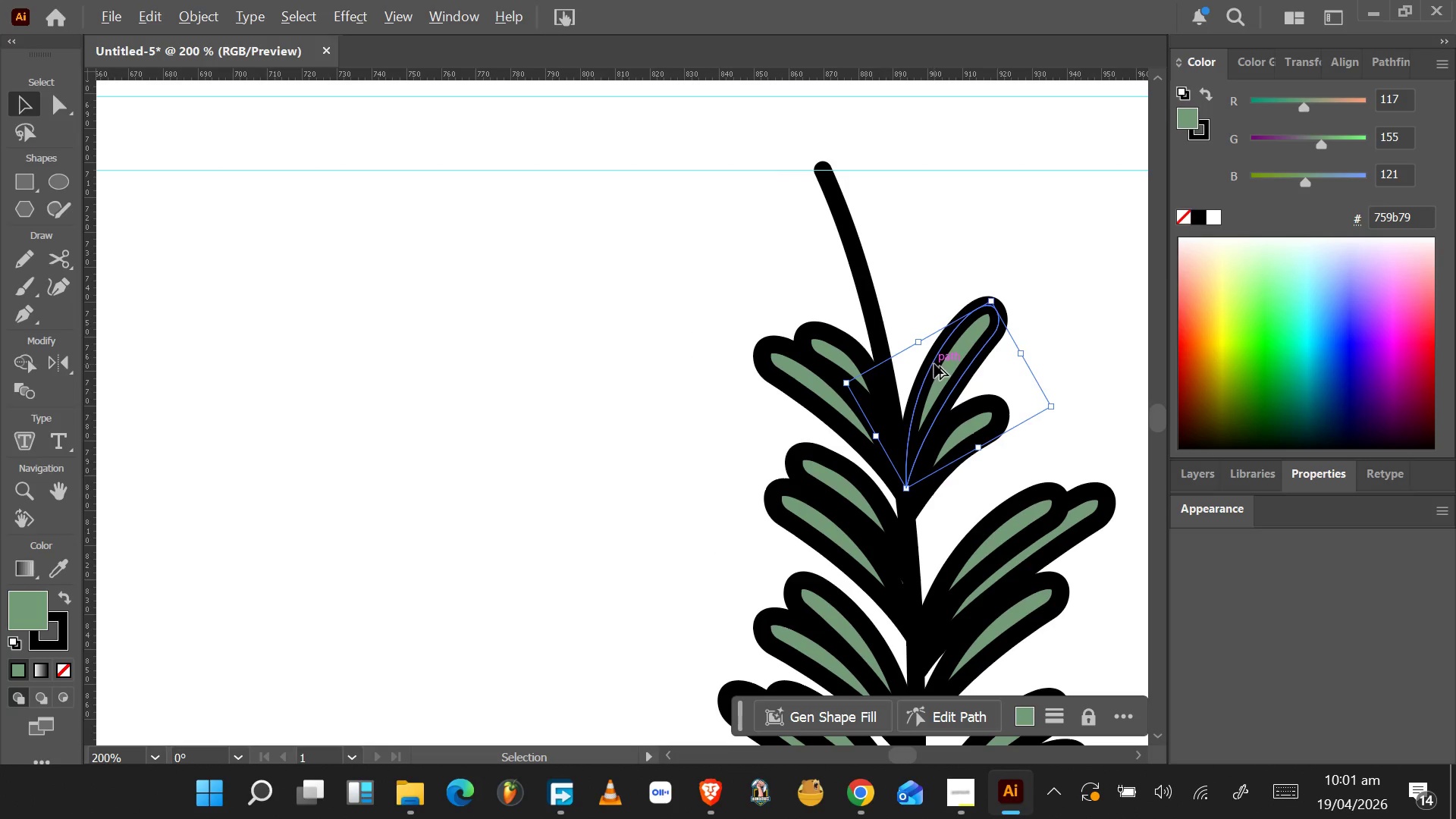 
key(Alt+AltLeft)
 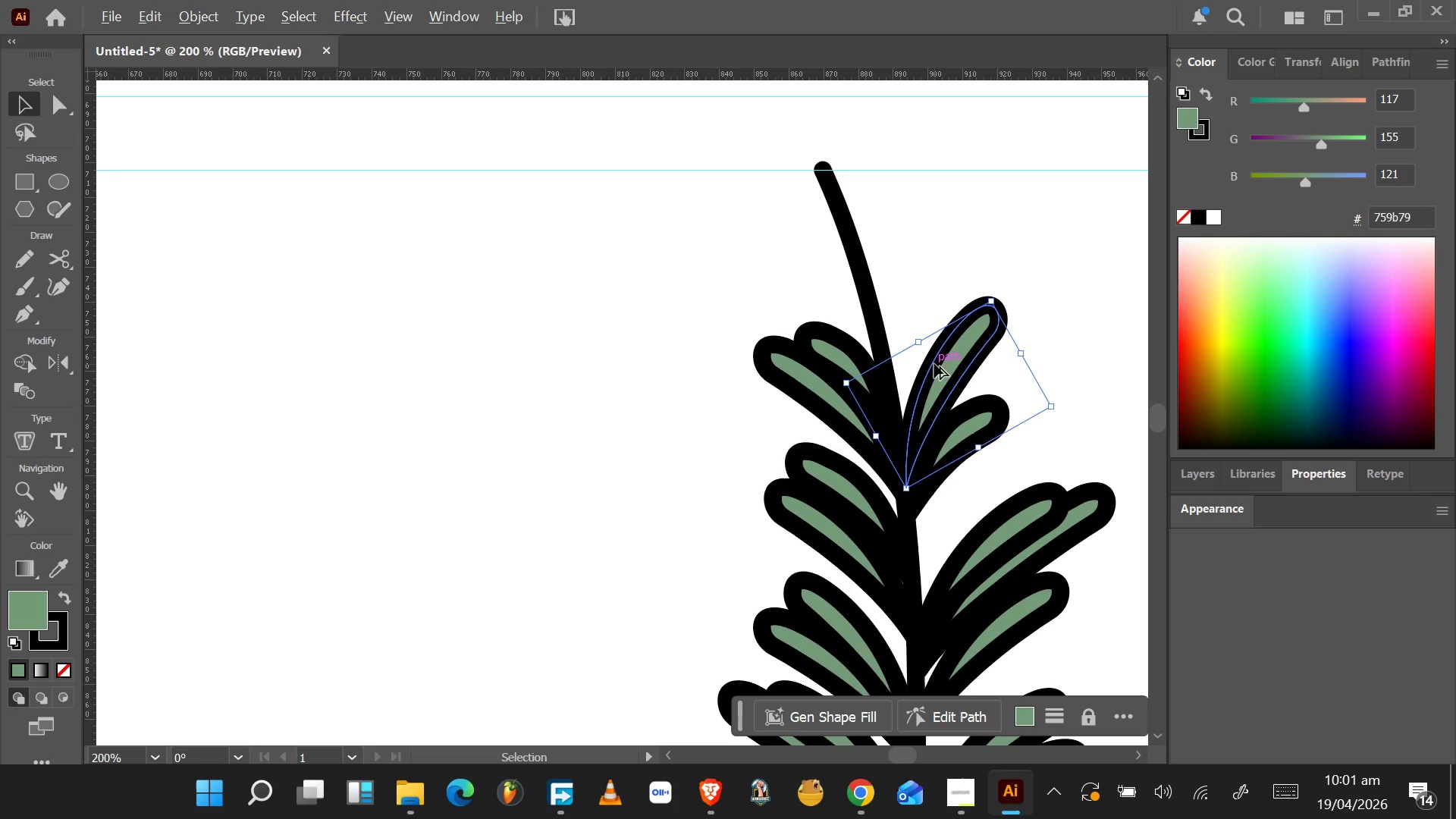 
key(Alt+AltLeft)
 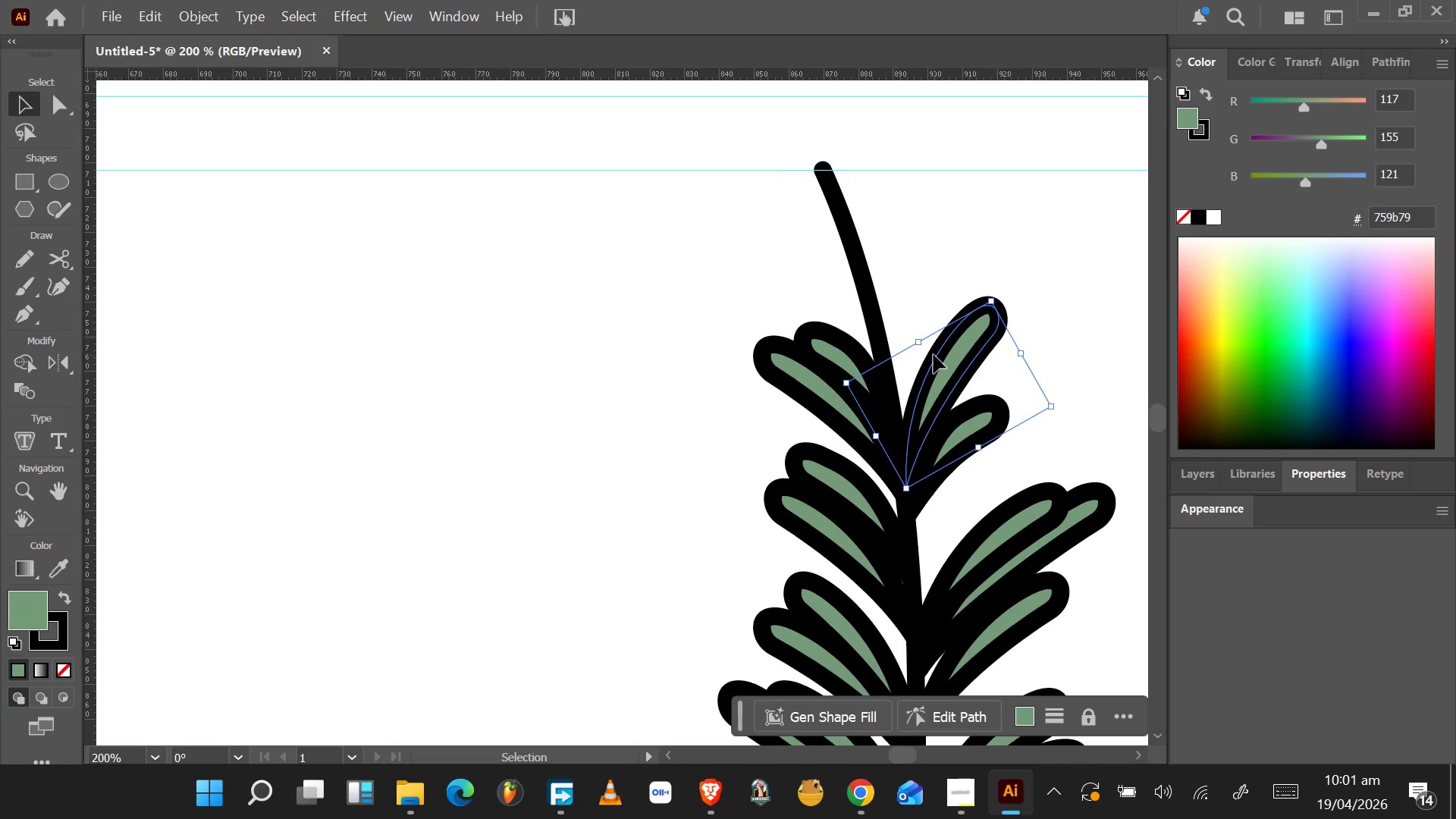 
hold_key(key=AltLeft, duration=1.02)
scroll: coordinate [940, 400], scroll_direction: down, amount: 3.0
 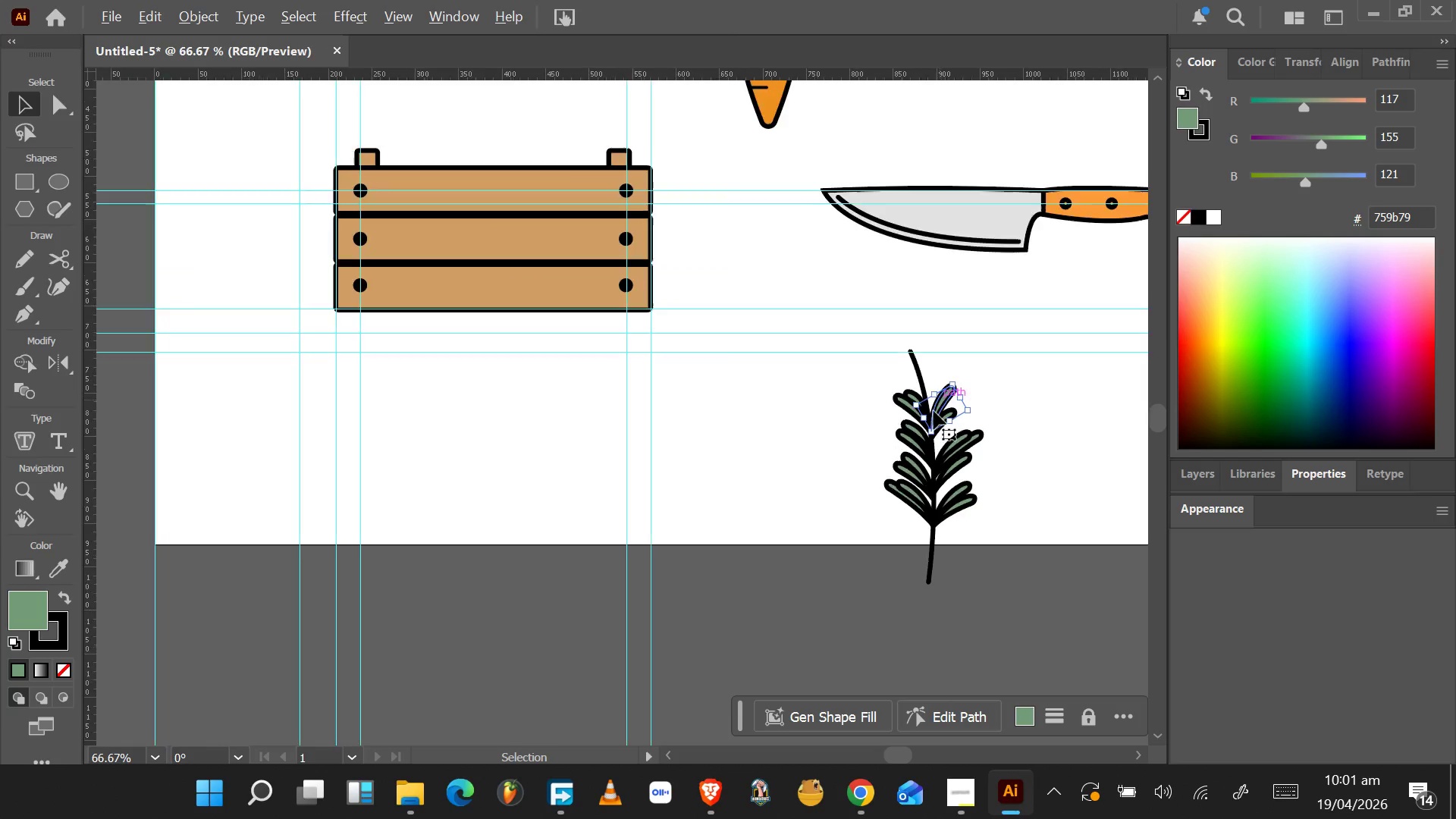 
hold_key(key=AltLeft, duration=0.88)
scroll: coordinate [937, 444], scroll_direction: up, amount: 3.0
 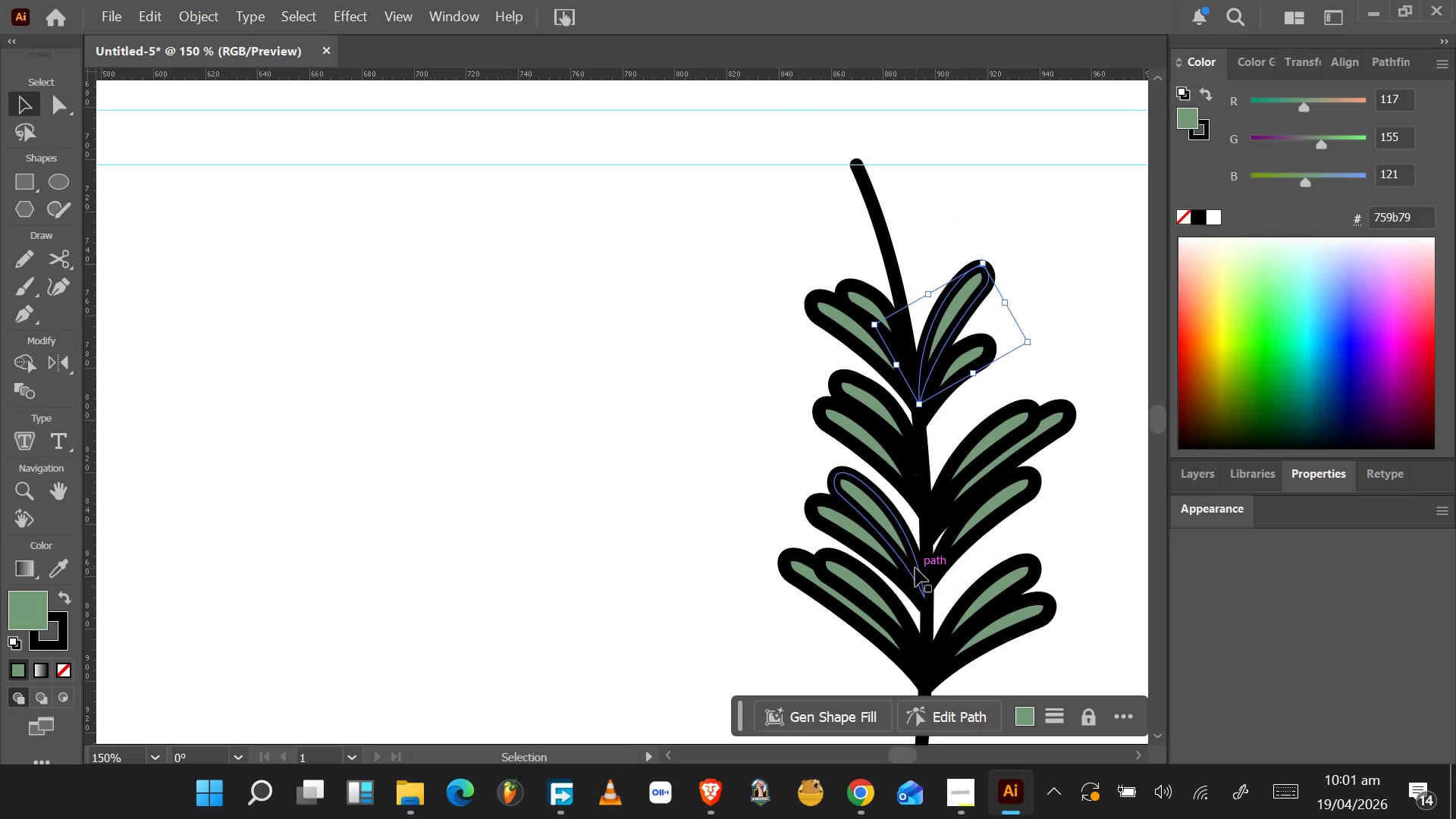 
hold_key(key=AltLeft, duration=0.48)
scroll: coordinate [913, 567], scroll_direction: down, amount: 5.0
 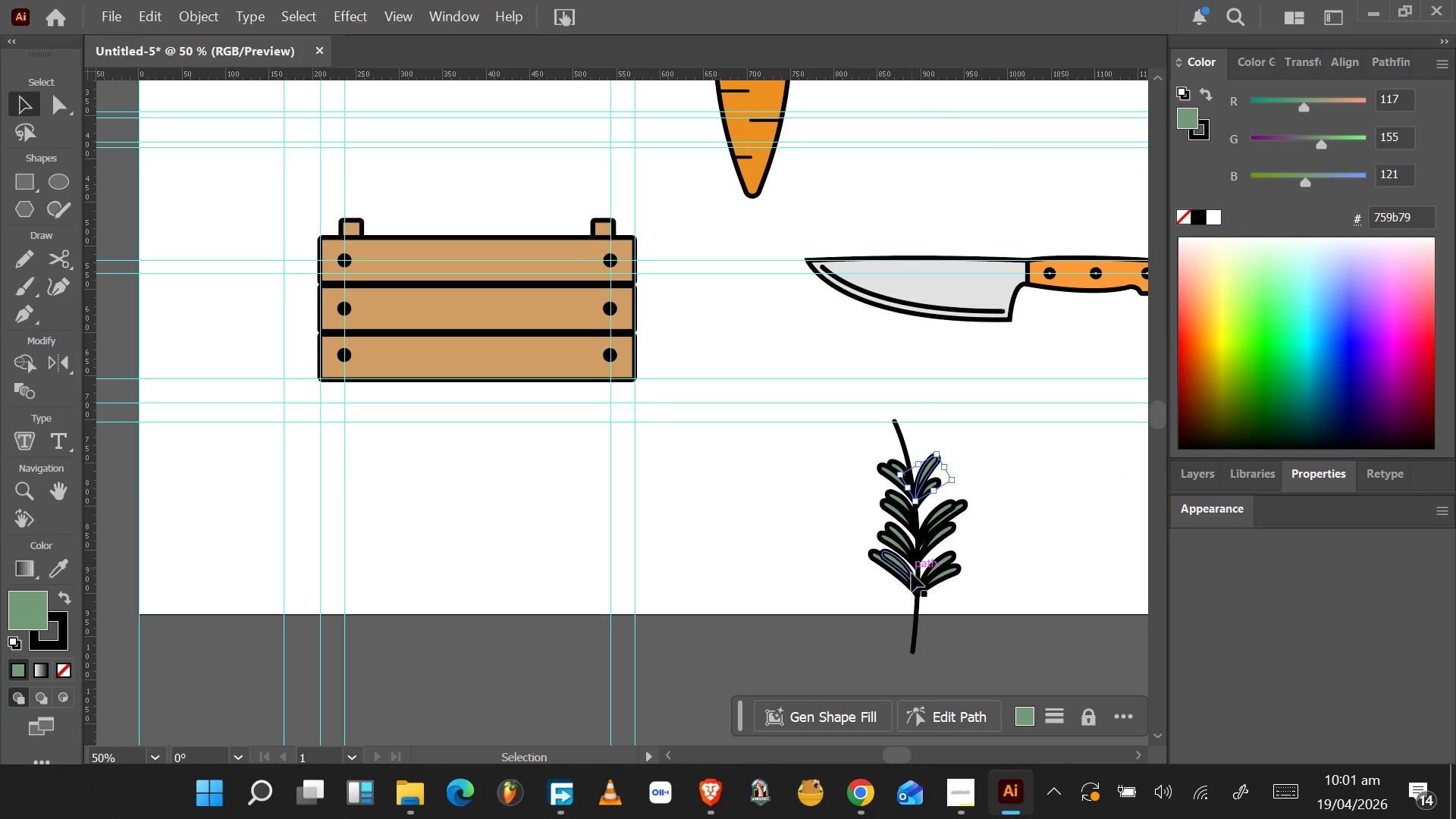 
hold_key(key=AltLeft, duration=0.47)
scroll: coordinate [907, 610], scroll_direction: up, amount: 3.0
 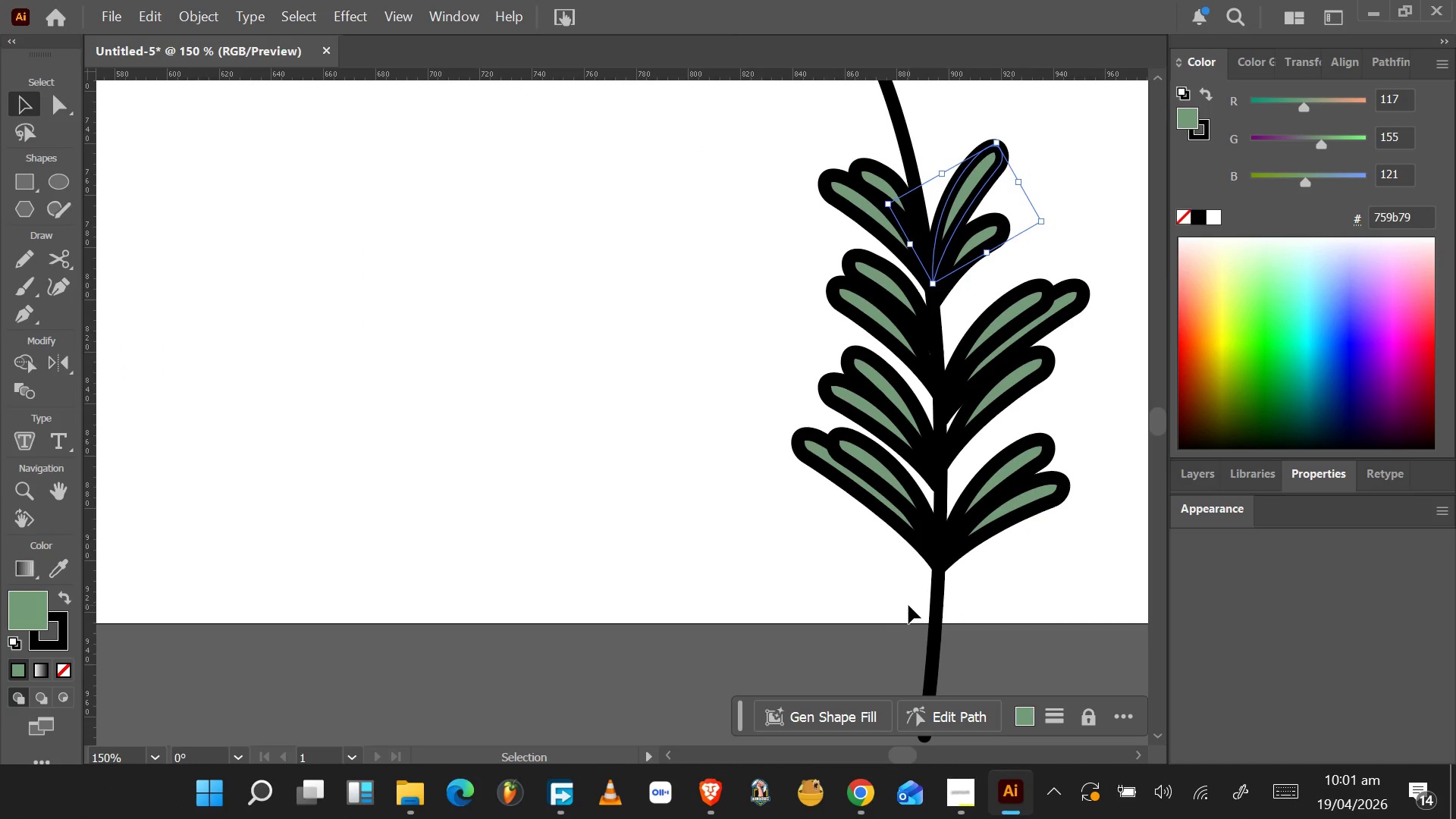 
hold_key(key=AltLeft, duration=0.34)
scroll: coordinate [910, 605], scroll_direction: down, amount: 2.0
 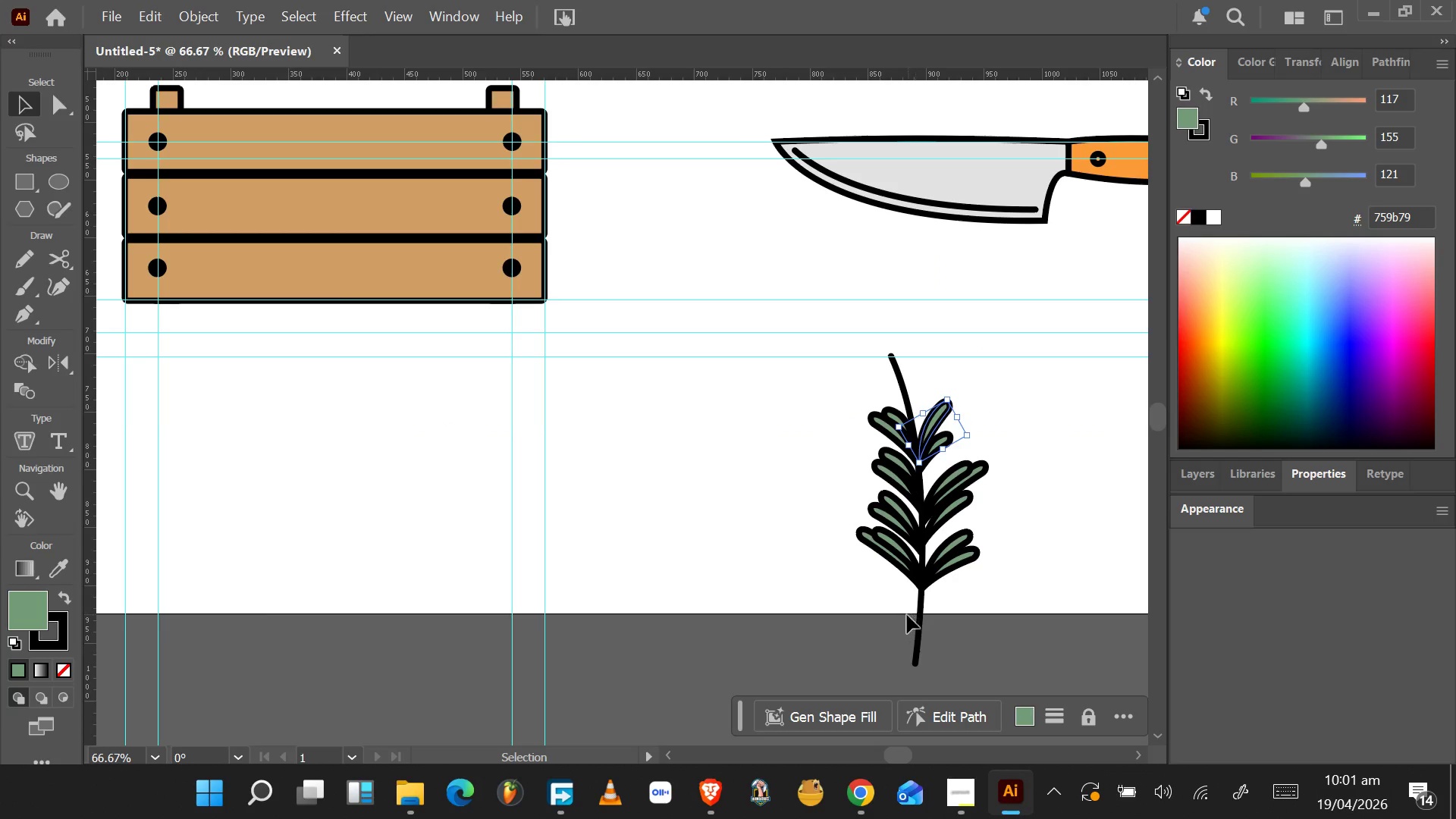 
left_click_drag(start_coordinate=[886, 647], to_coordinate=[993, 350])
 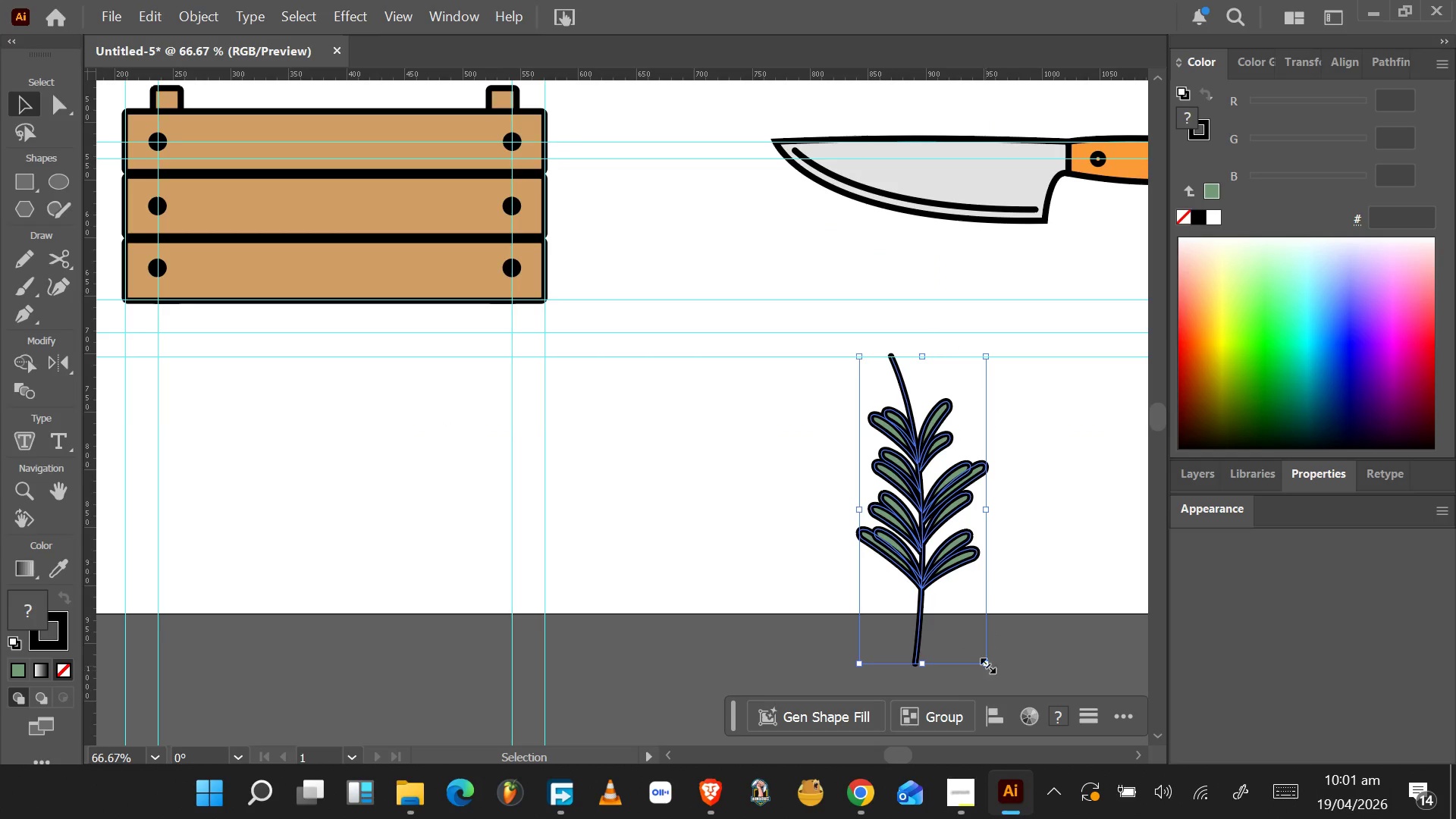 
hold_key(key=ShiftLeft, duration=1.53)
left_click_drag(start_coordinate=[986, 664], to_coordinate=[1025, 580])
 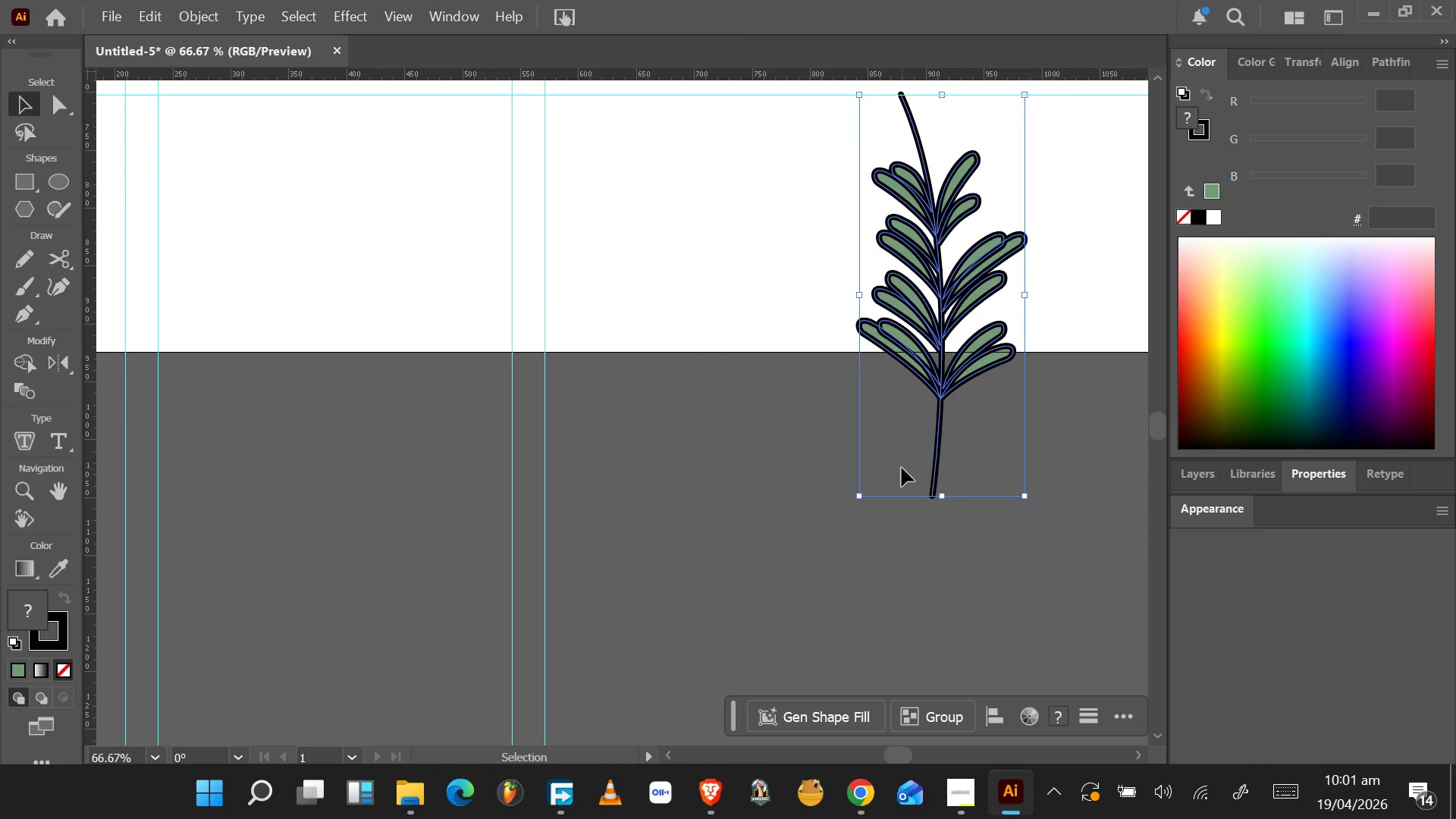 
hold_key(key=ShiftLeft, duration=1.53)
 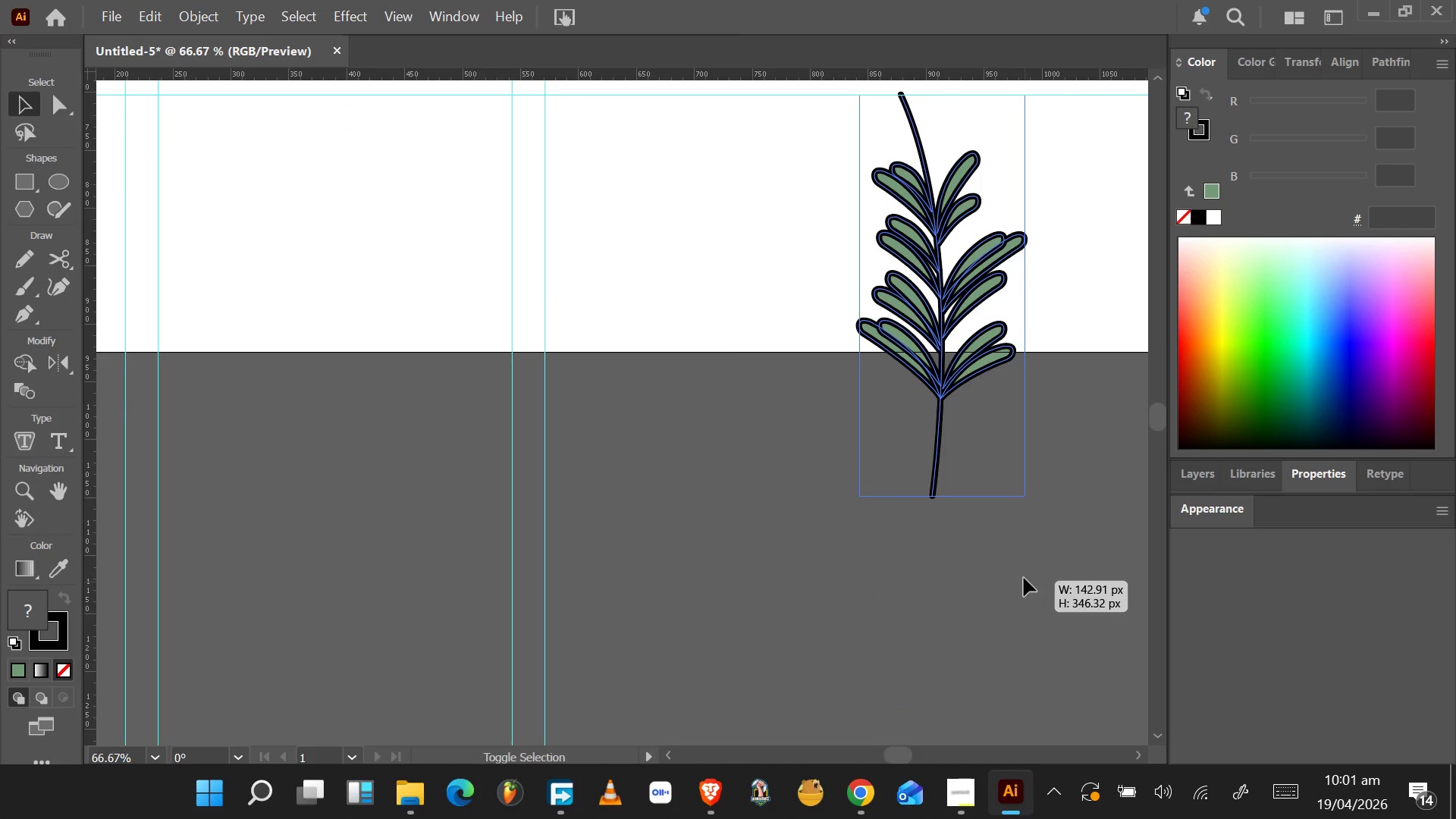 
hold_key(key=ShiftLeft, duration=0.5)
 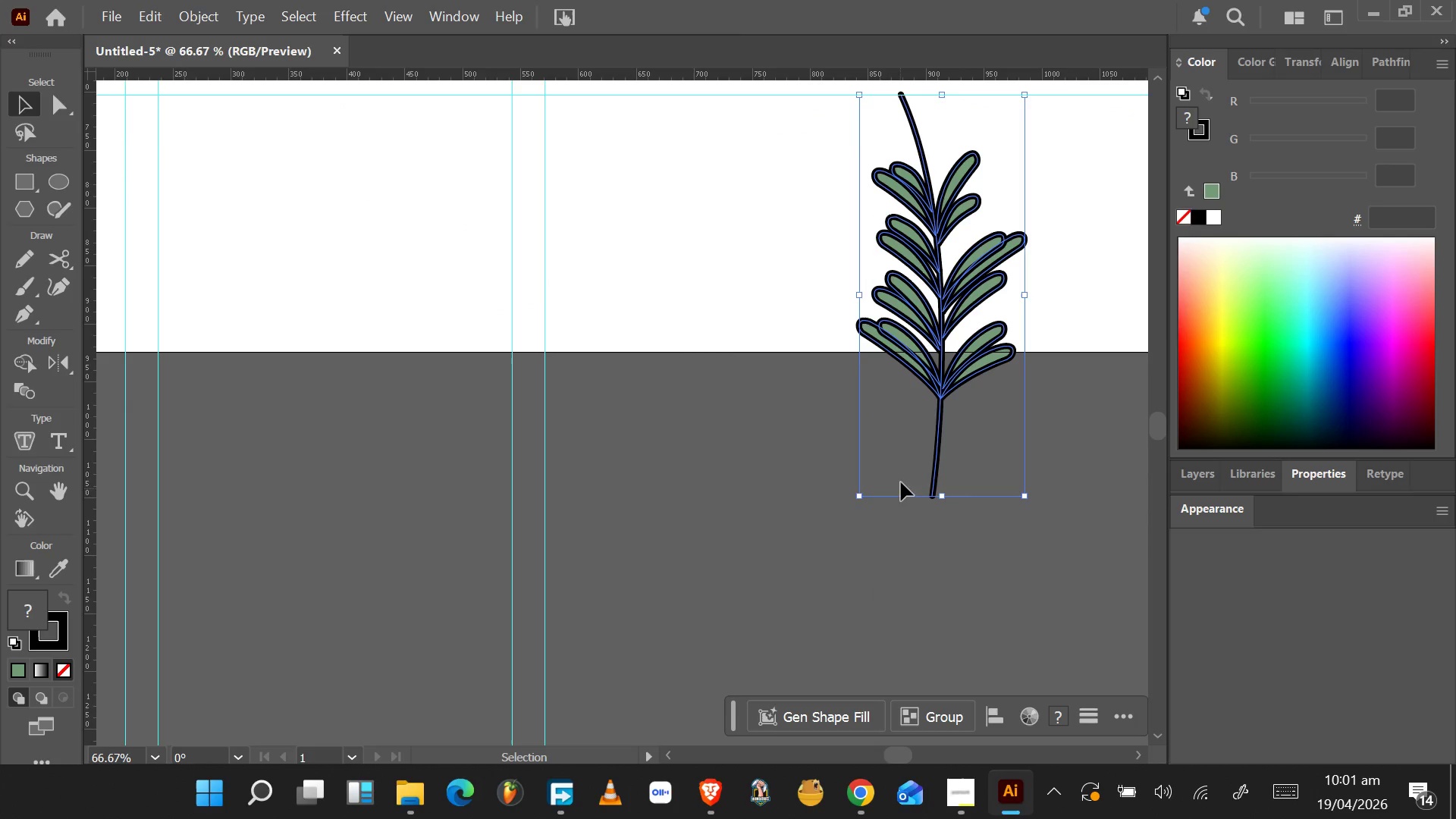 
hold_key(key=AltLeft, duration=0.39)
scroll: coordinate [902, 468], scroll_direction: down, amount: 2.0
 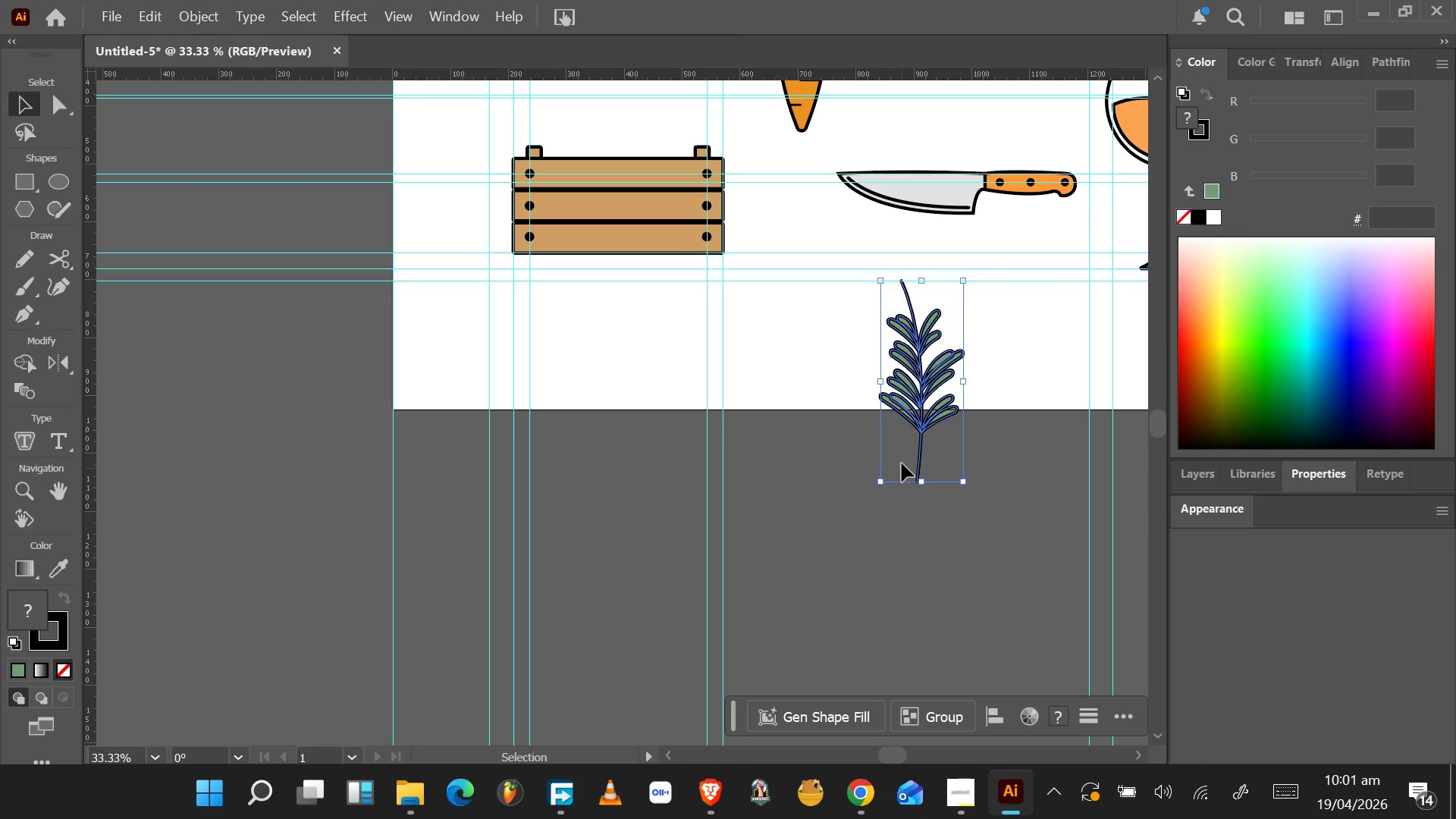 
key(Alt+AltLeft)
 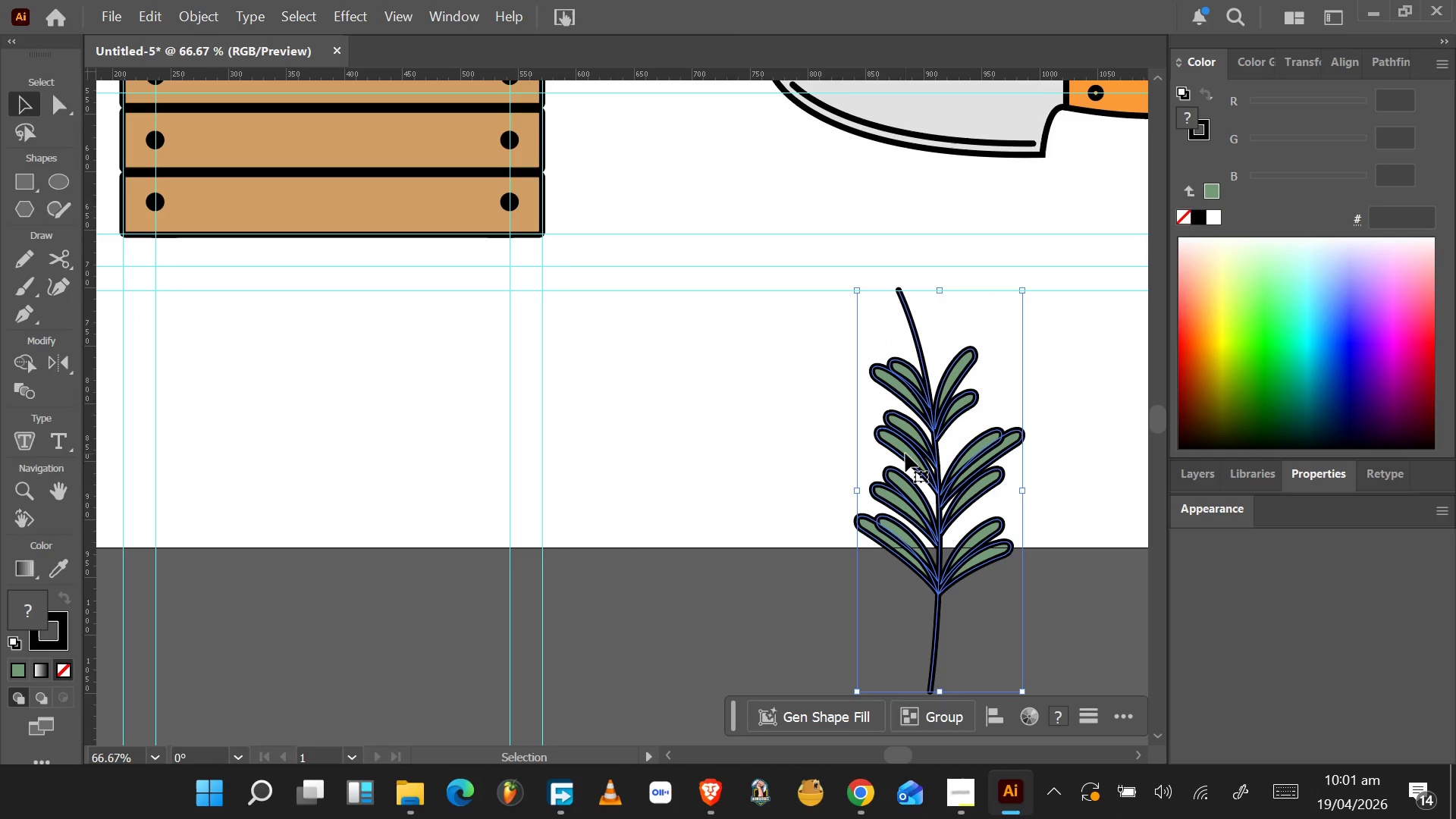 
scroll: coordinate [905, 453], scroll_direction: up, amount: 7.0
 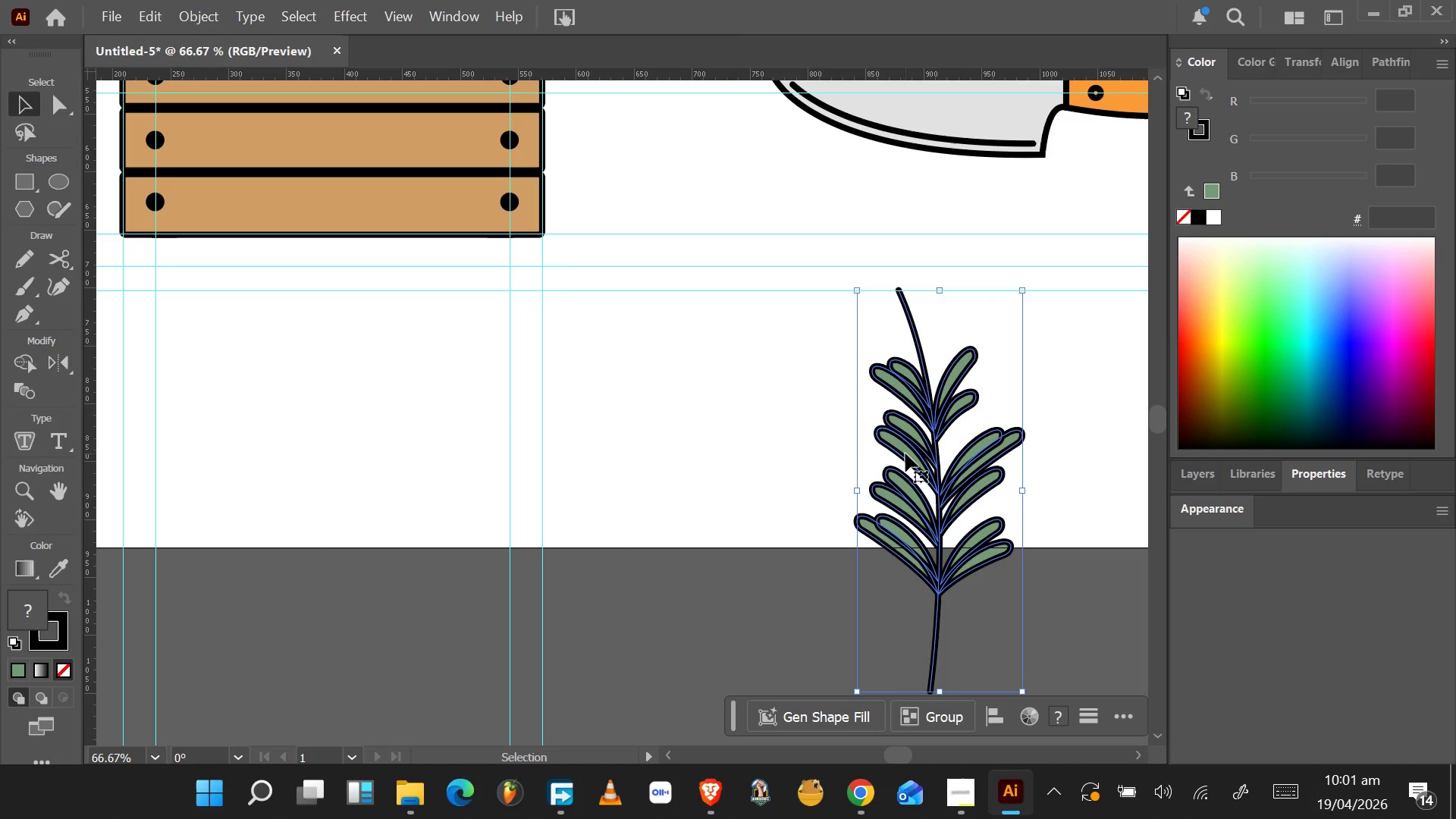 
wait(14.03)
 